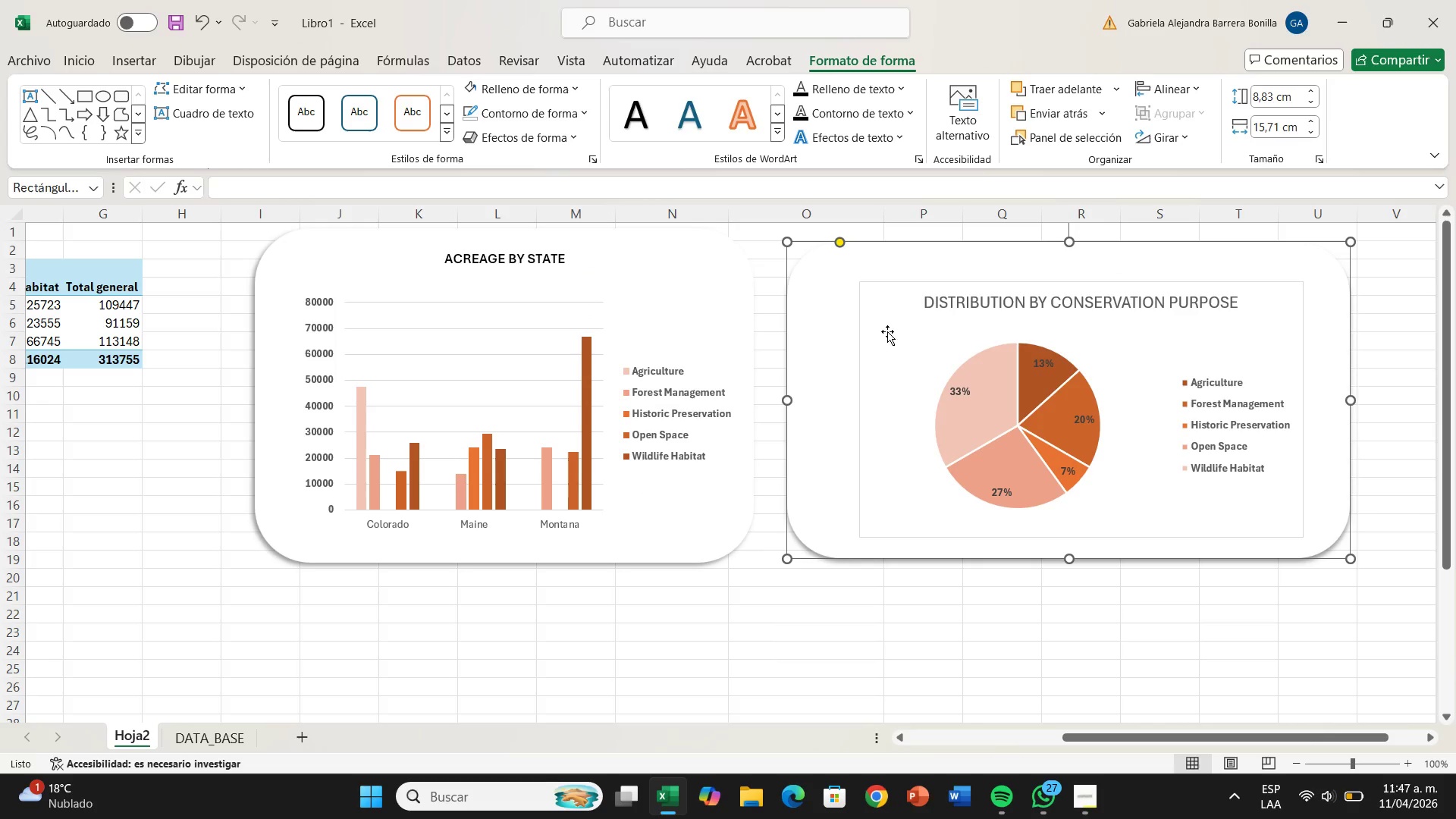 
left_click([878, 325])
 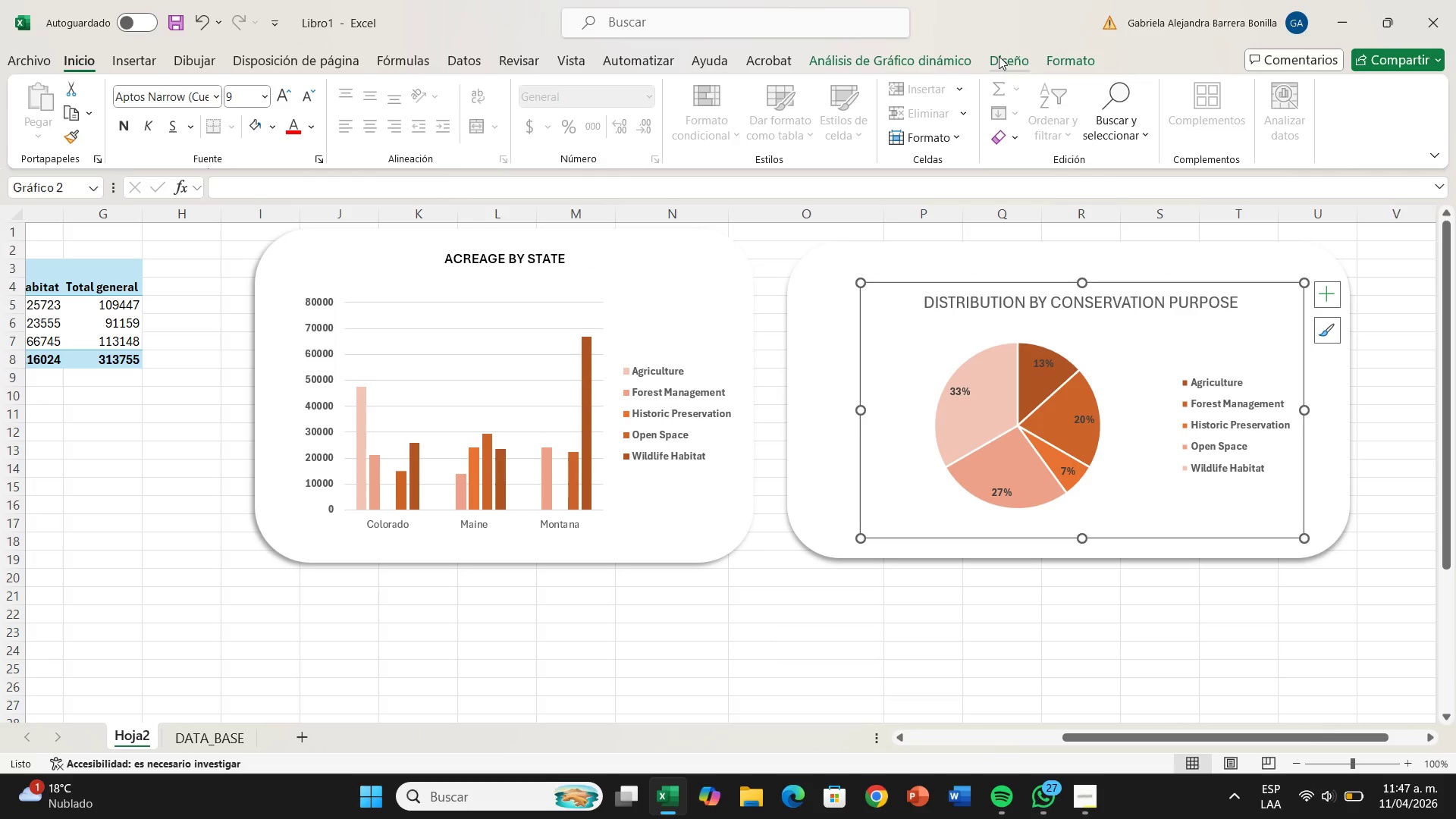 
left_click([1055, 57])
 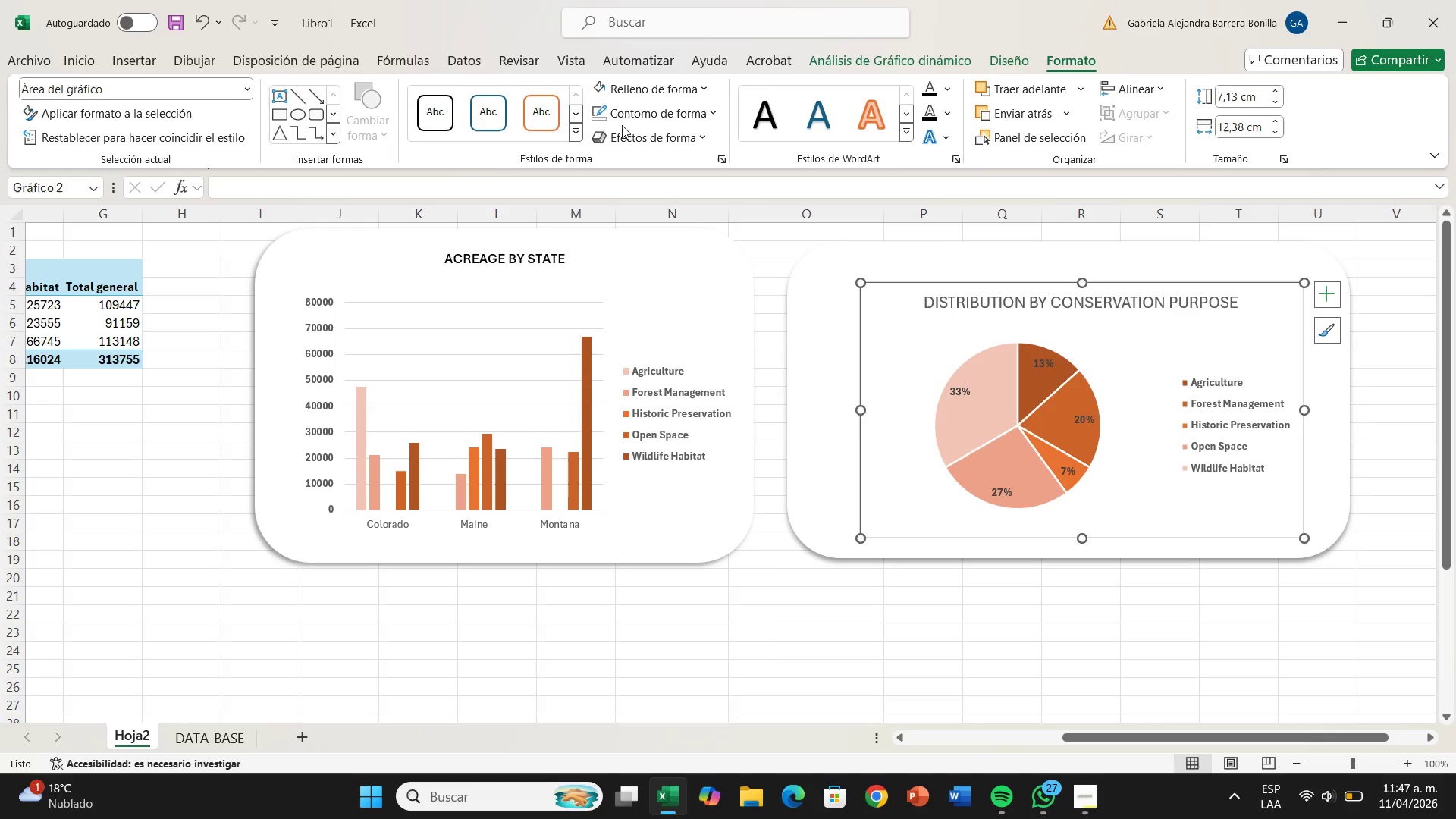 
left_click([633, 115])
 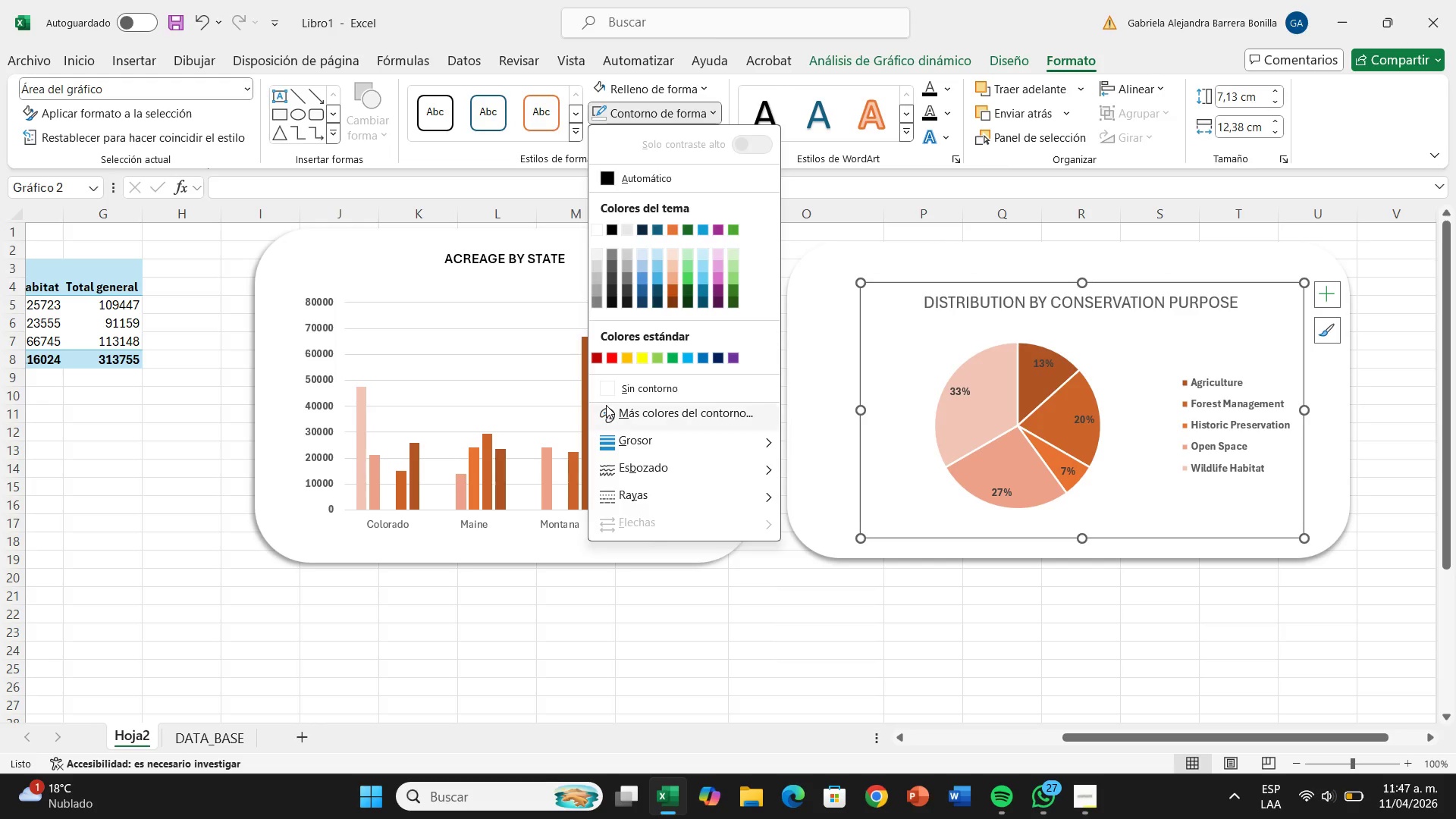 
left_click([605, 388])
 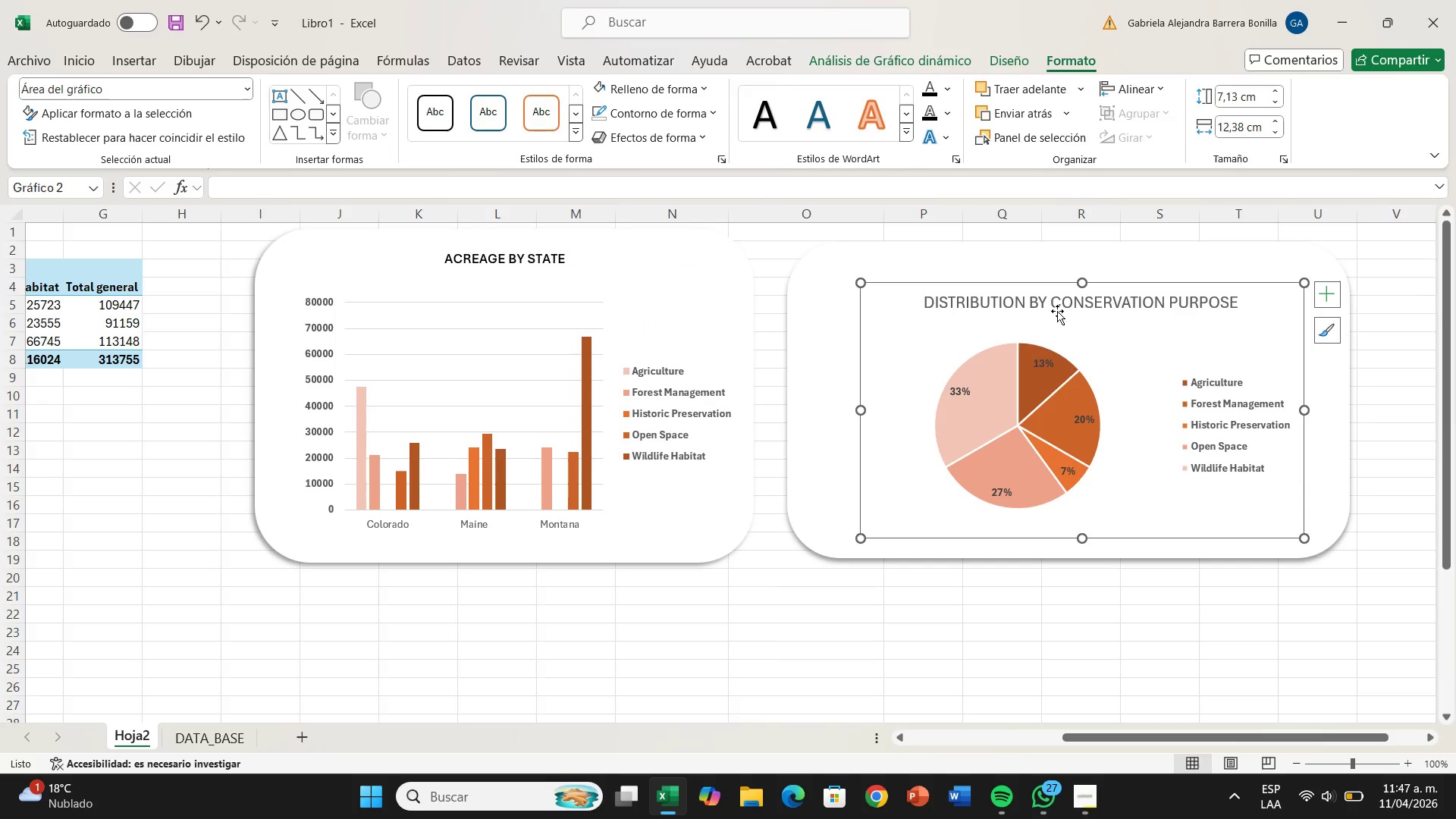 
left_click([1060, 303])
 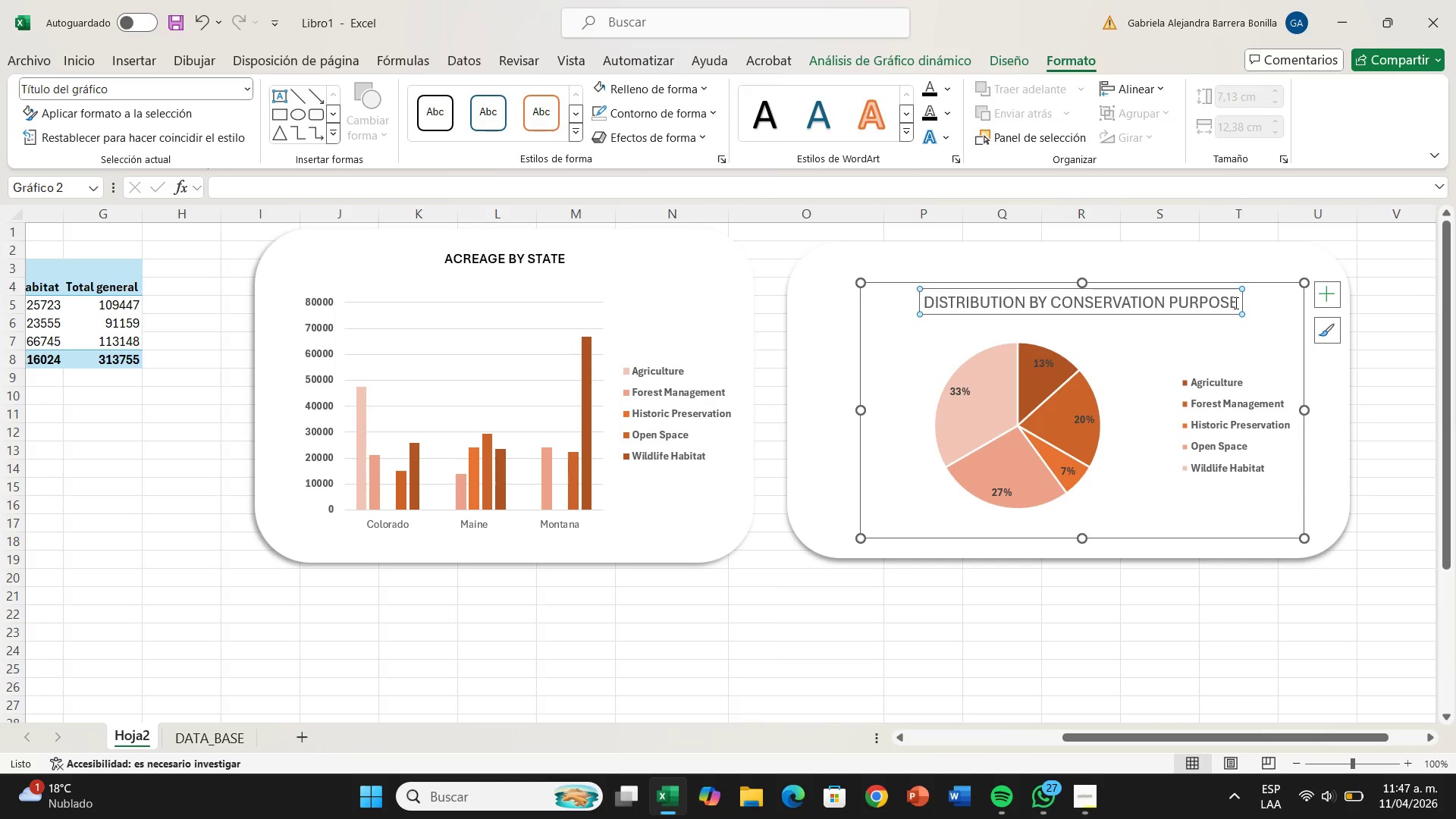 
left_click_drag(start_coordinate=[1236, 303], to_coordinate=[930, 304])
 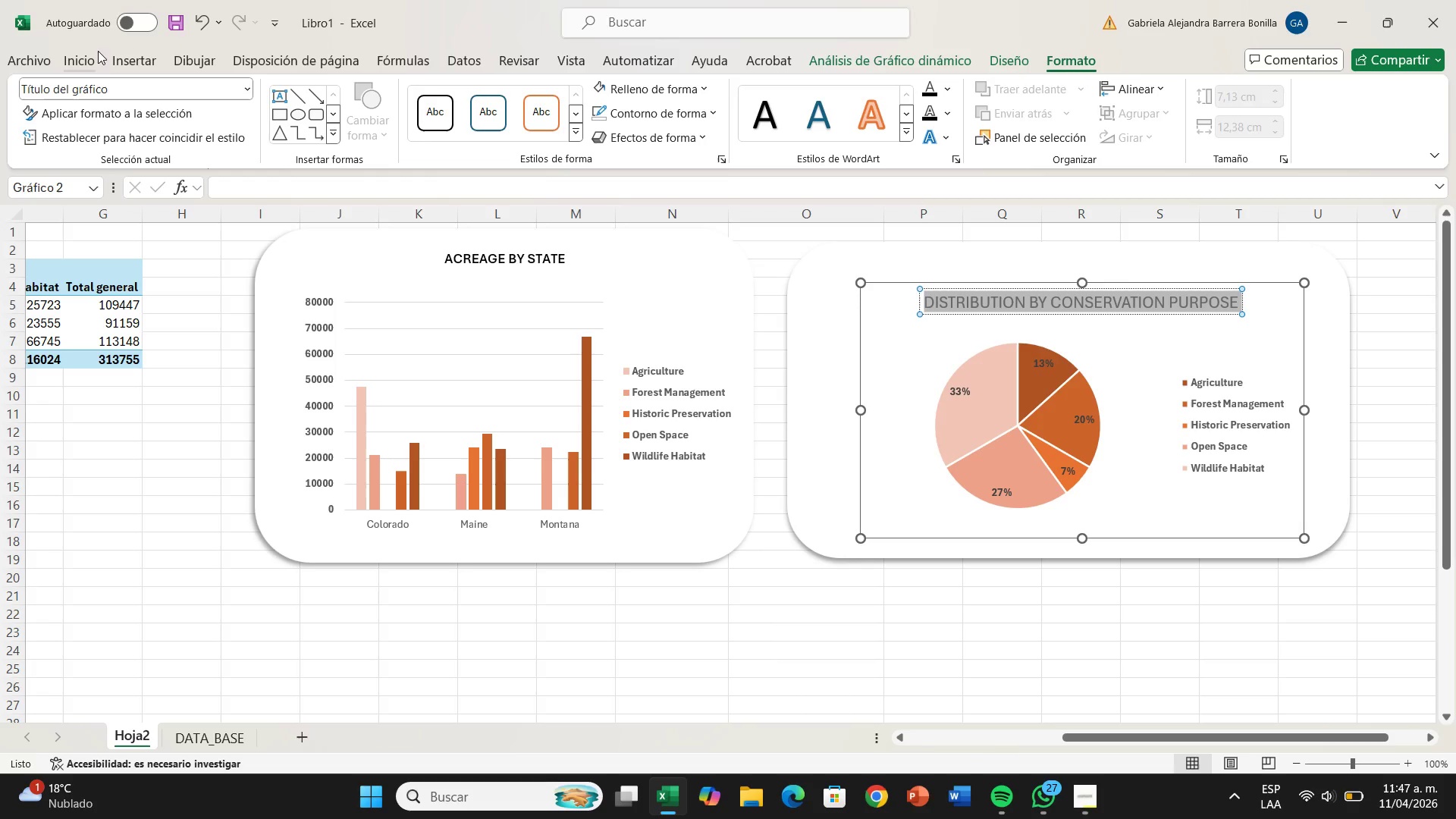 
left_click([96, 52])
 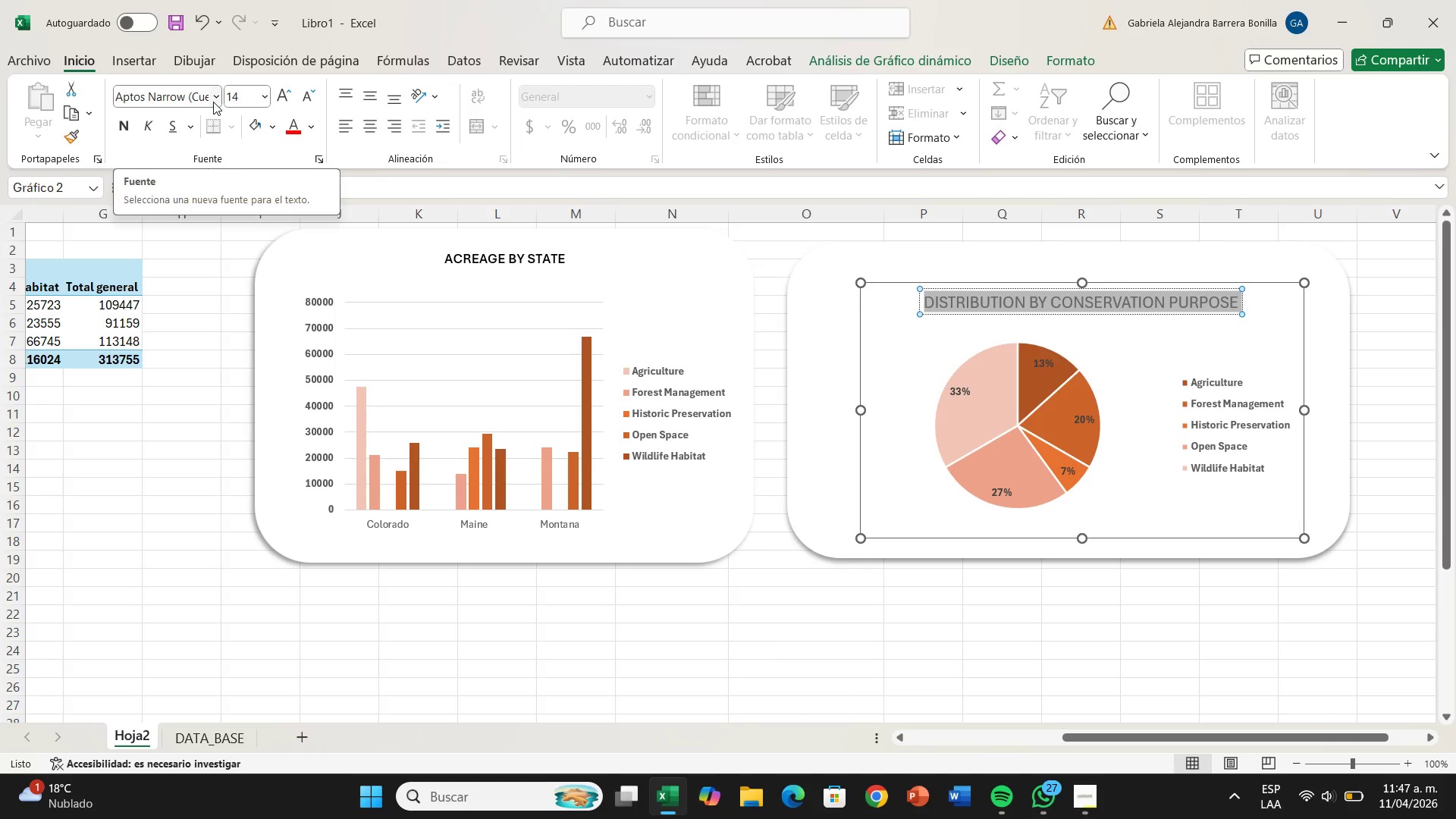 
left_click([213, 102])
 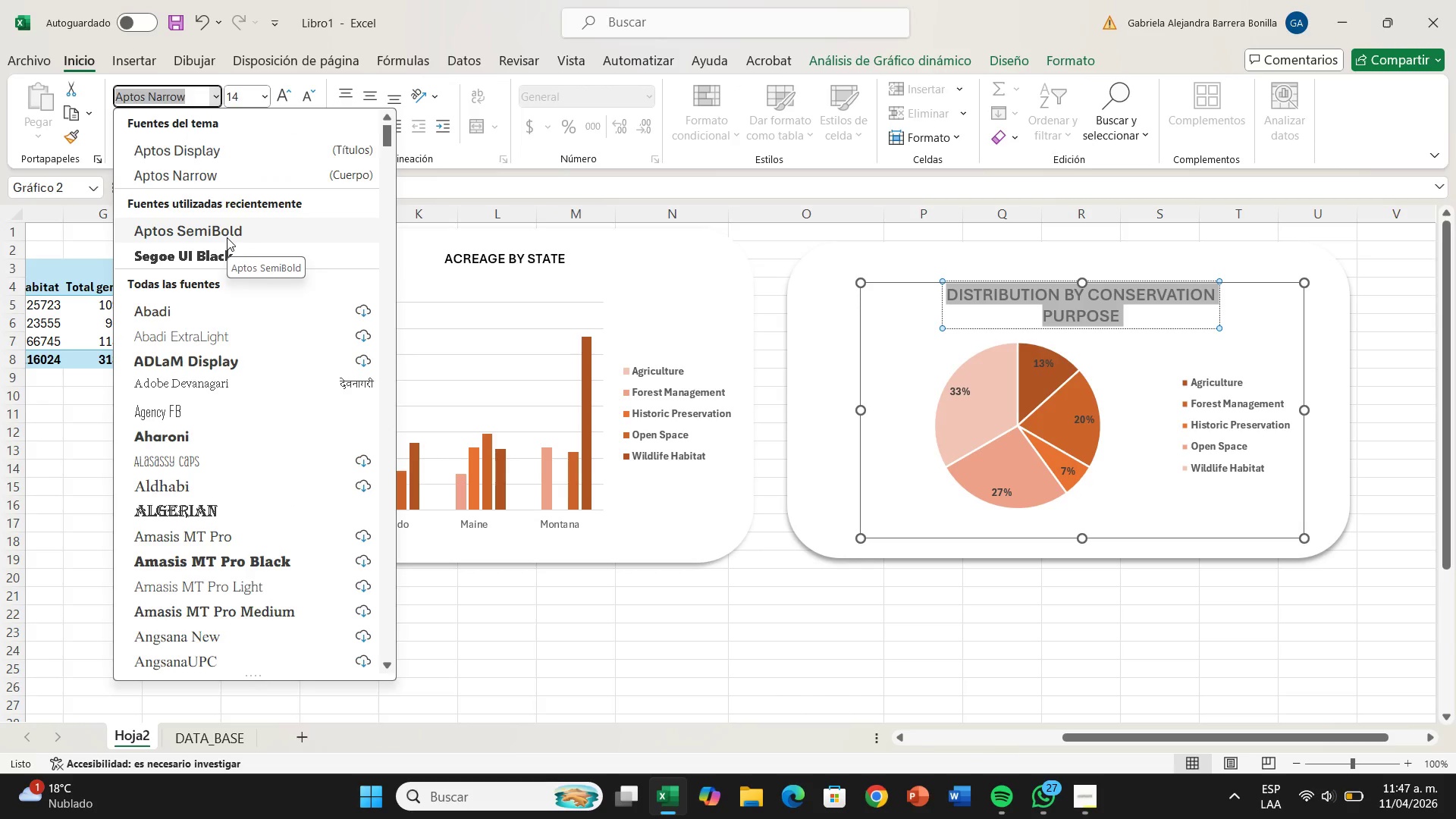 
left_click([227, 234])
 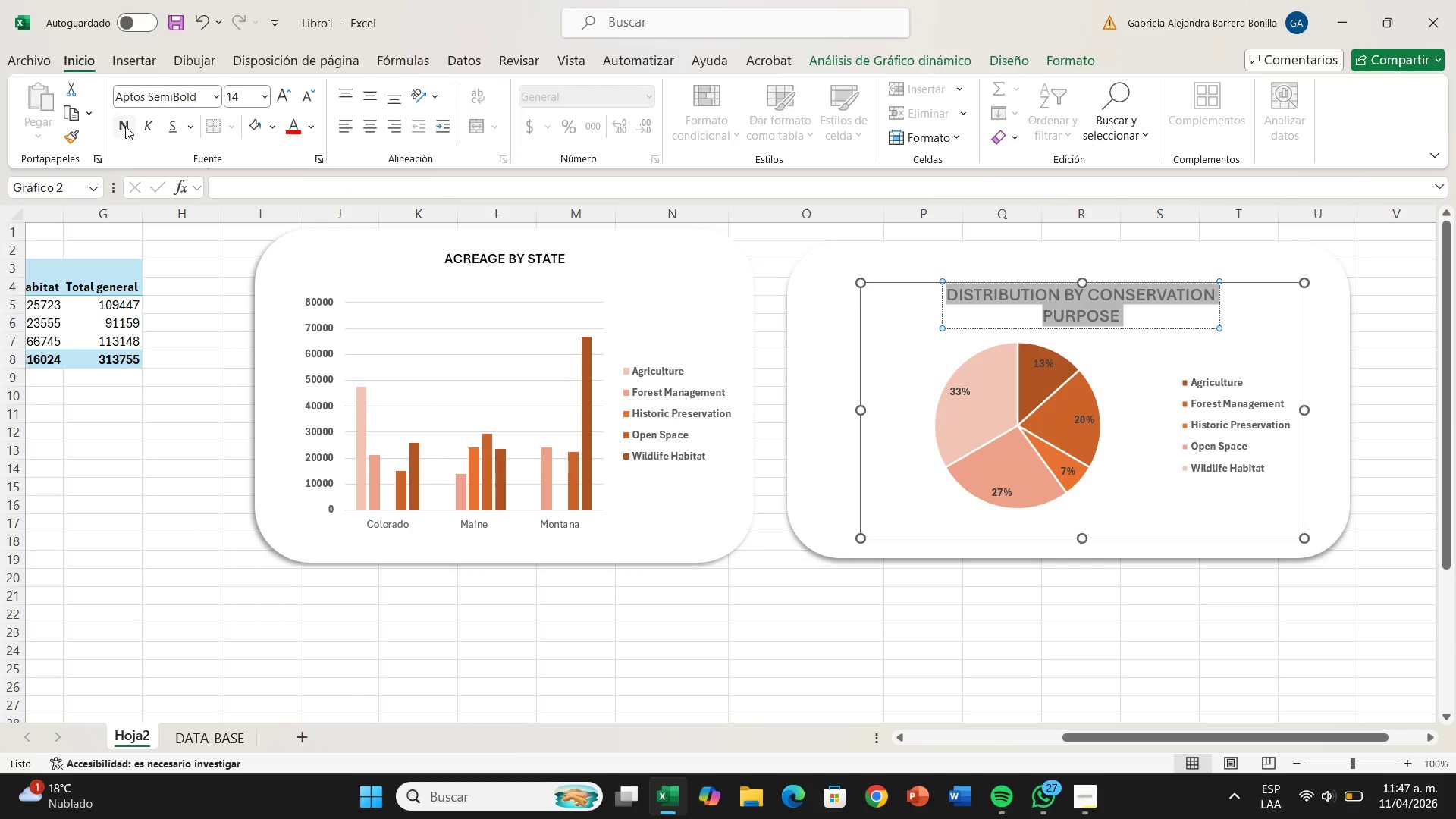 
left_click([122, 124])
 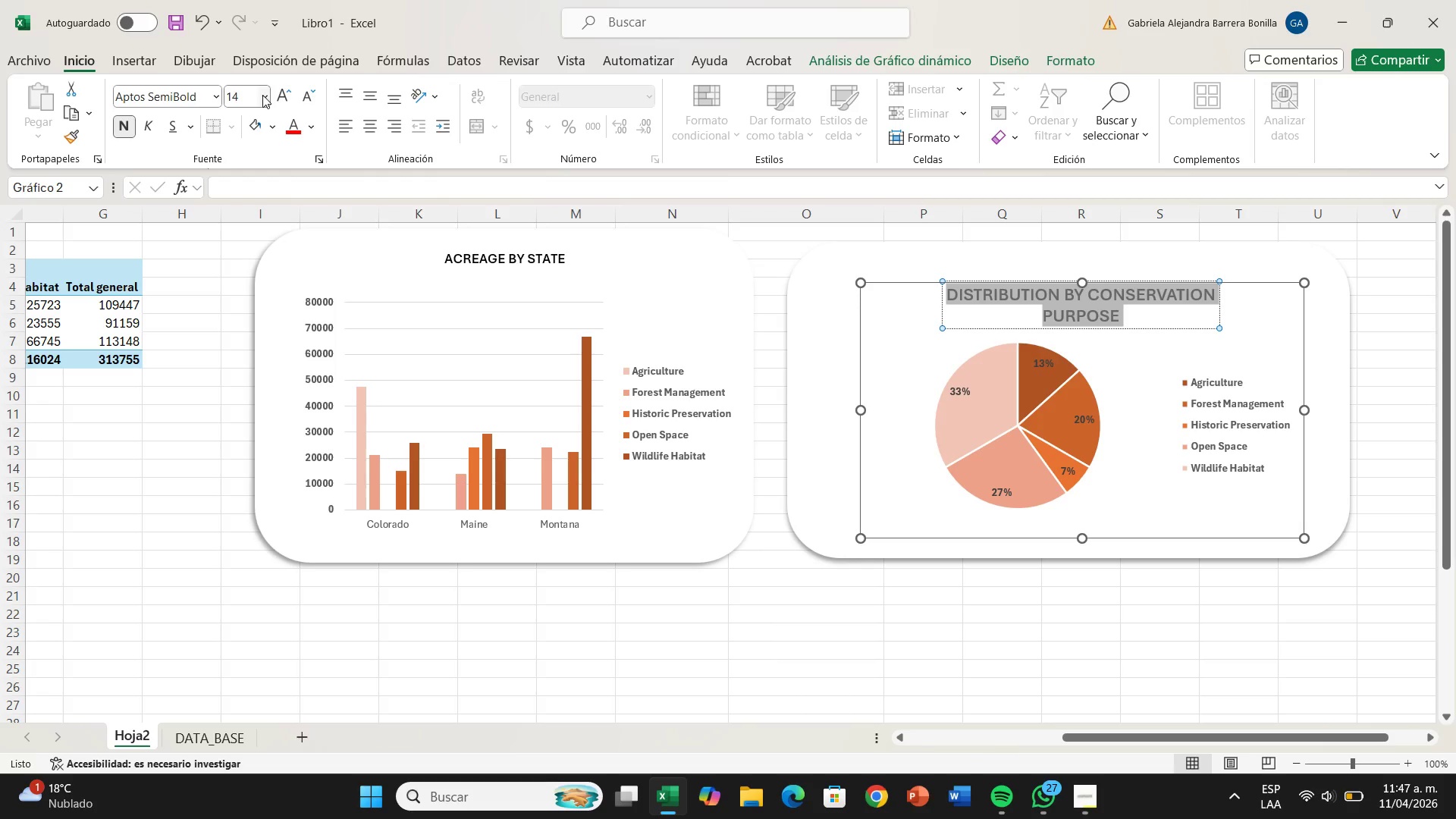 
left_click([262, 95])
 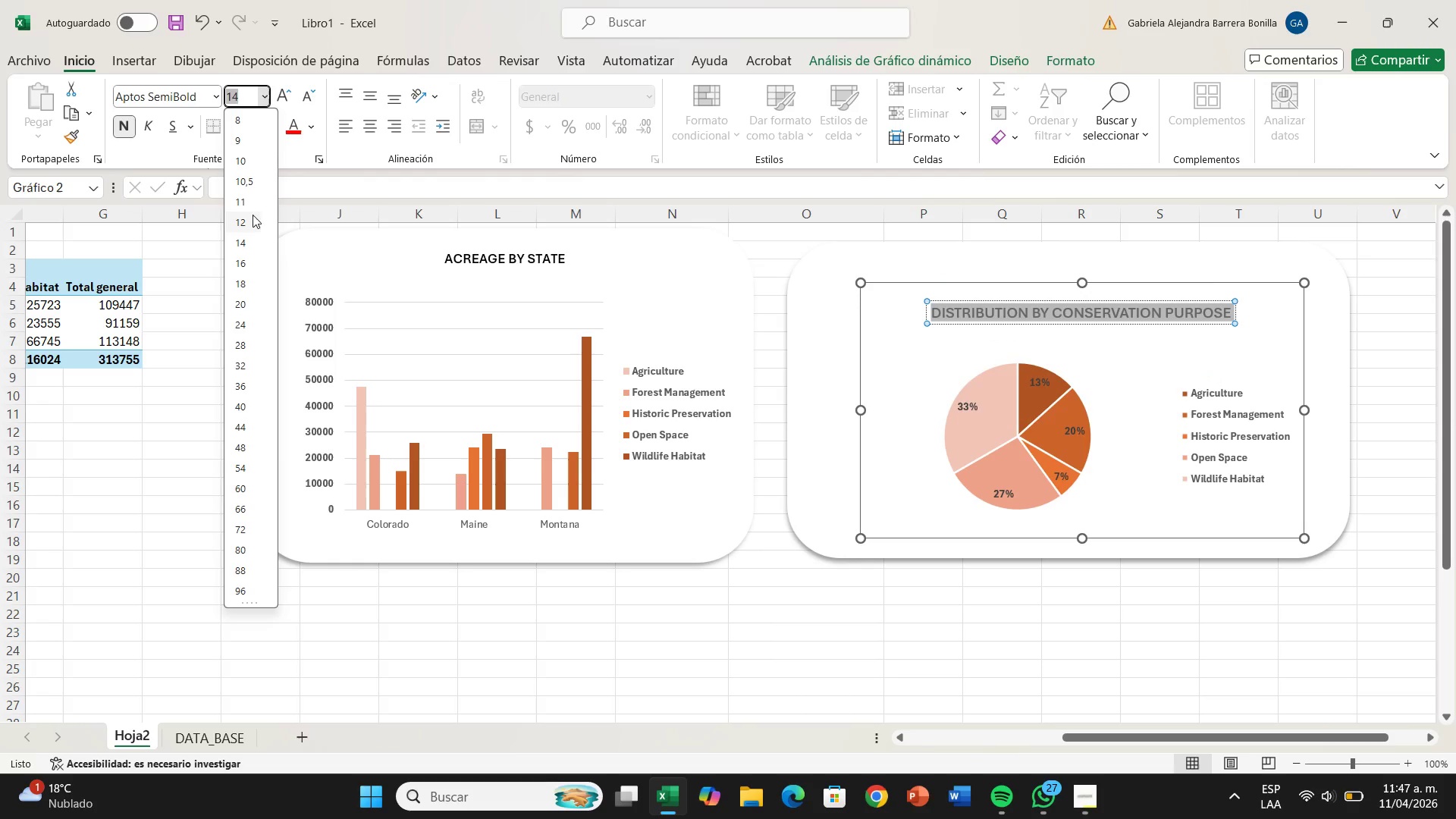 
mouse_move([268, 193])
 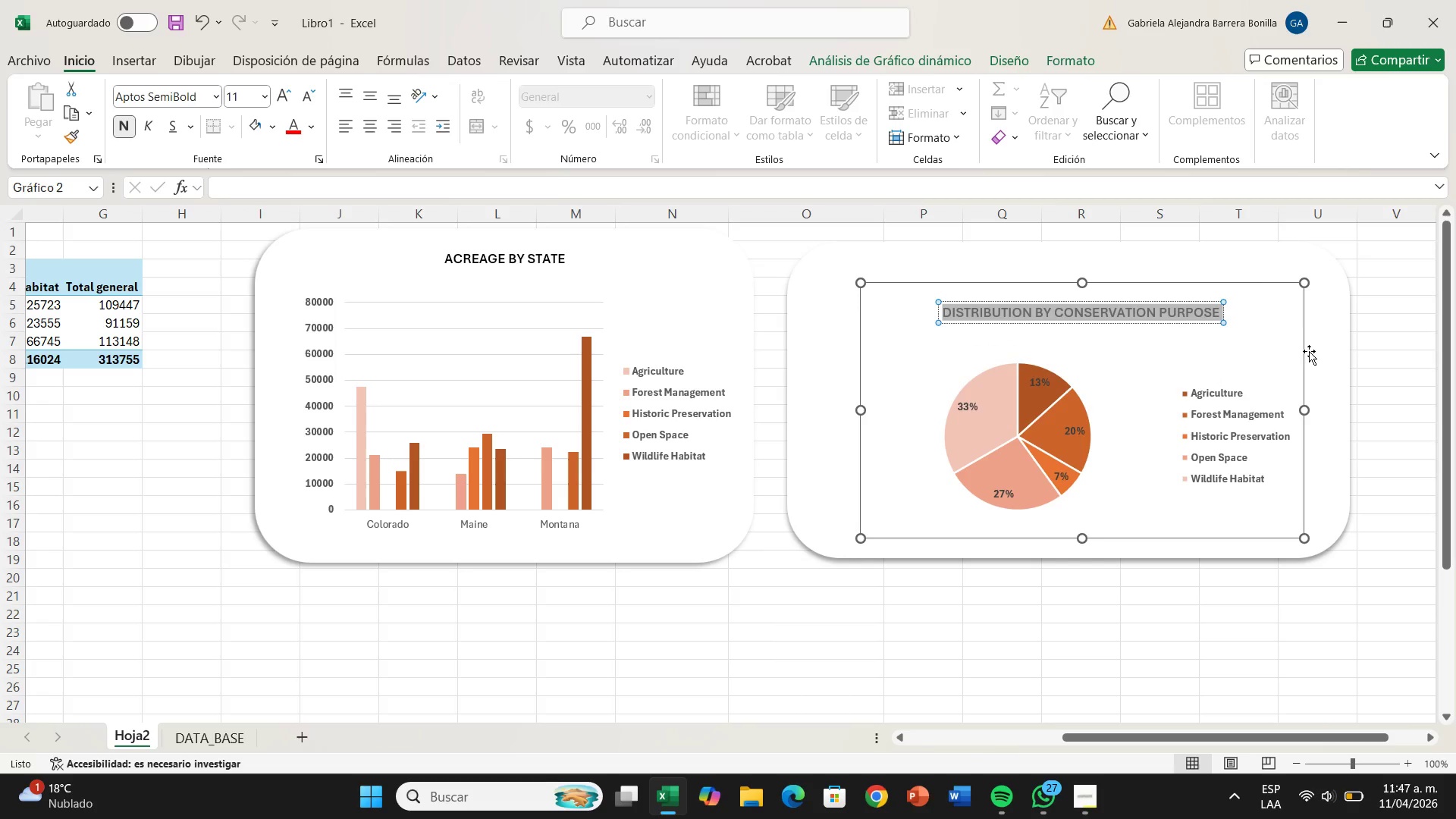 
wait(5.26)
 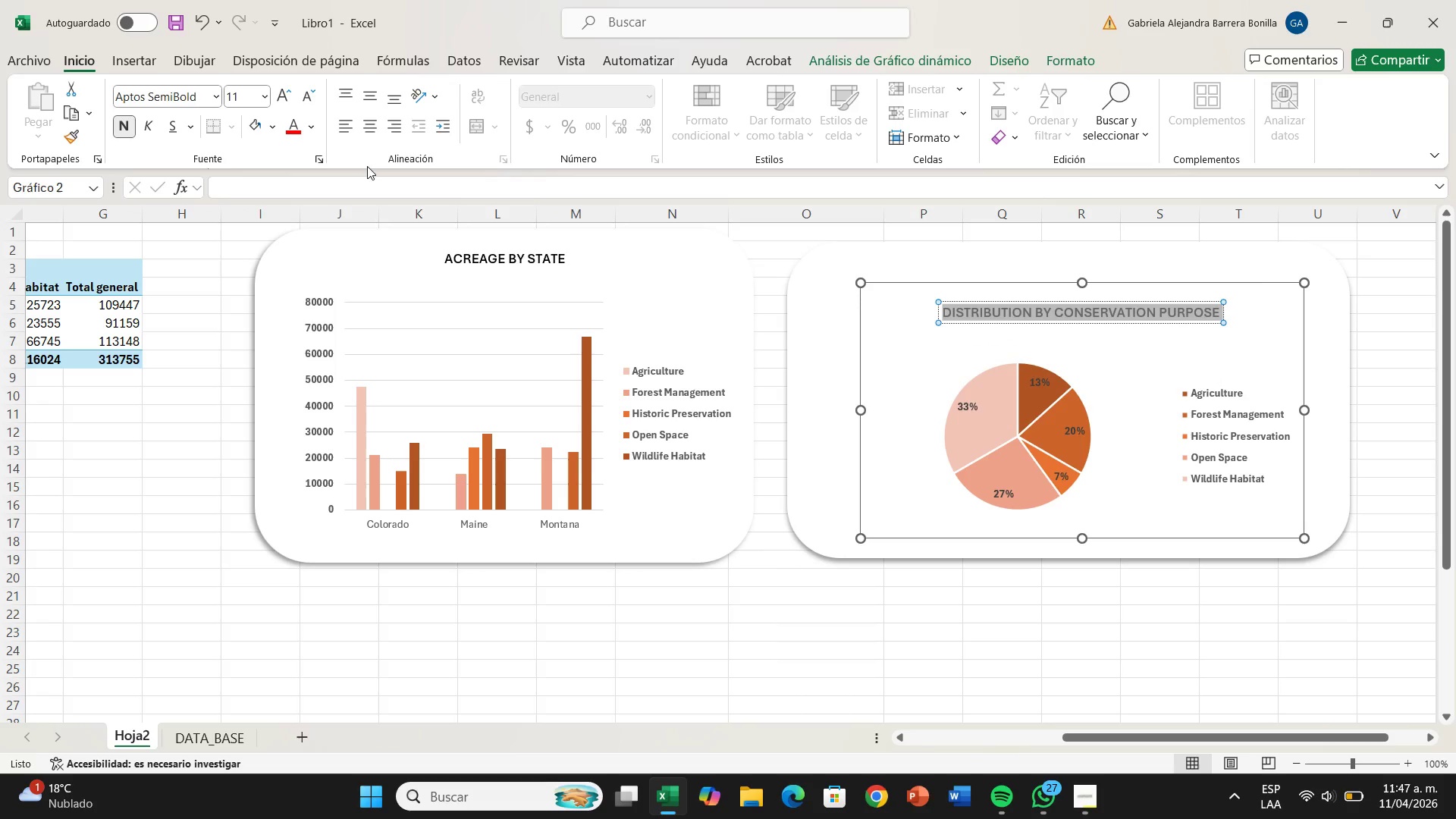 
left_click([1323, 310])
 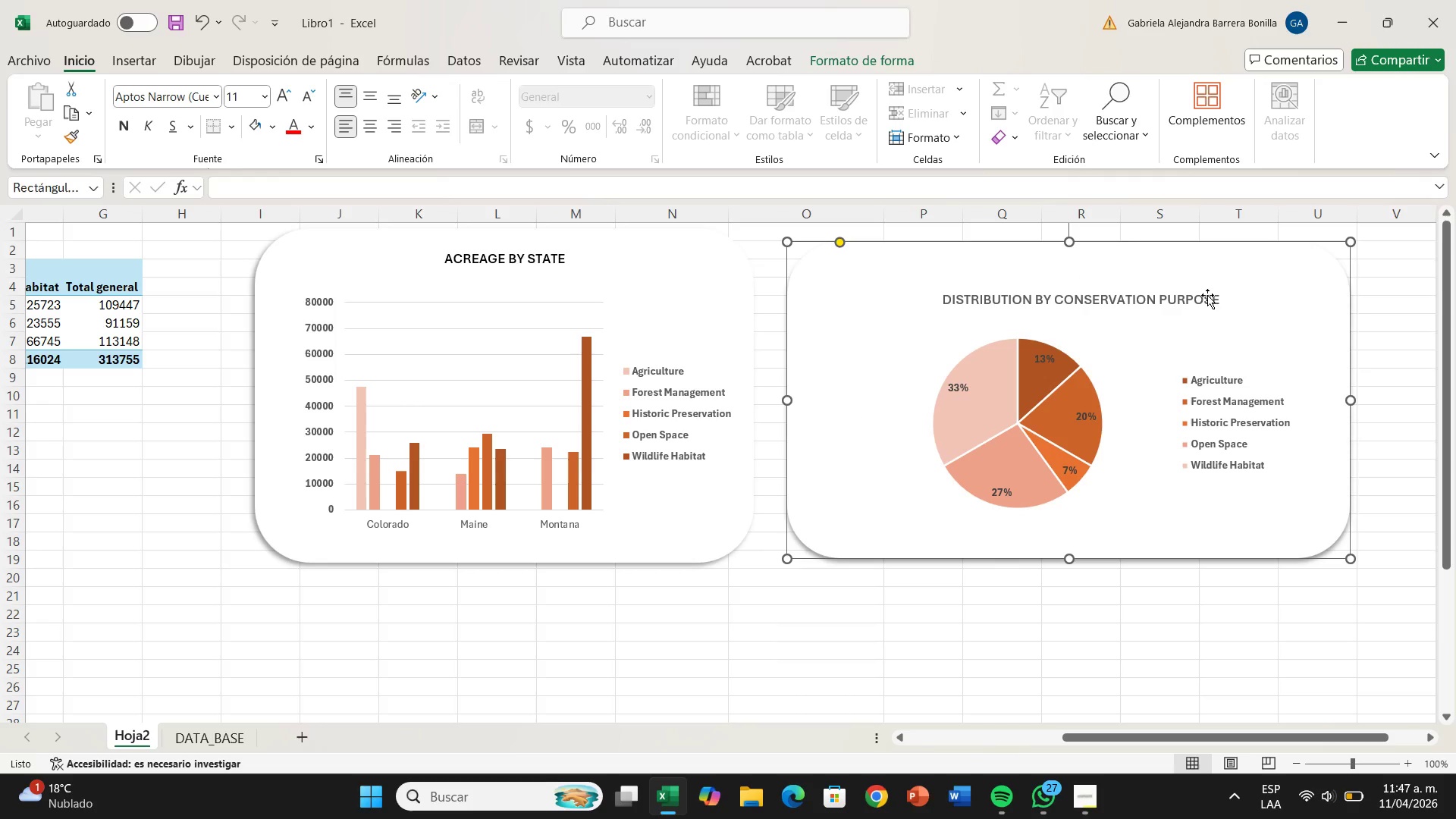 
left_click([1207, 295])
 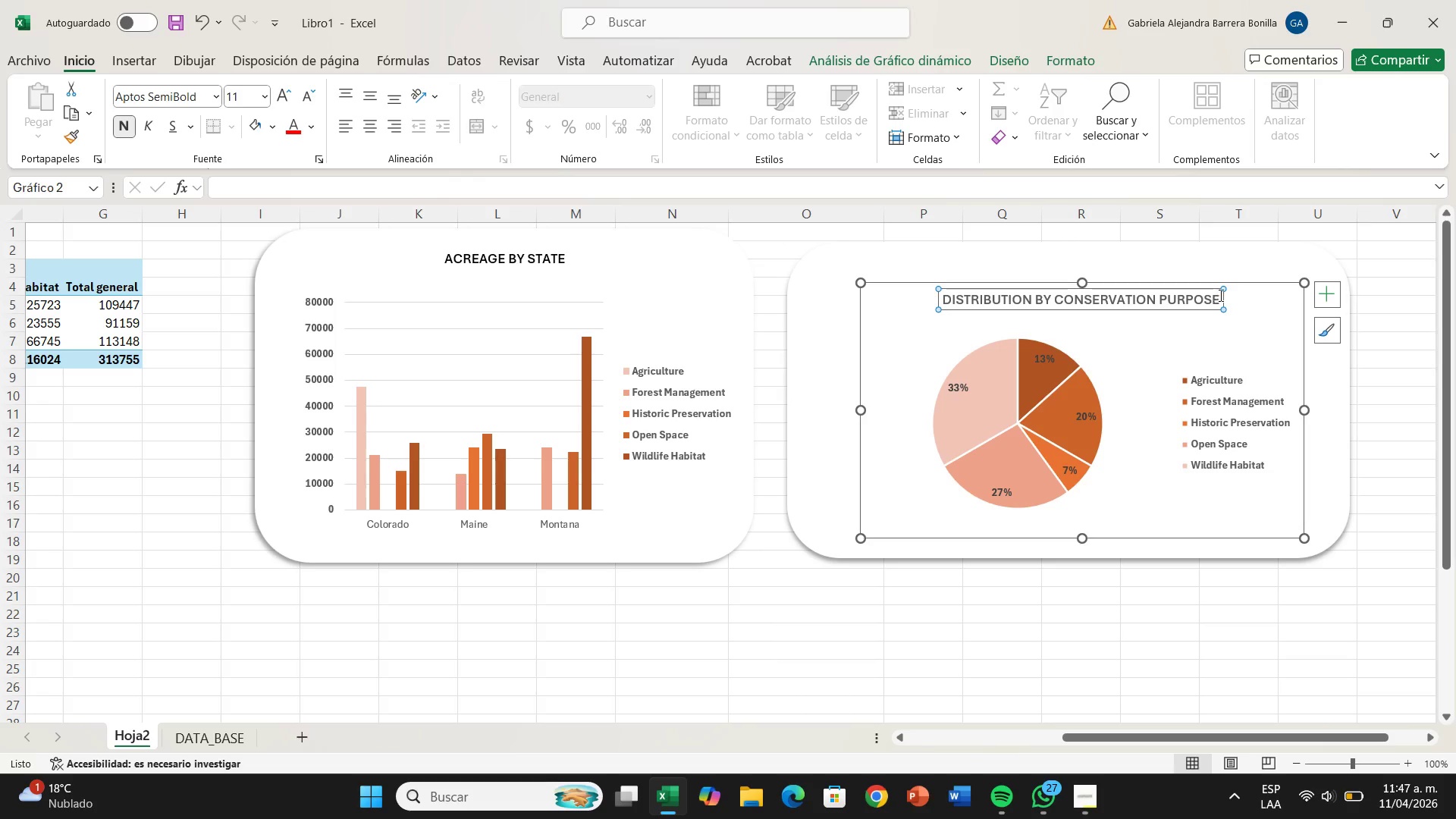 
mouse_move([1219, 296])
 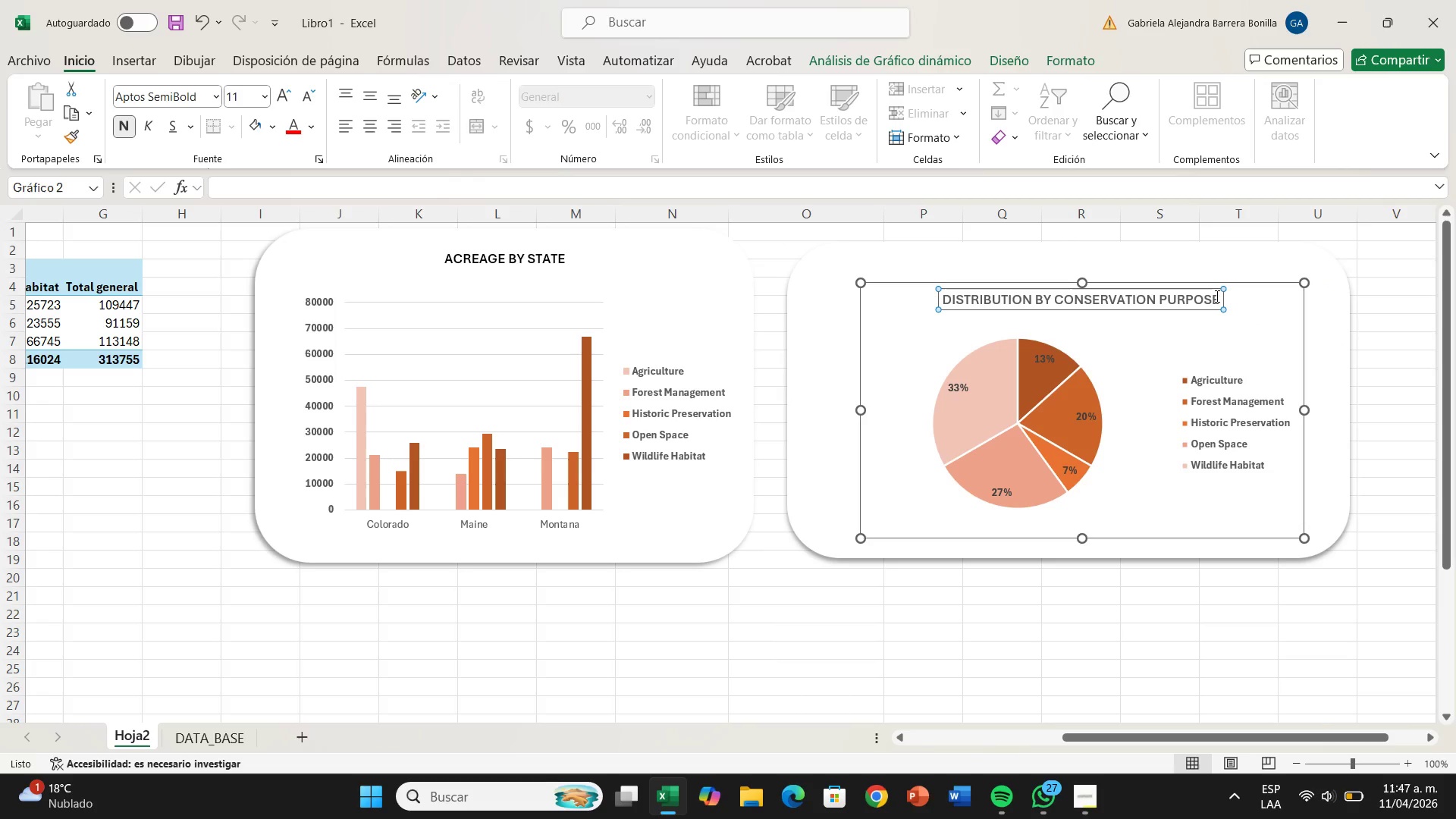 
left_click([1216, 296])
 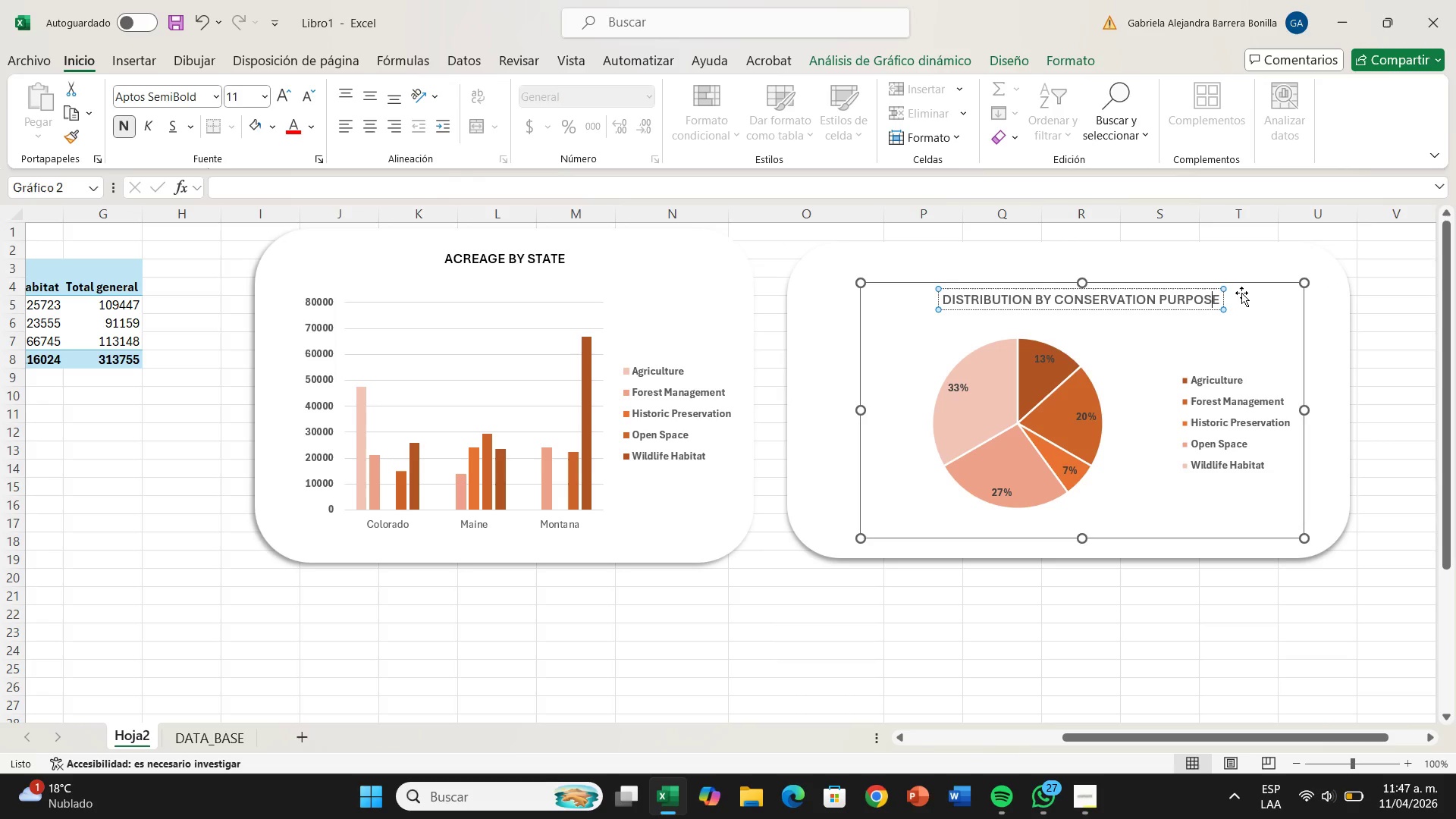 
left_click([1241, 293])
 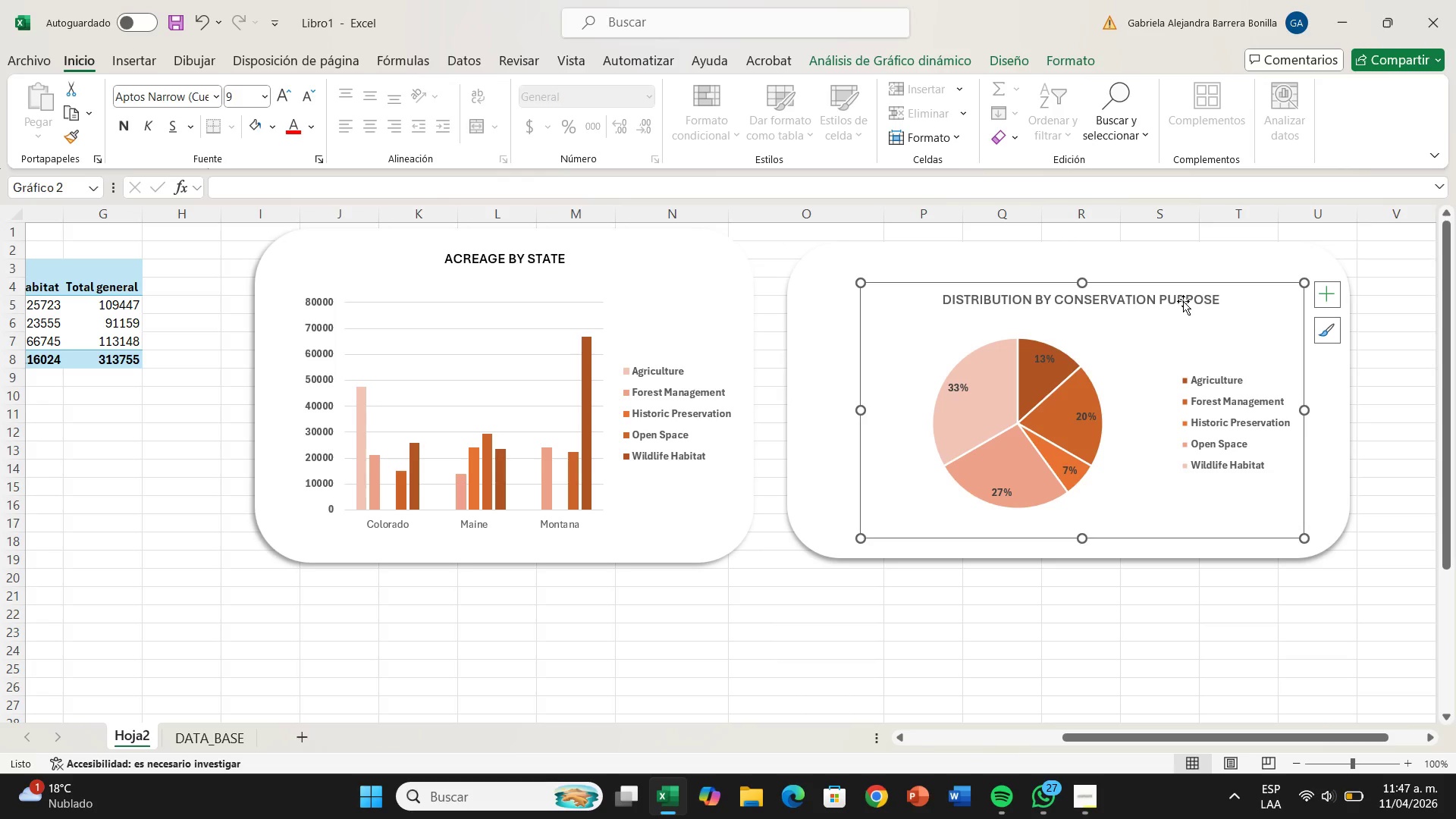 
left_click([1183, 301])
 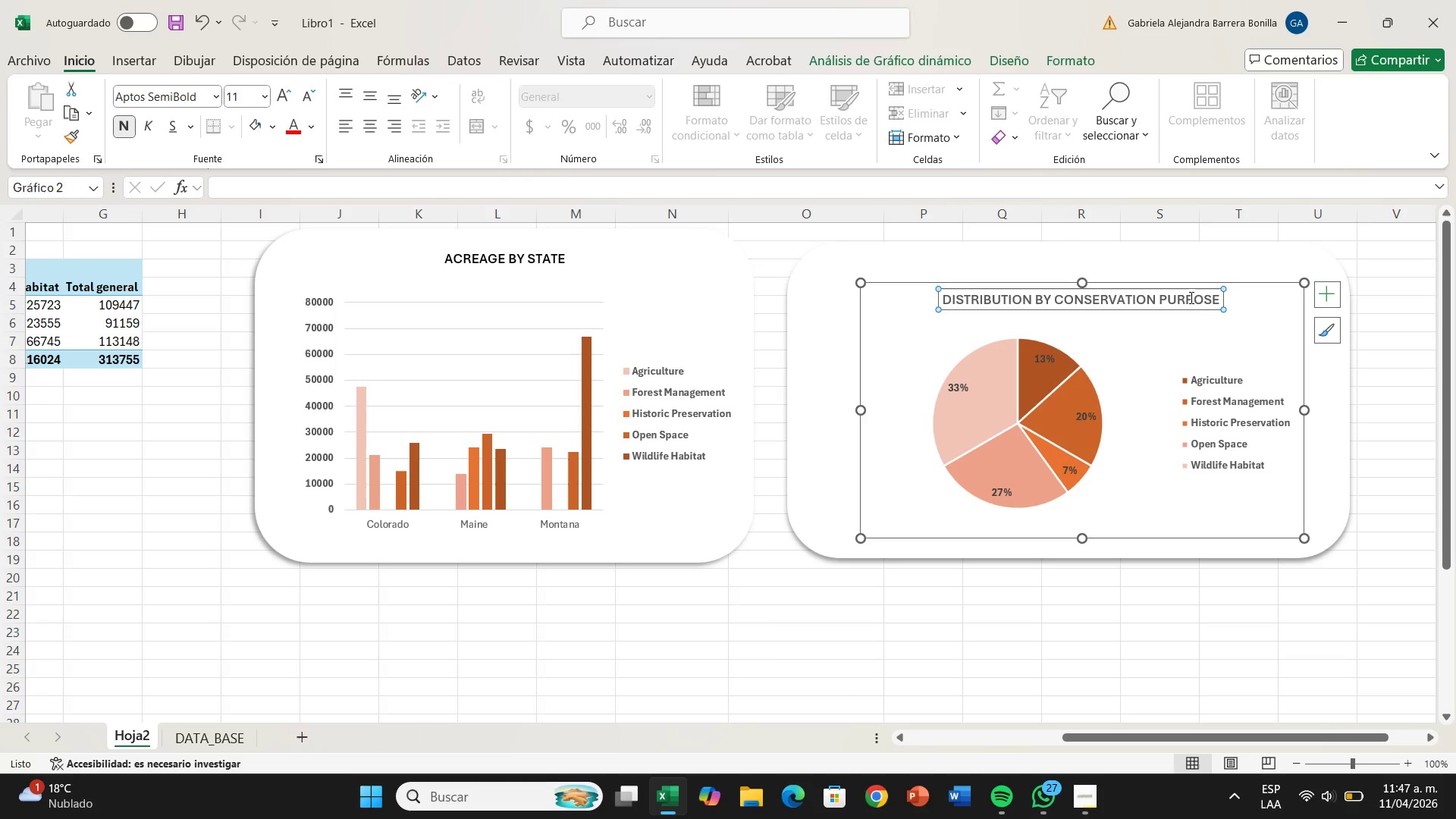 
key(Backspace)
 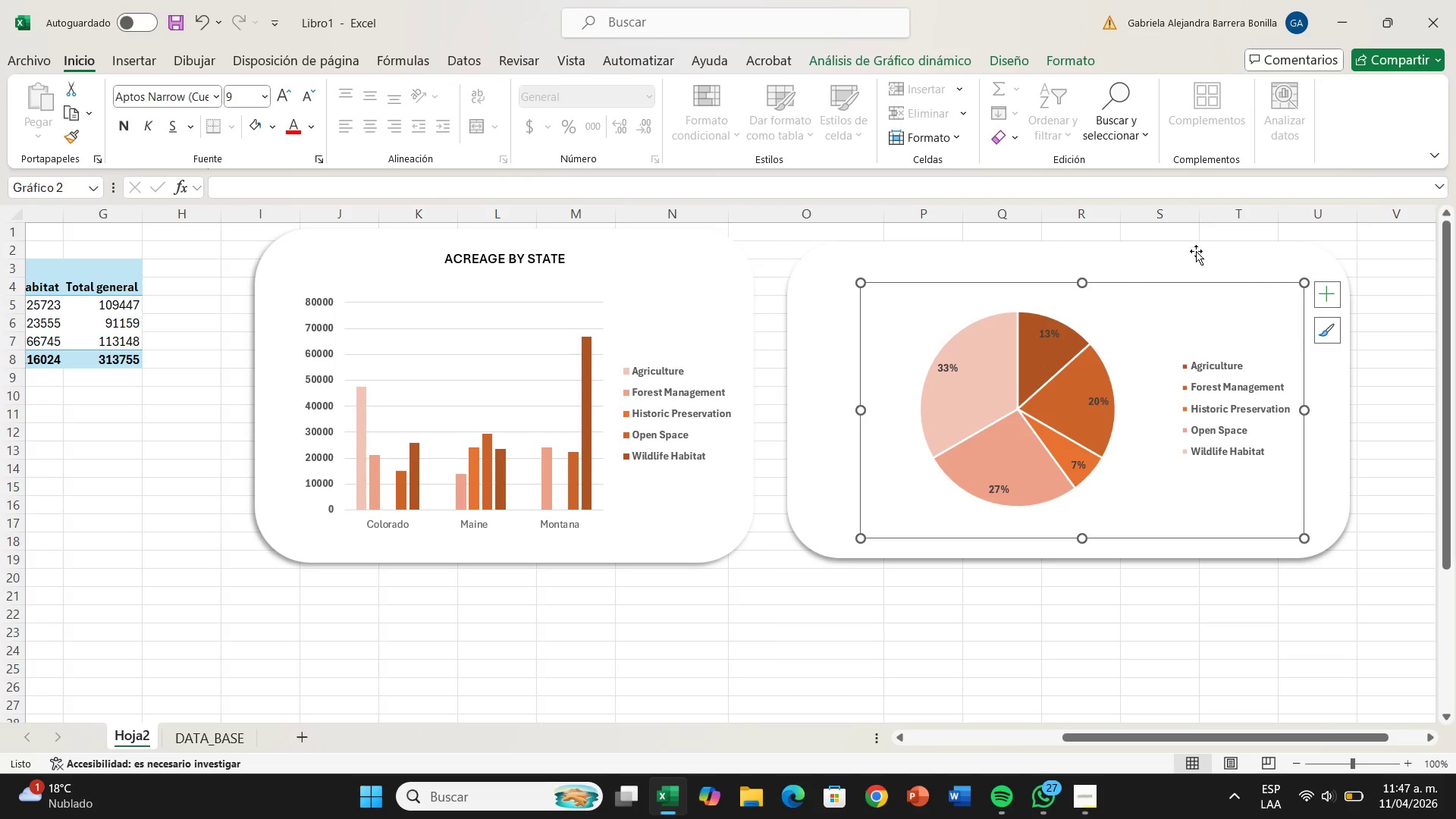 
left_click([1196, 251])
 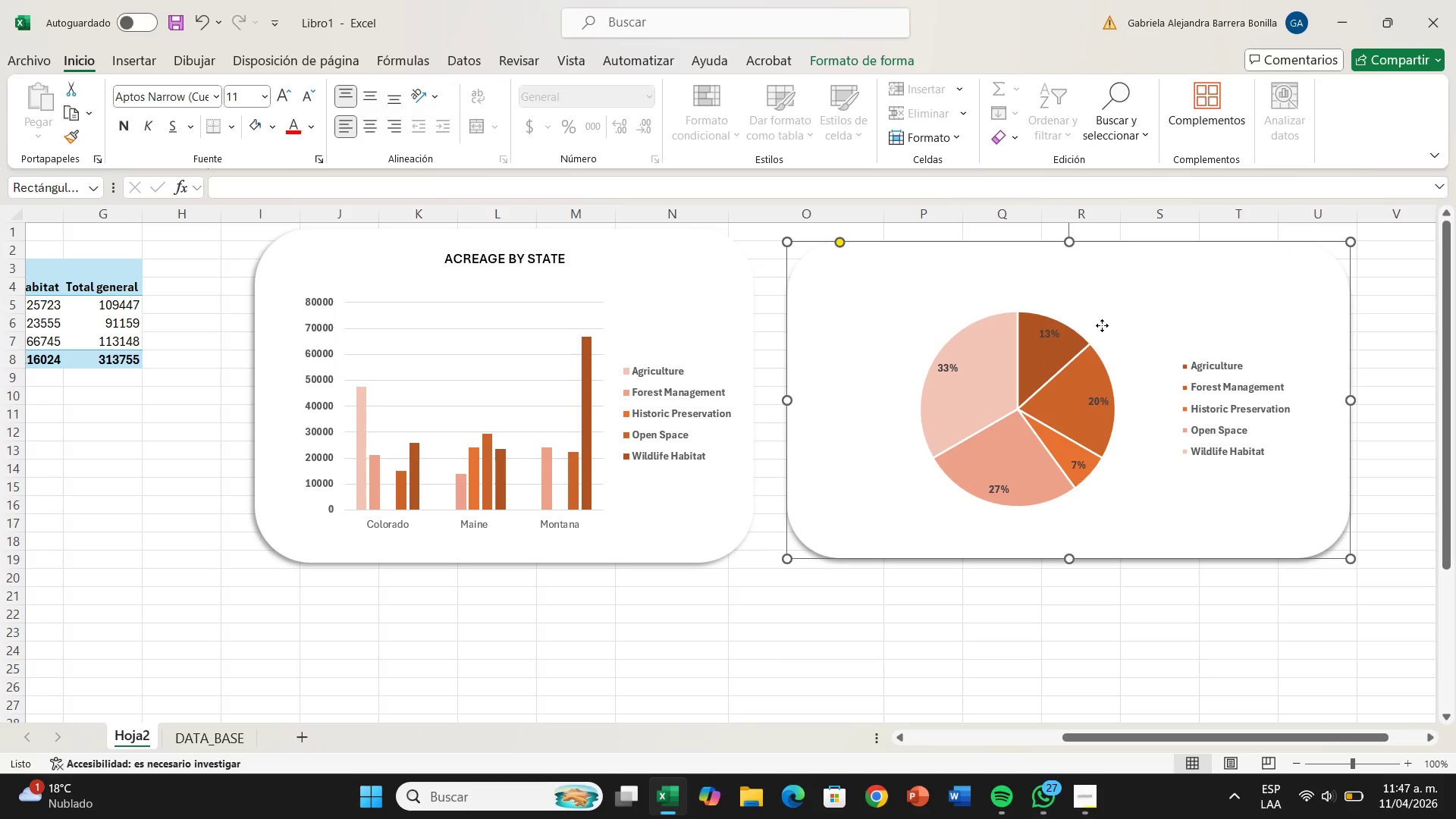 
left_click([1102, 325])
 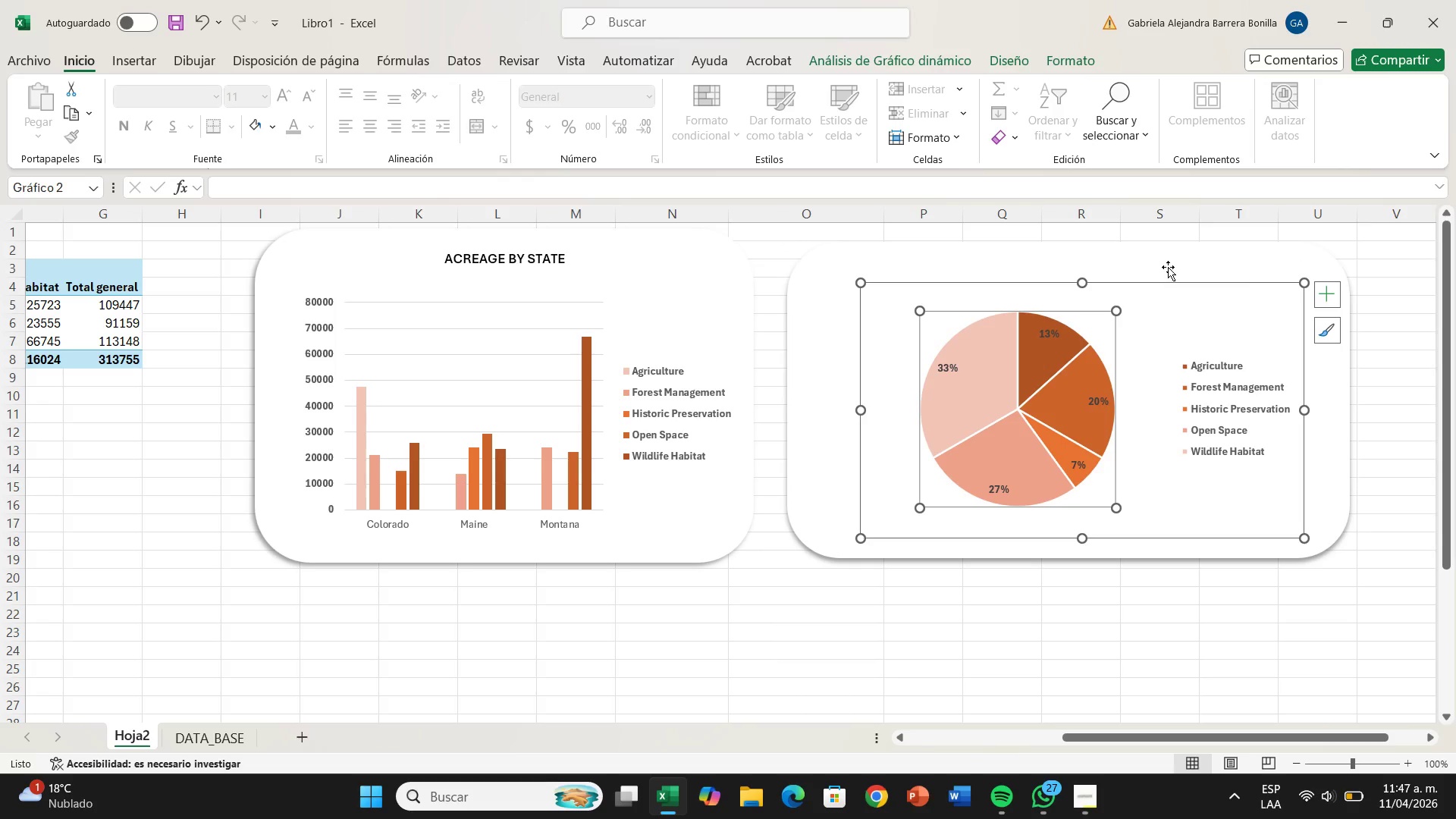 
left_click([1168, 267])
 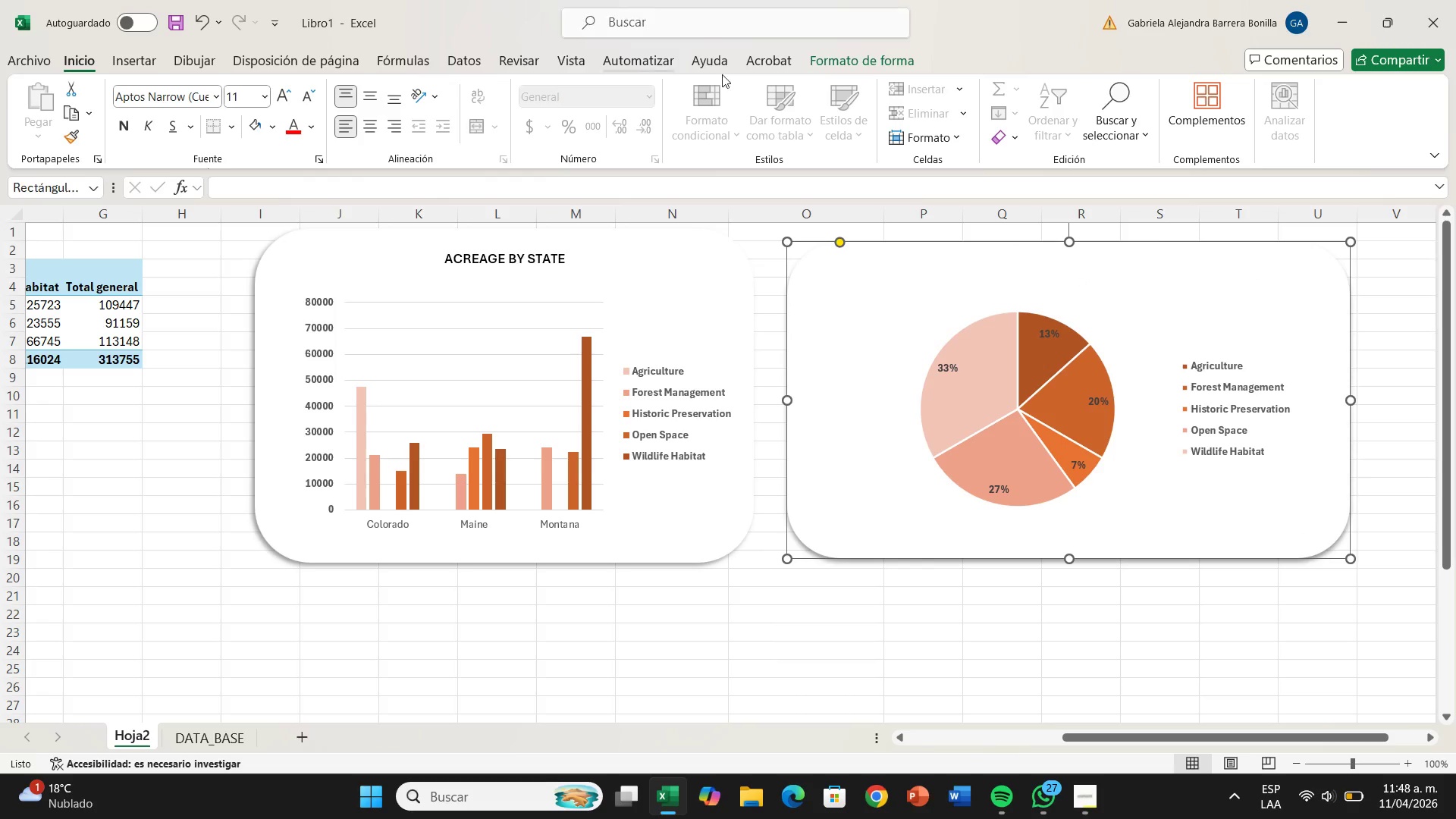 
left_click([839, 65])
 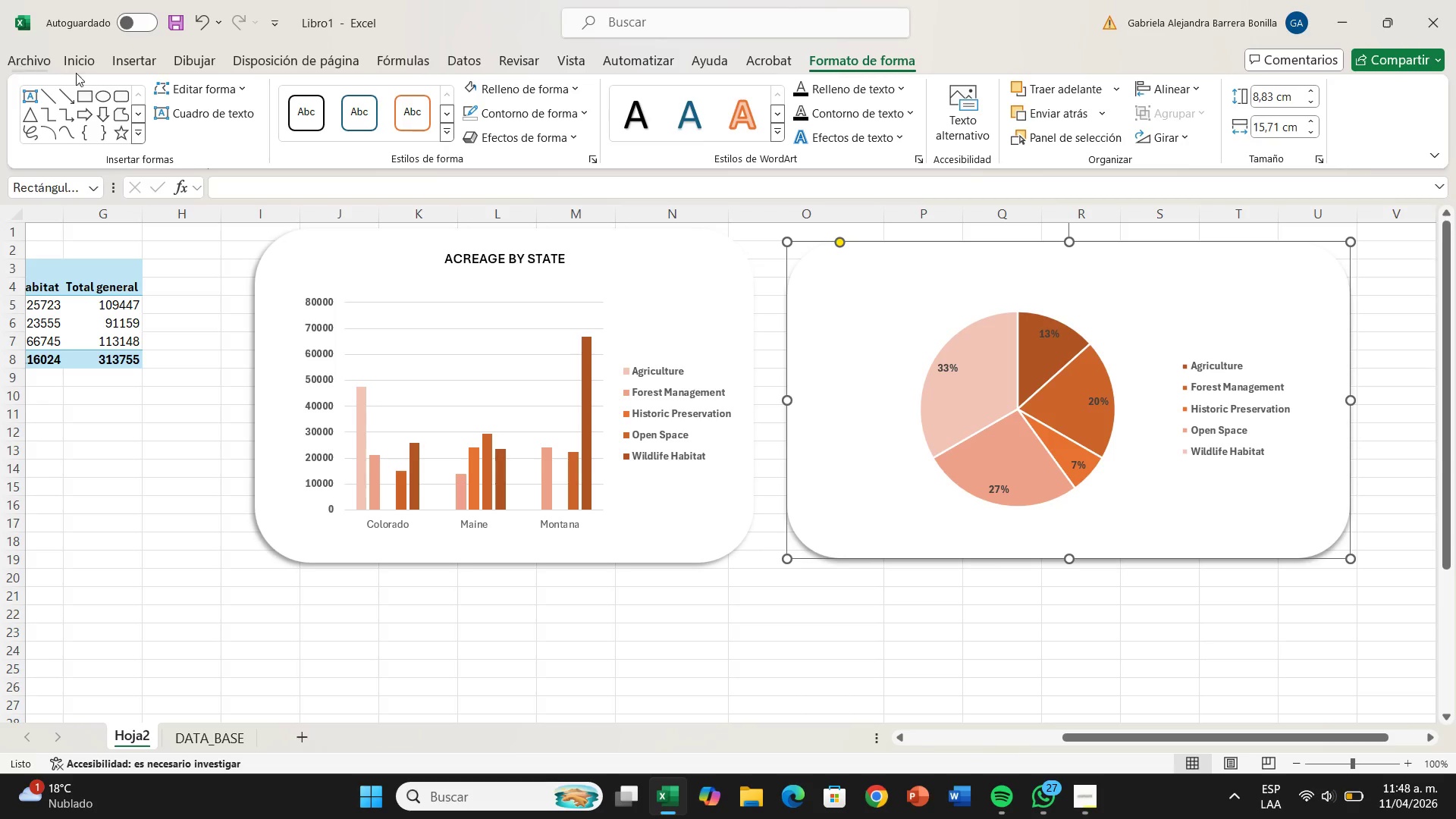 
left_click([158, 66])
 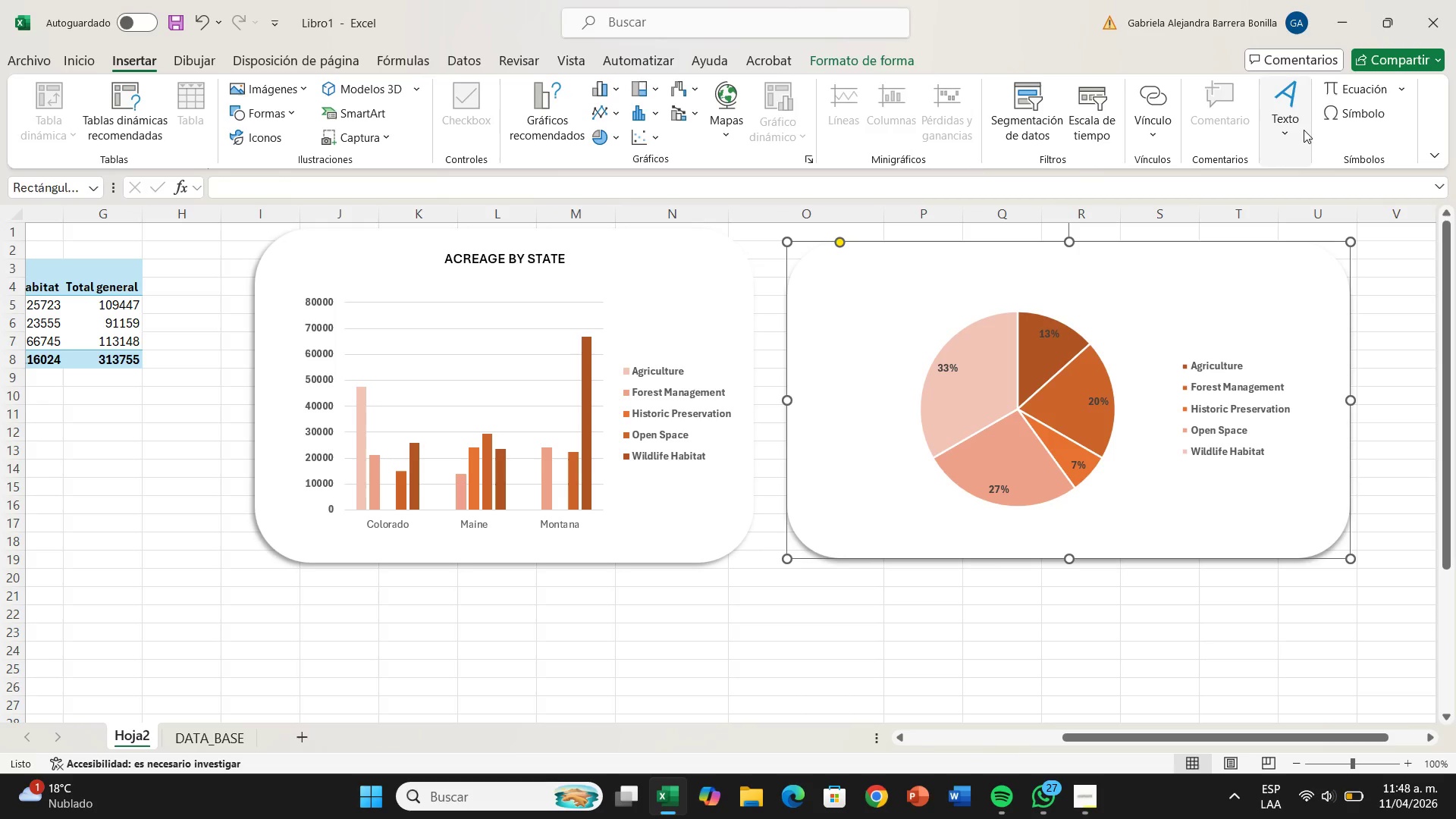 
left_click([1294, 130])
 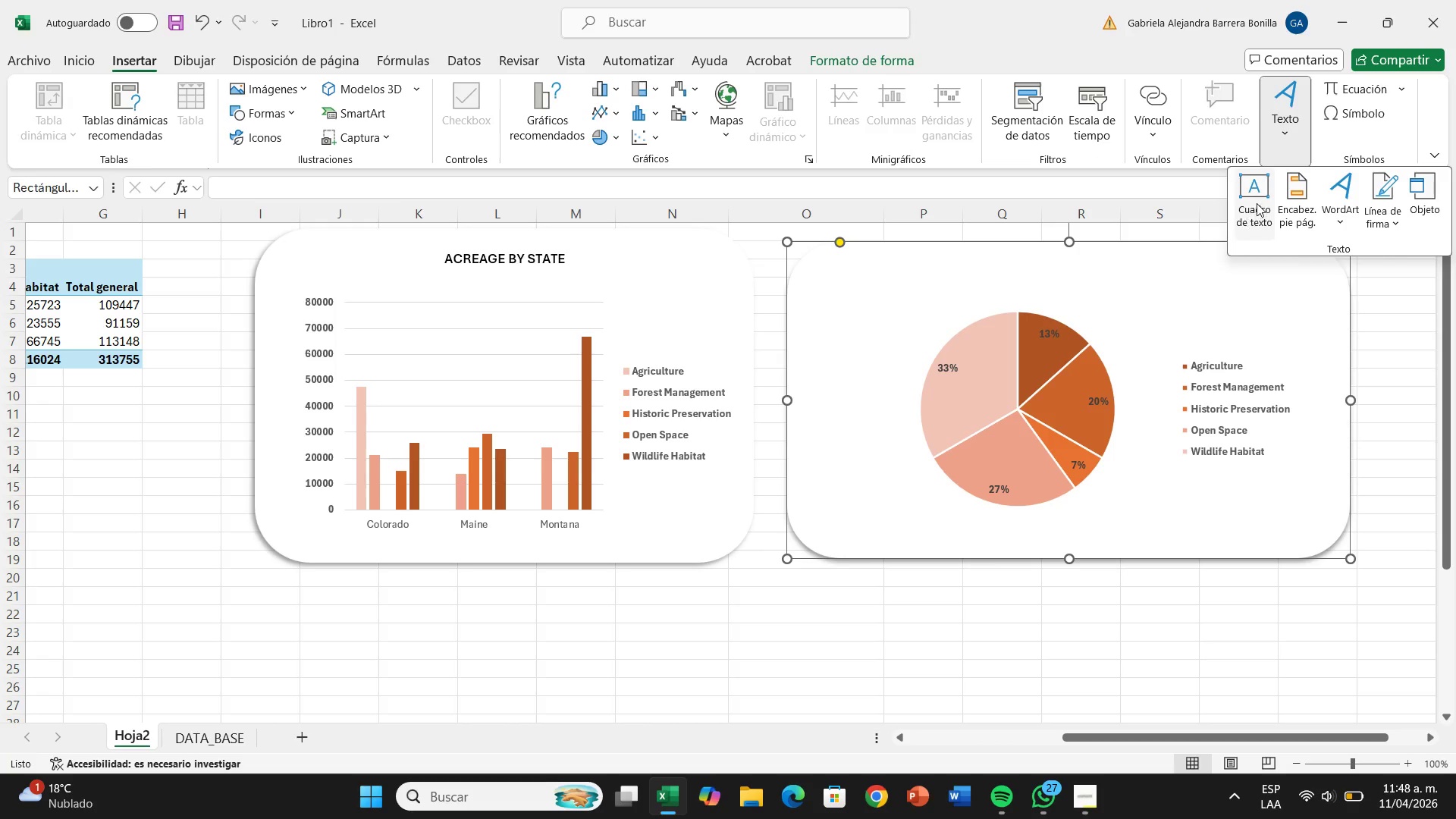 
left_click([1261, 199])
 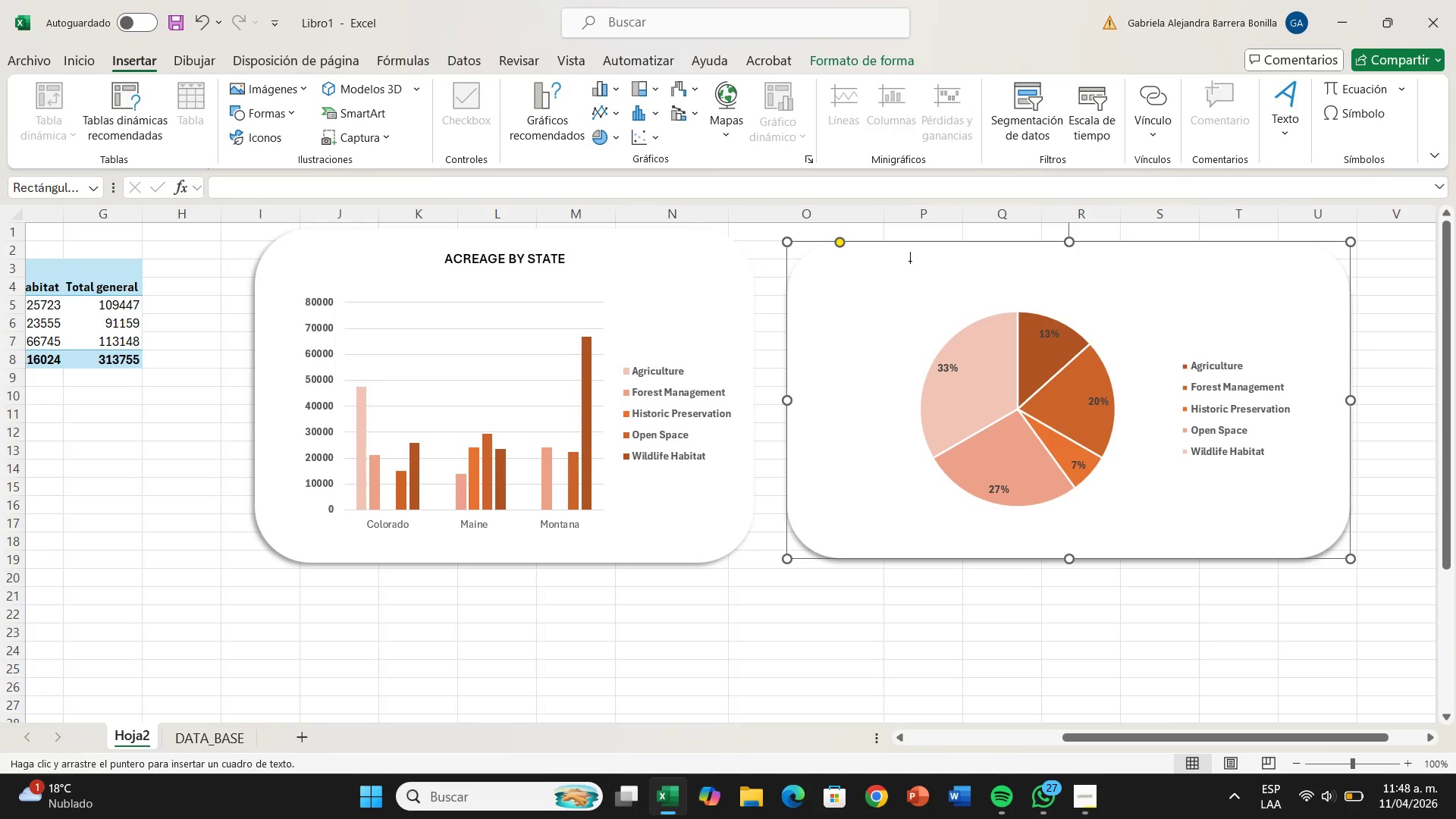 
left_click_drag(start_coordinate=[908, 261], to_coordinate=[1241, 287])
 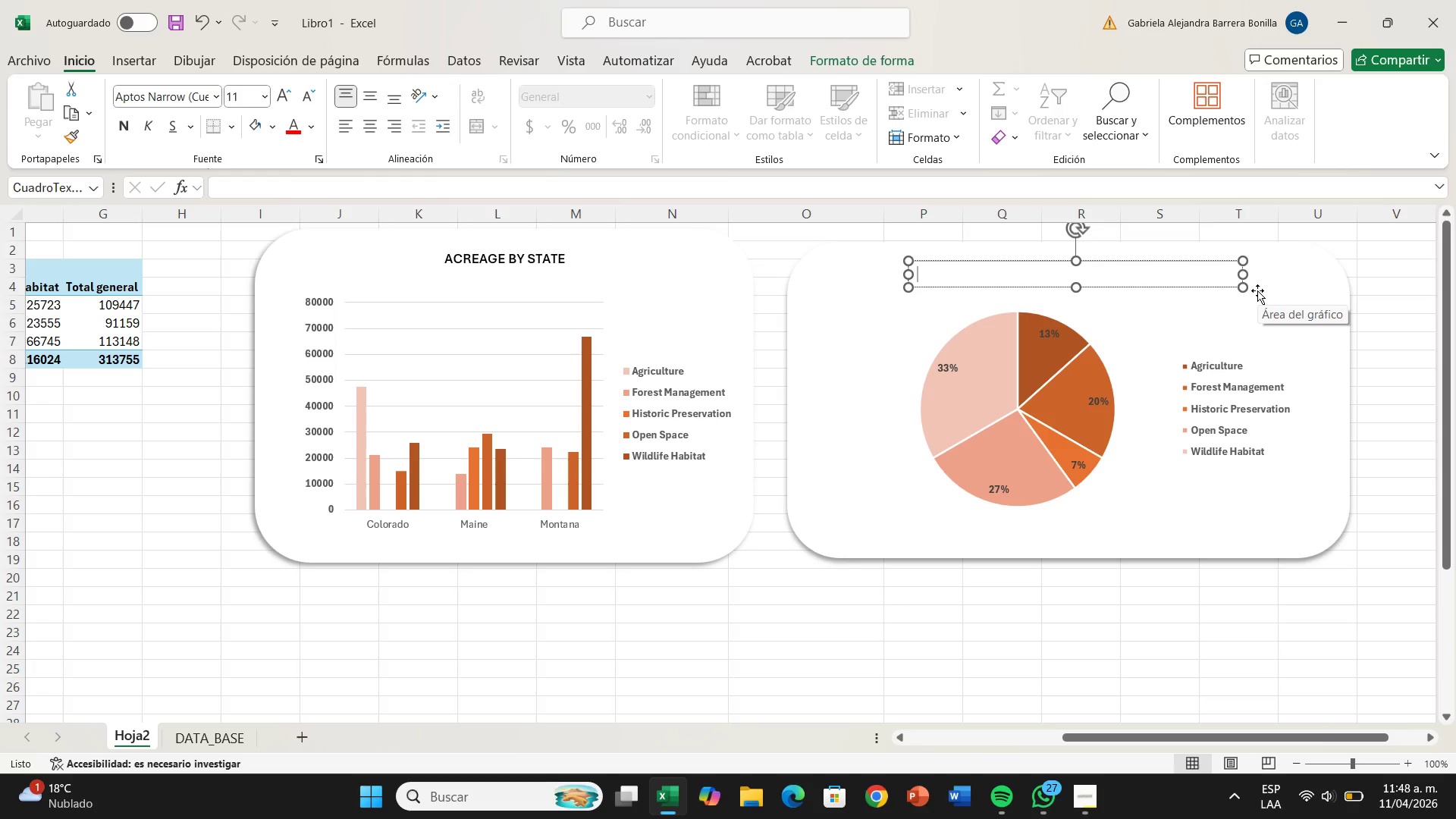 
wait(15.02)
 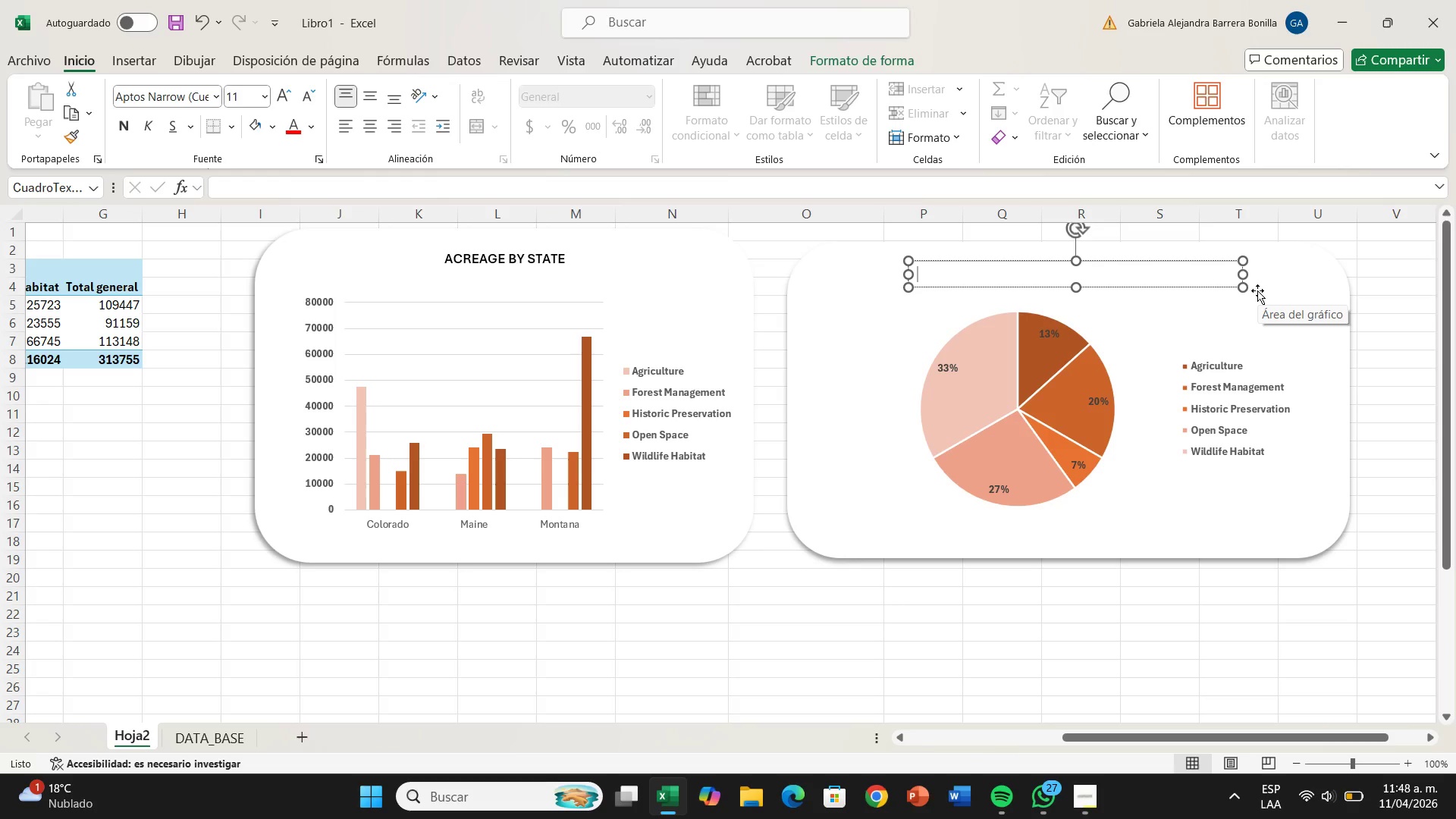 
type(primart)
key(Backspace)
type(y purpose)
 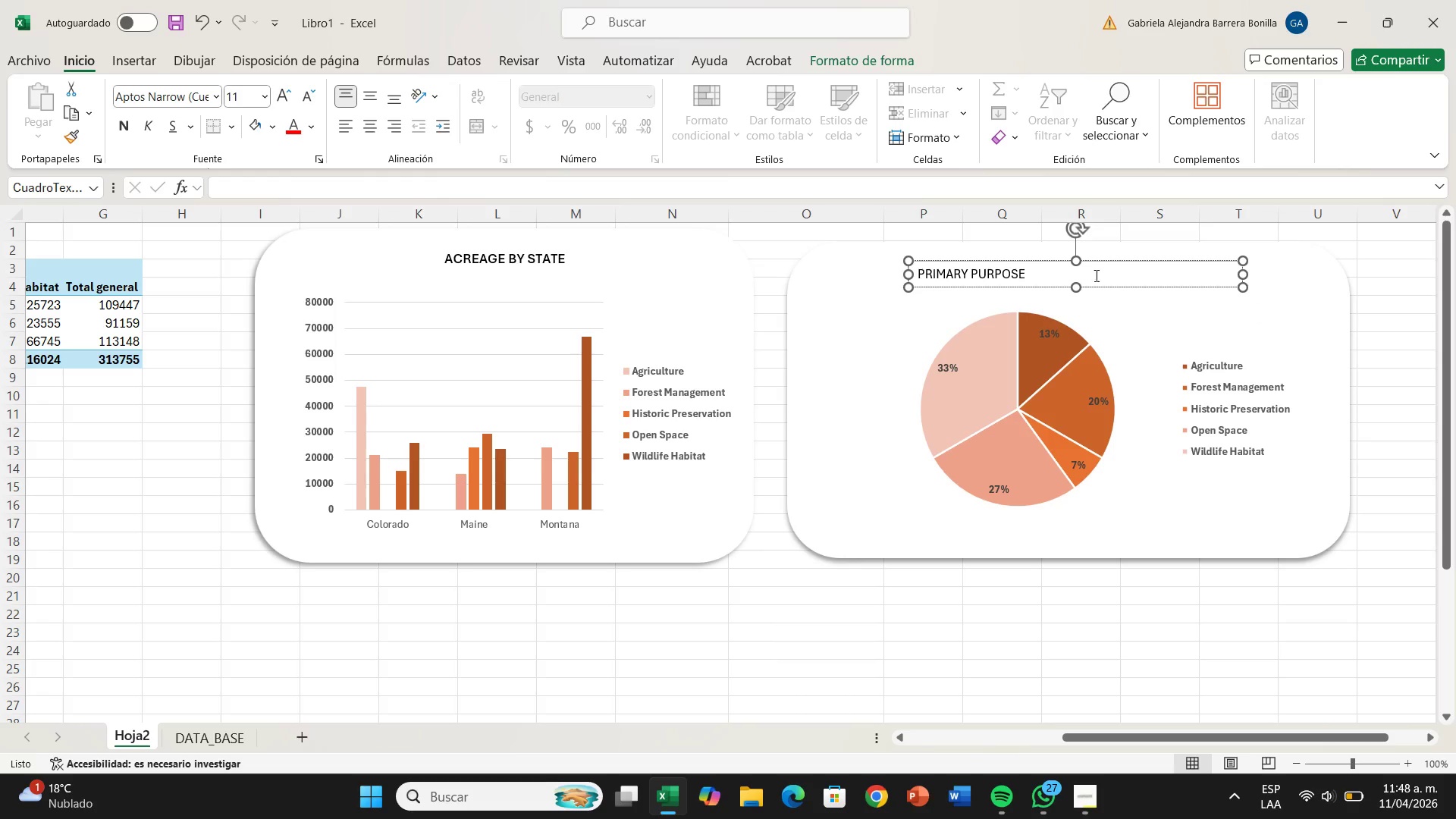 
left_click_drag(start_coordinate=[1072, 278], to_coordinate=[931, 278])
 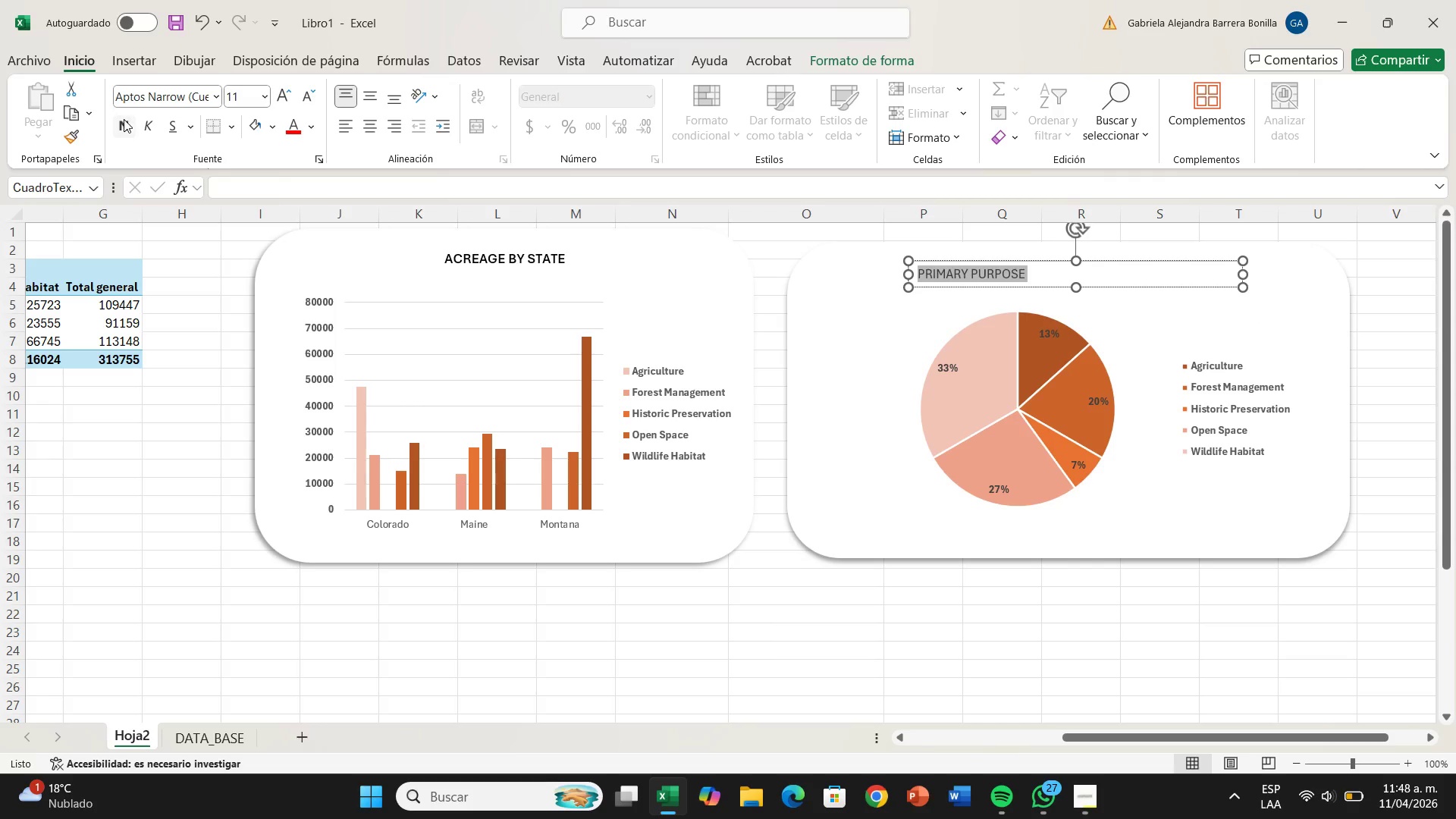 
left_click([124, 120])
 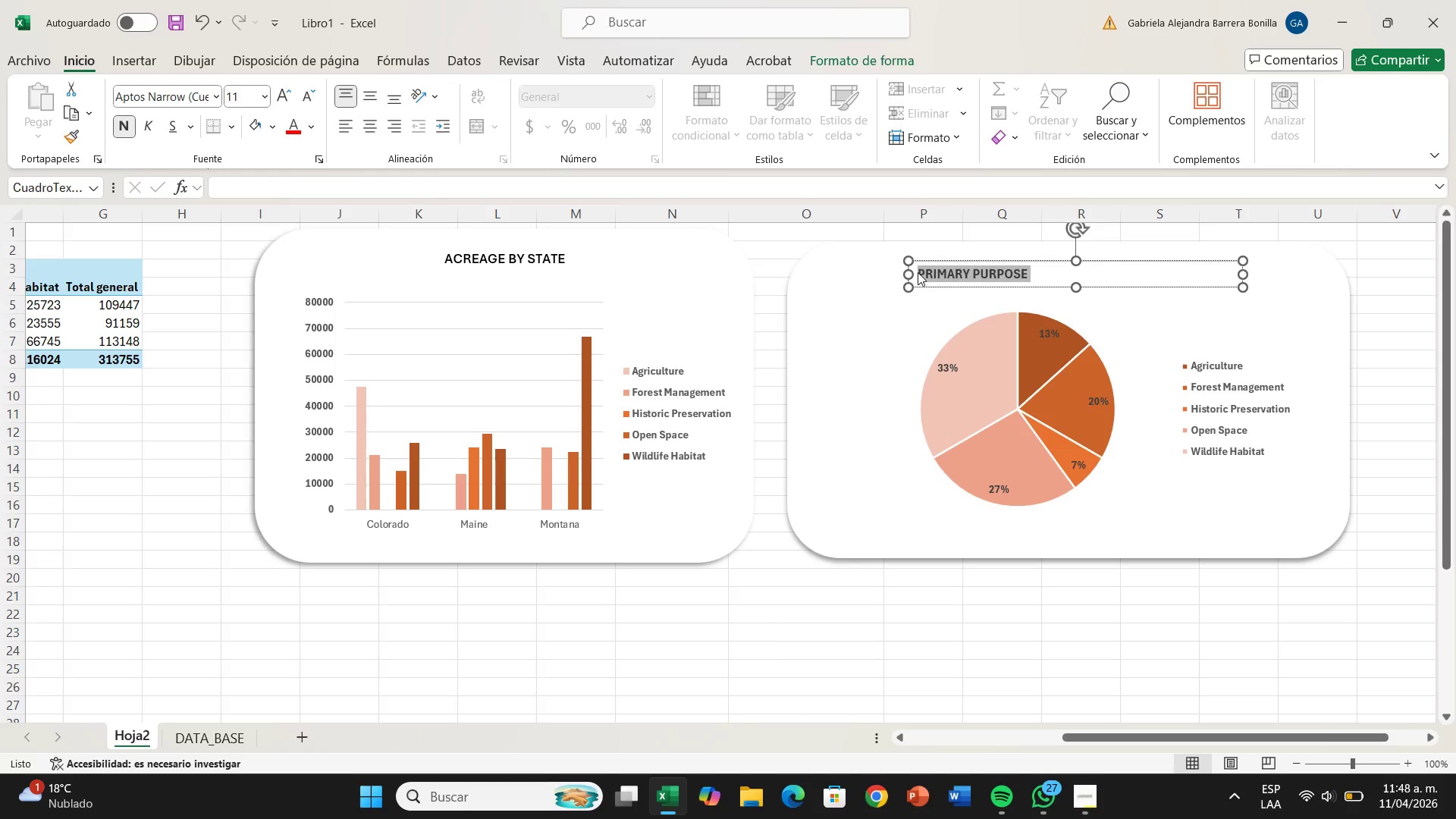 
left_click([915, 271])
 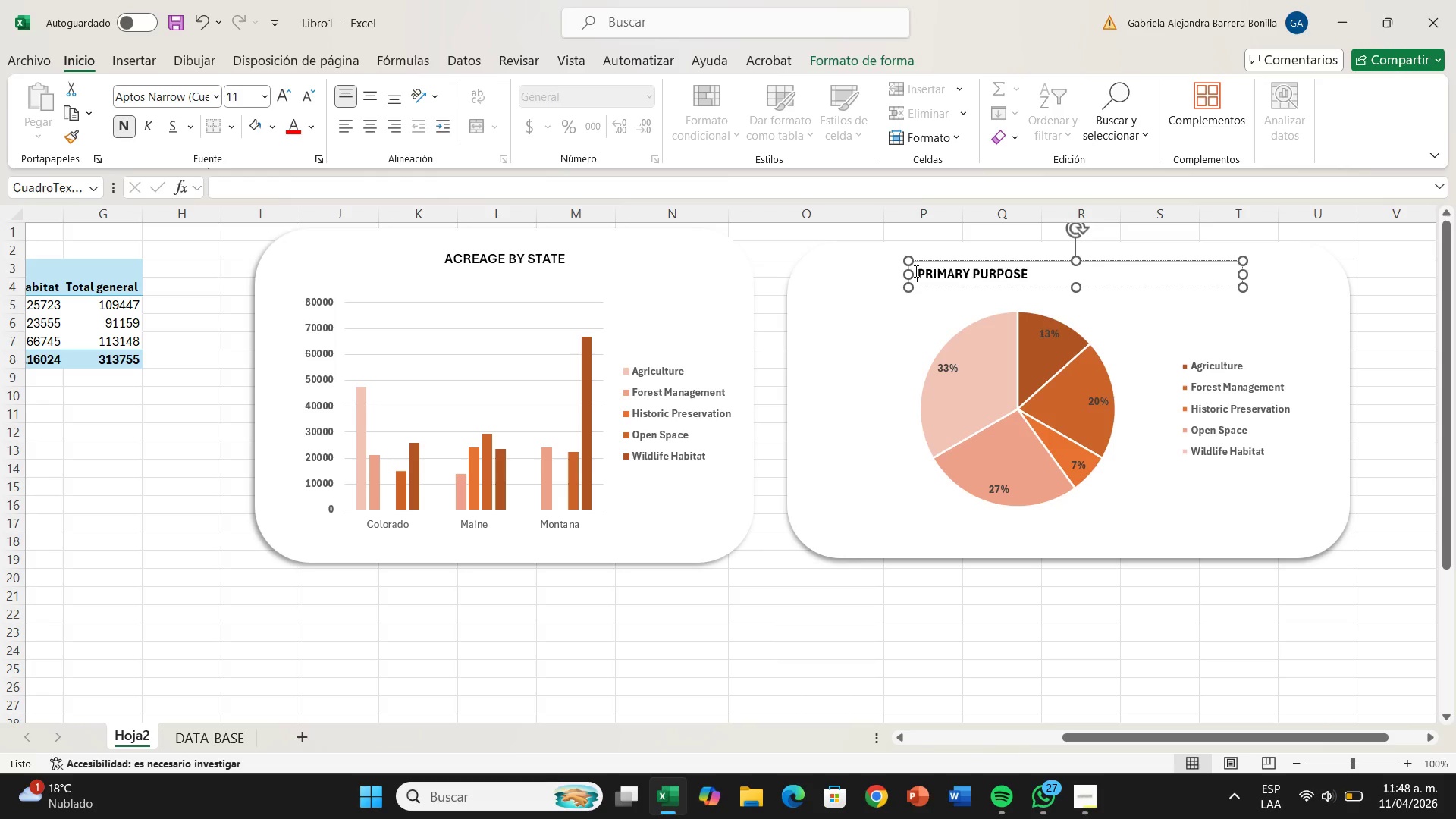 
key(Space)
 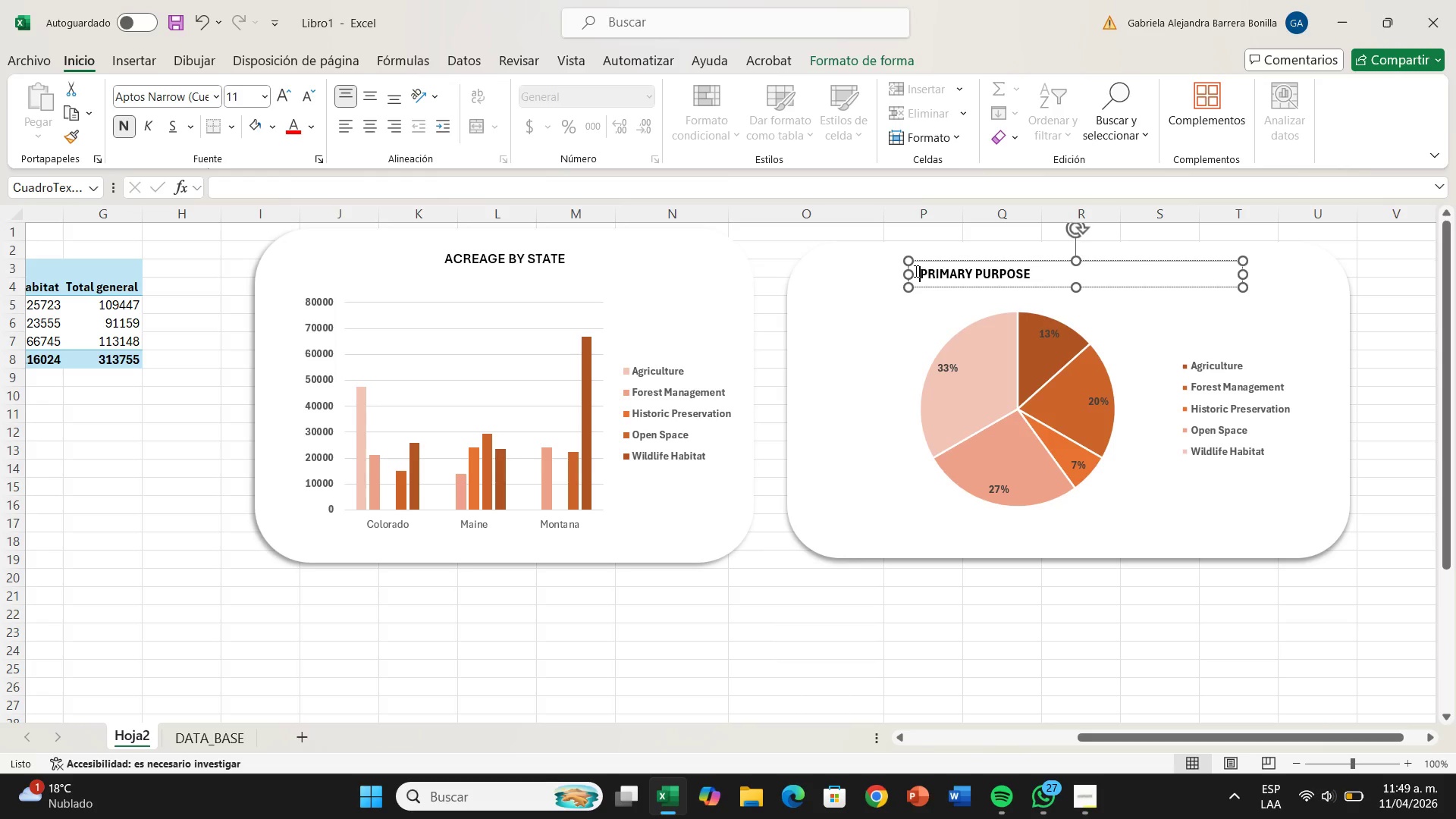 
wait(41.69)
 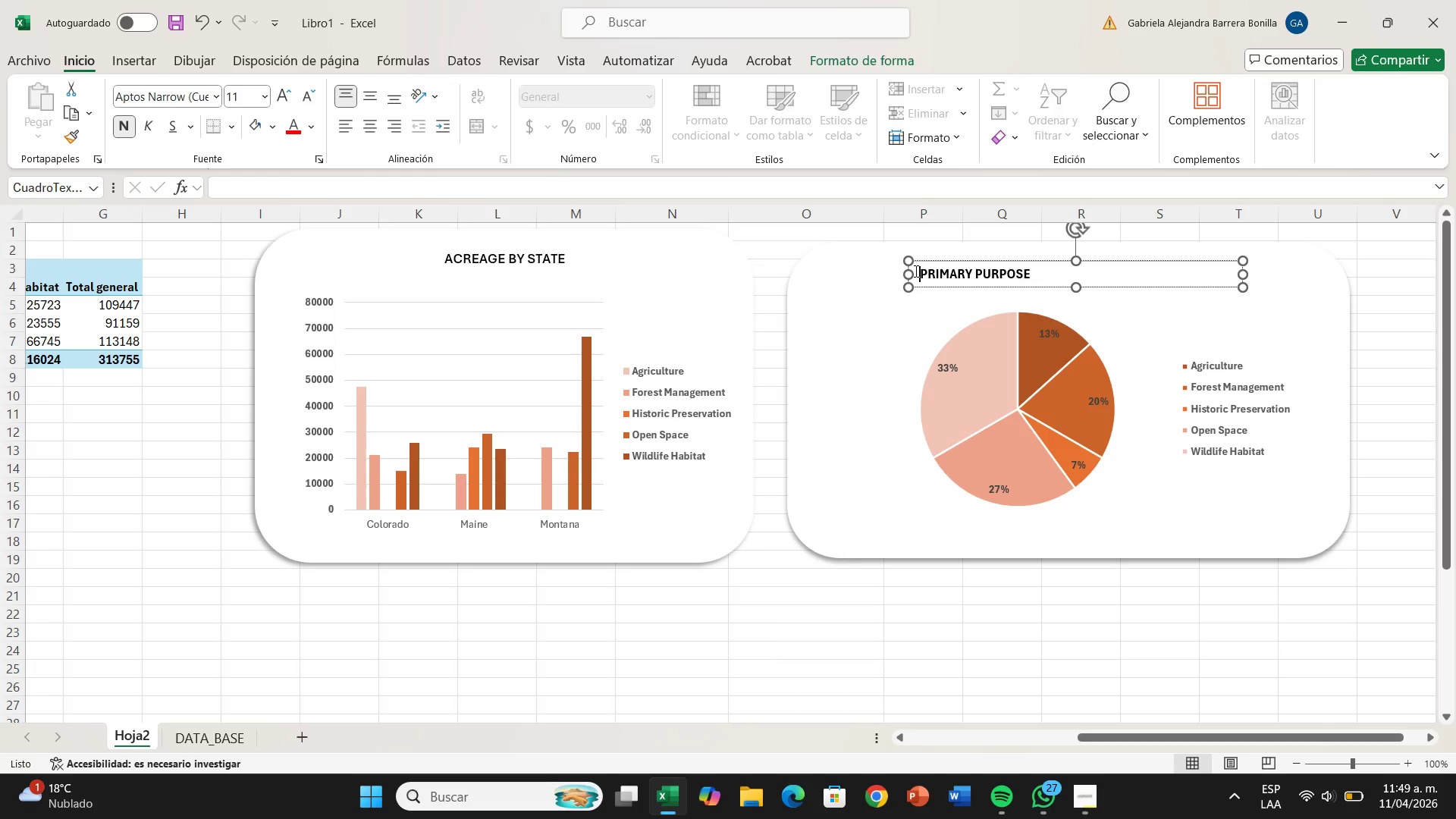 
left_click([1067, 274])
 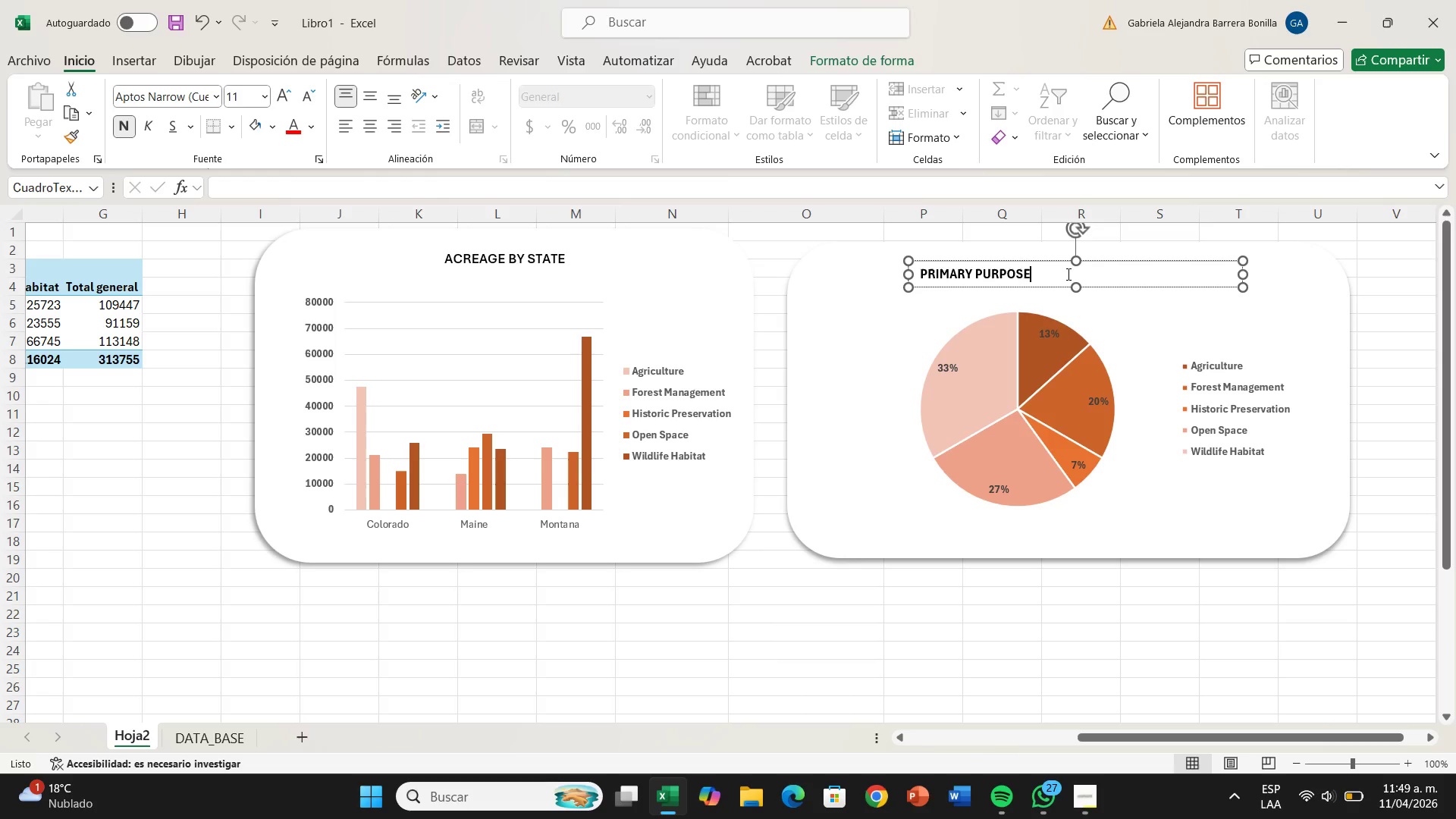 
hold_key(key=Backspace, duration=0.83)
 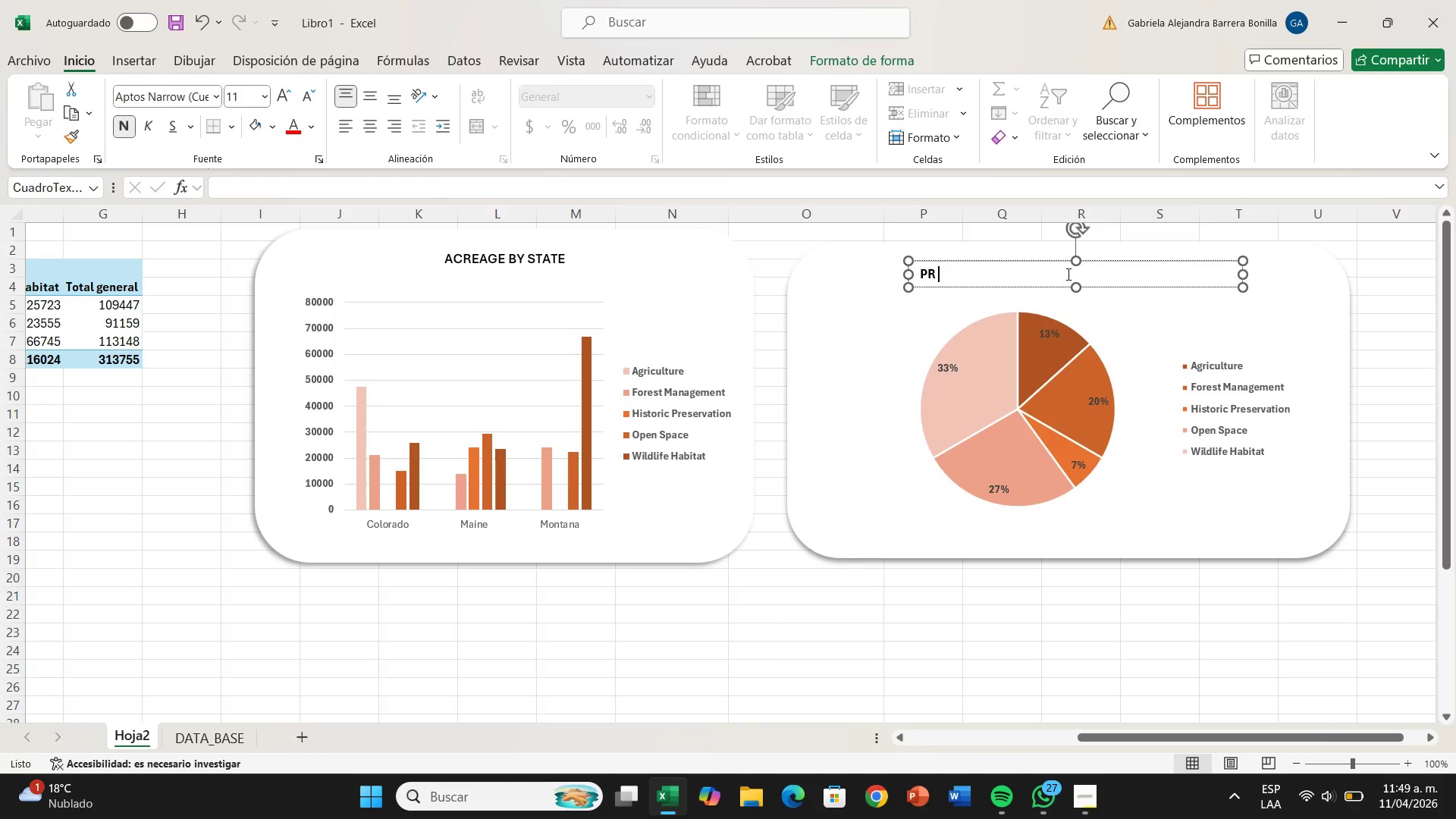 
key(Backspace)
key(Backspace)
key(Backspace)
key(Backspace)
type(ds)
key(Backspace)
type(istribution by )
 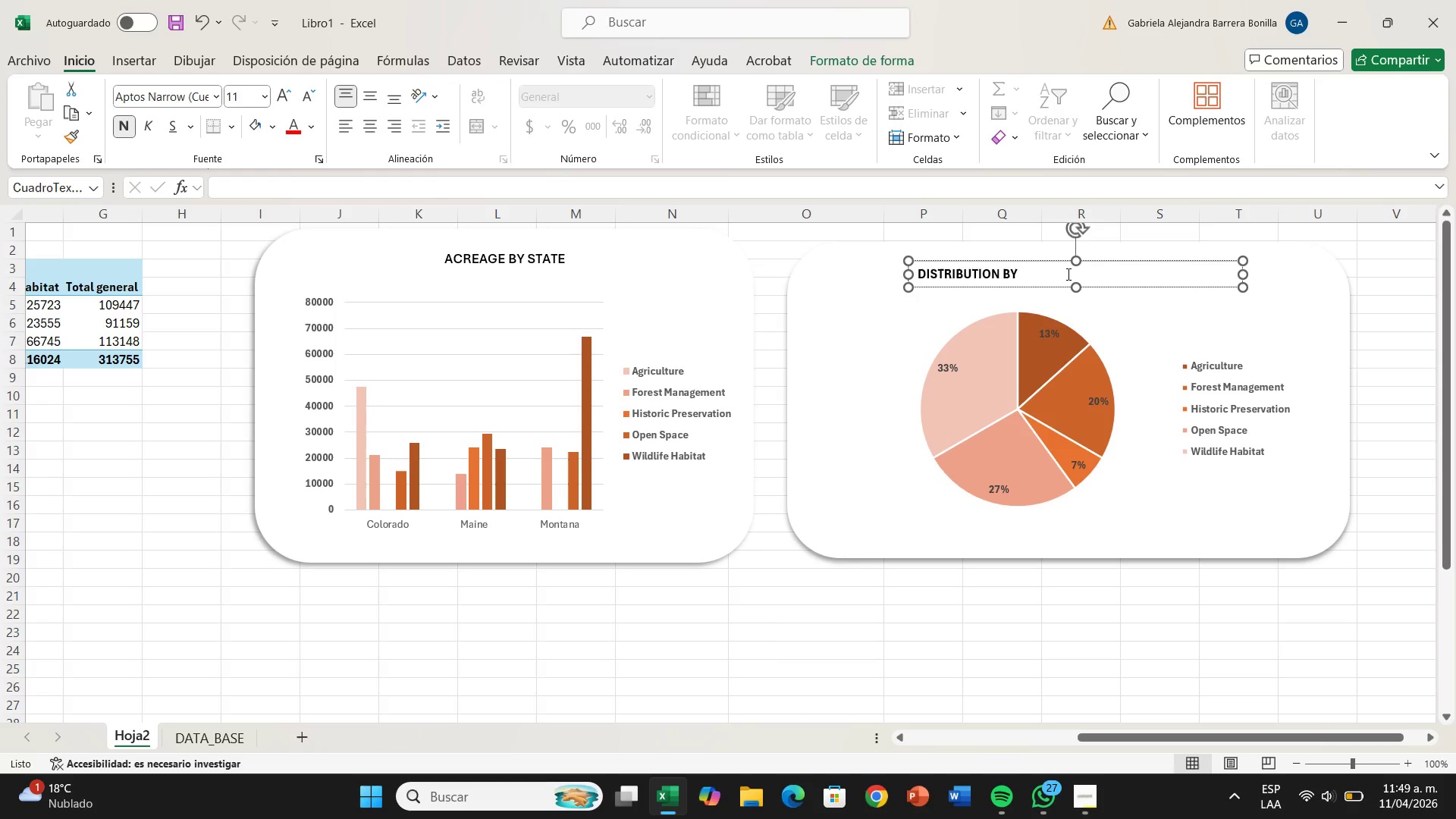 
wait(6.91)
 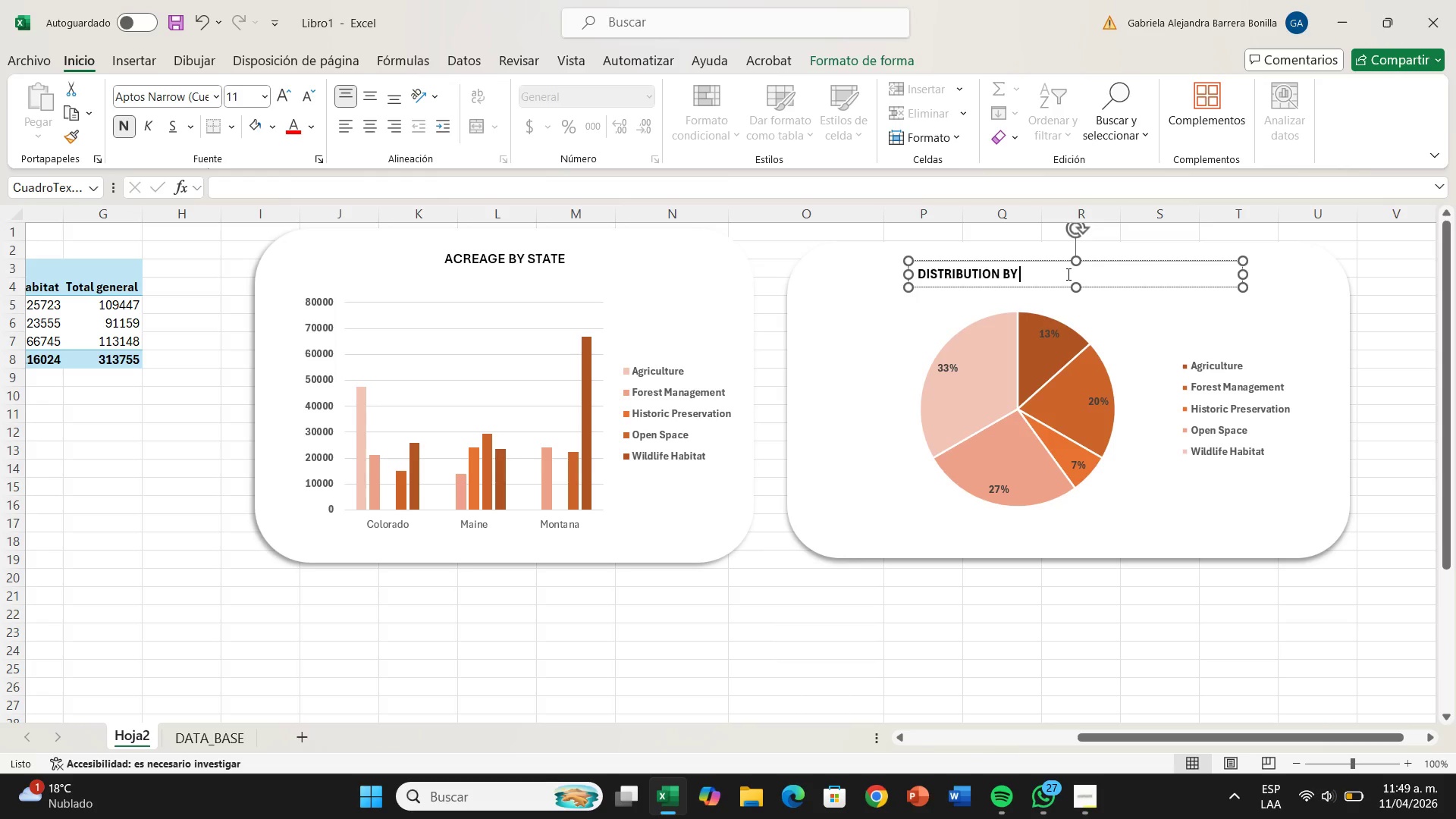 
type(conserb)
key(Backspace)
type(vation purpose)
 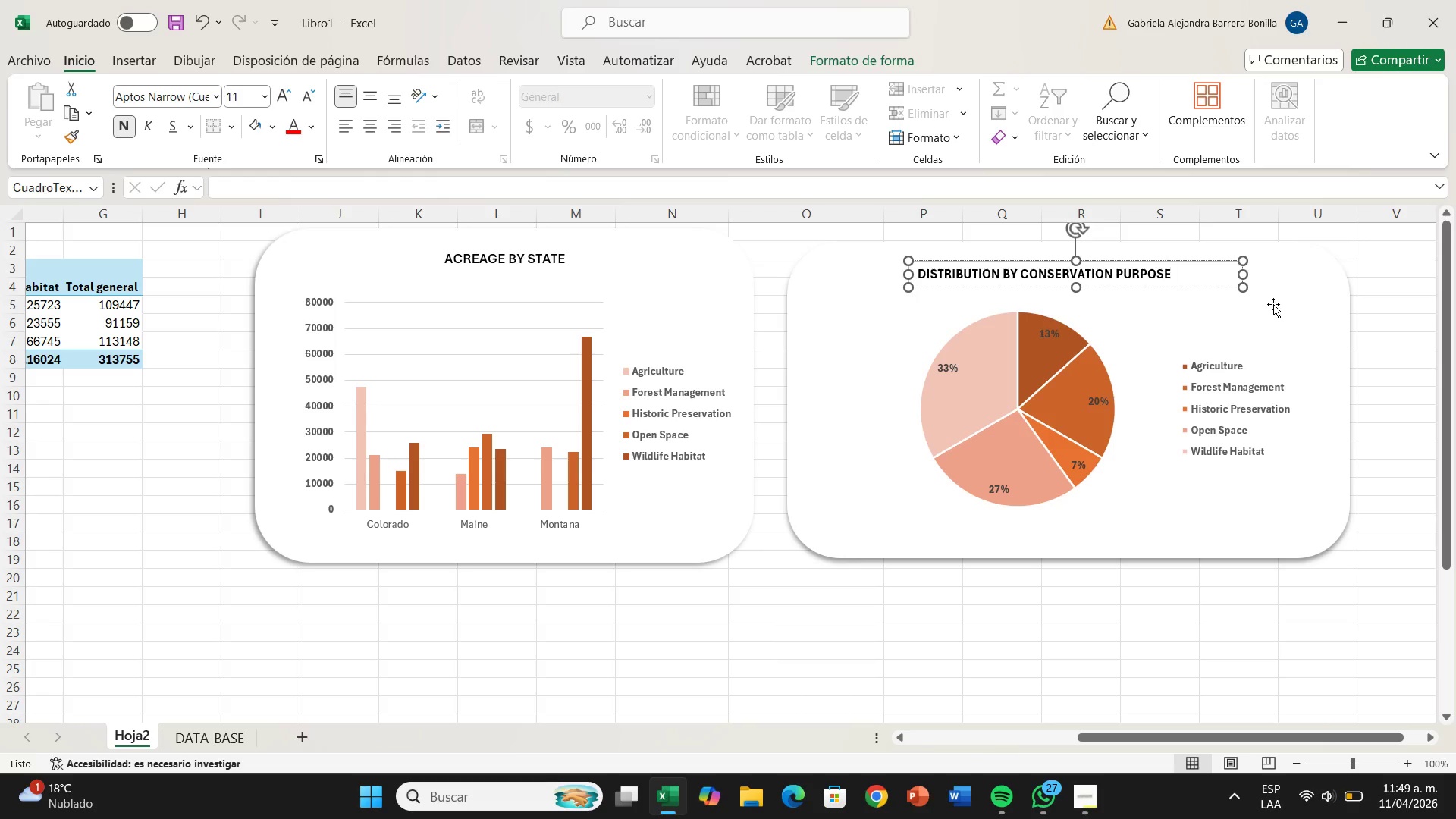 
left_click([1266, 305])
 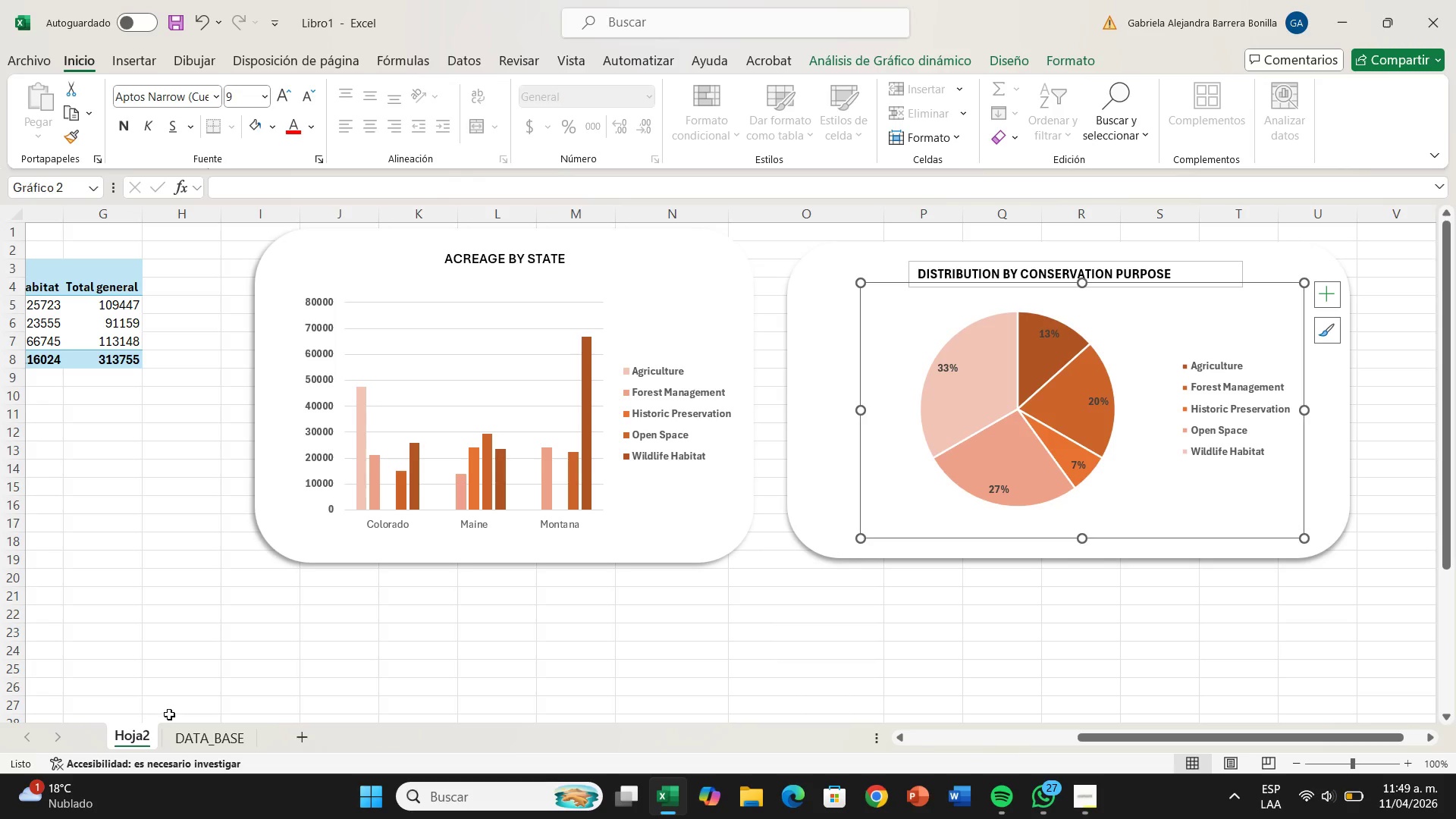 
left_click([184, 735])
 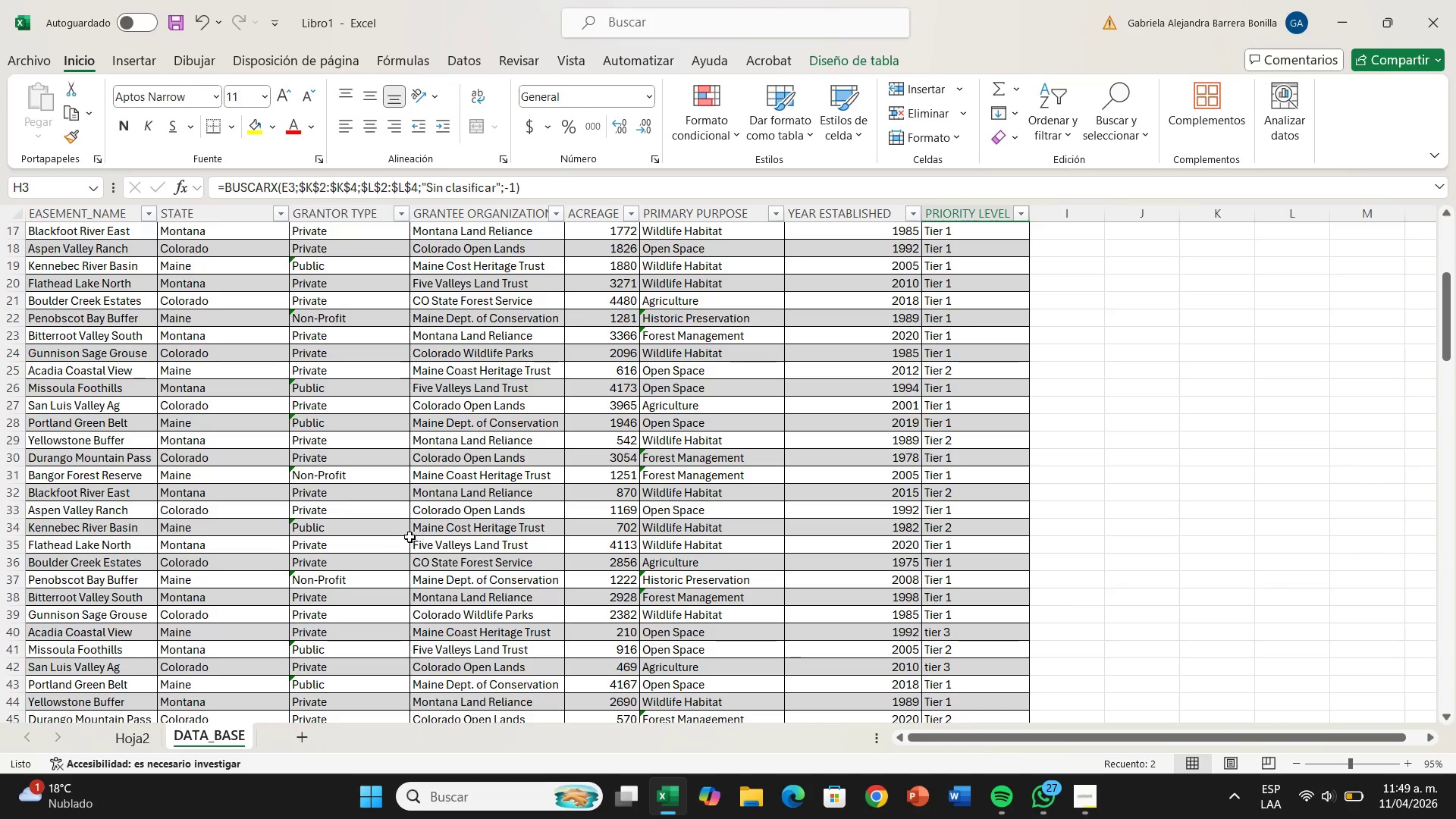 
scroll: coordinate [405, 537], scroll_direction: up, amount: 10.0
 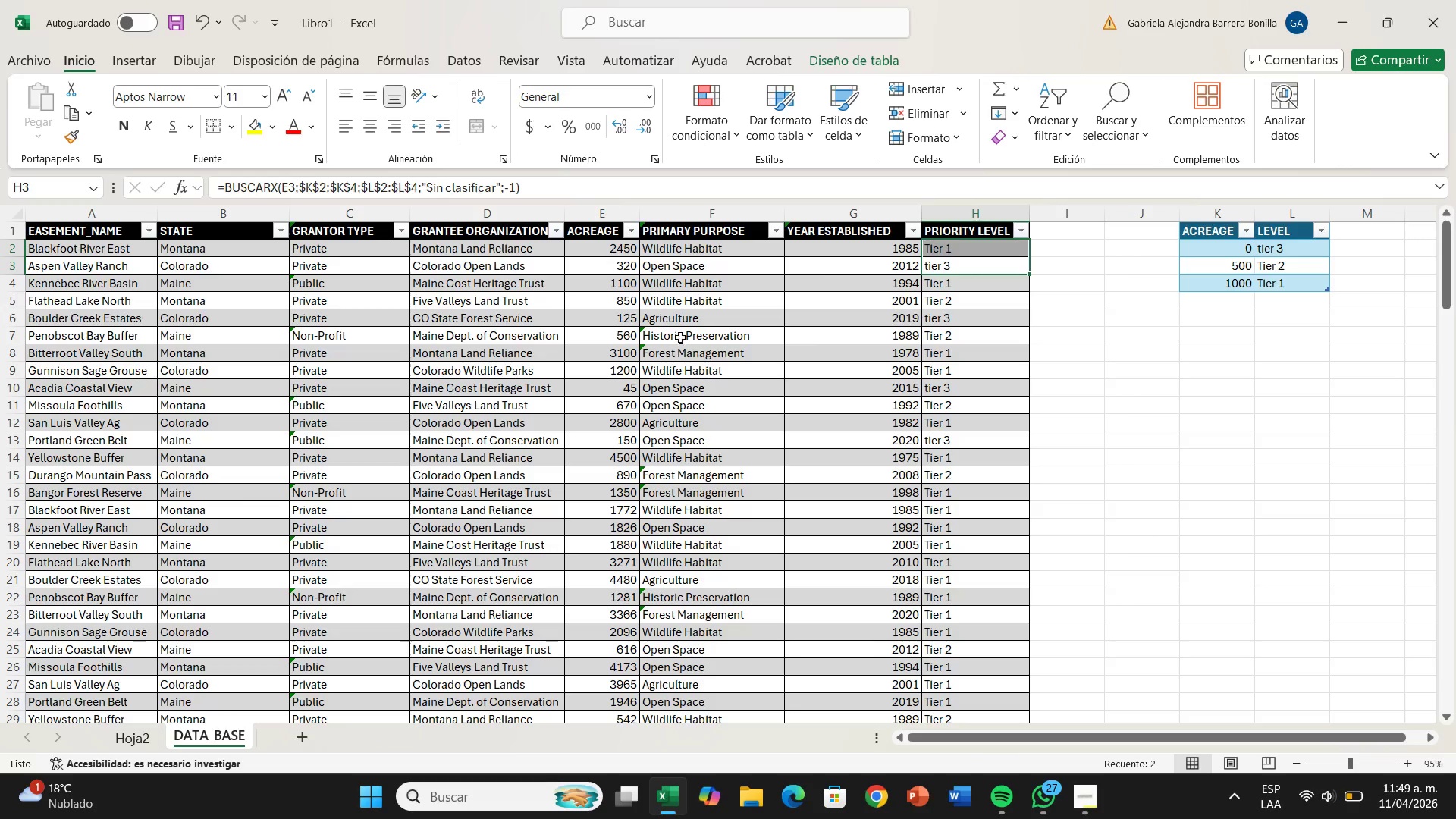 
left_click([135, 736])
 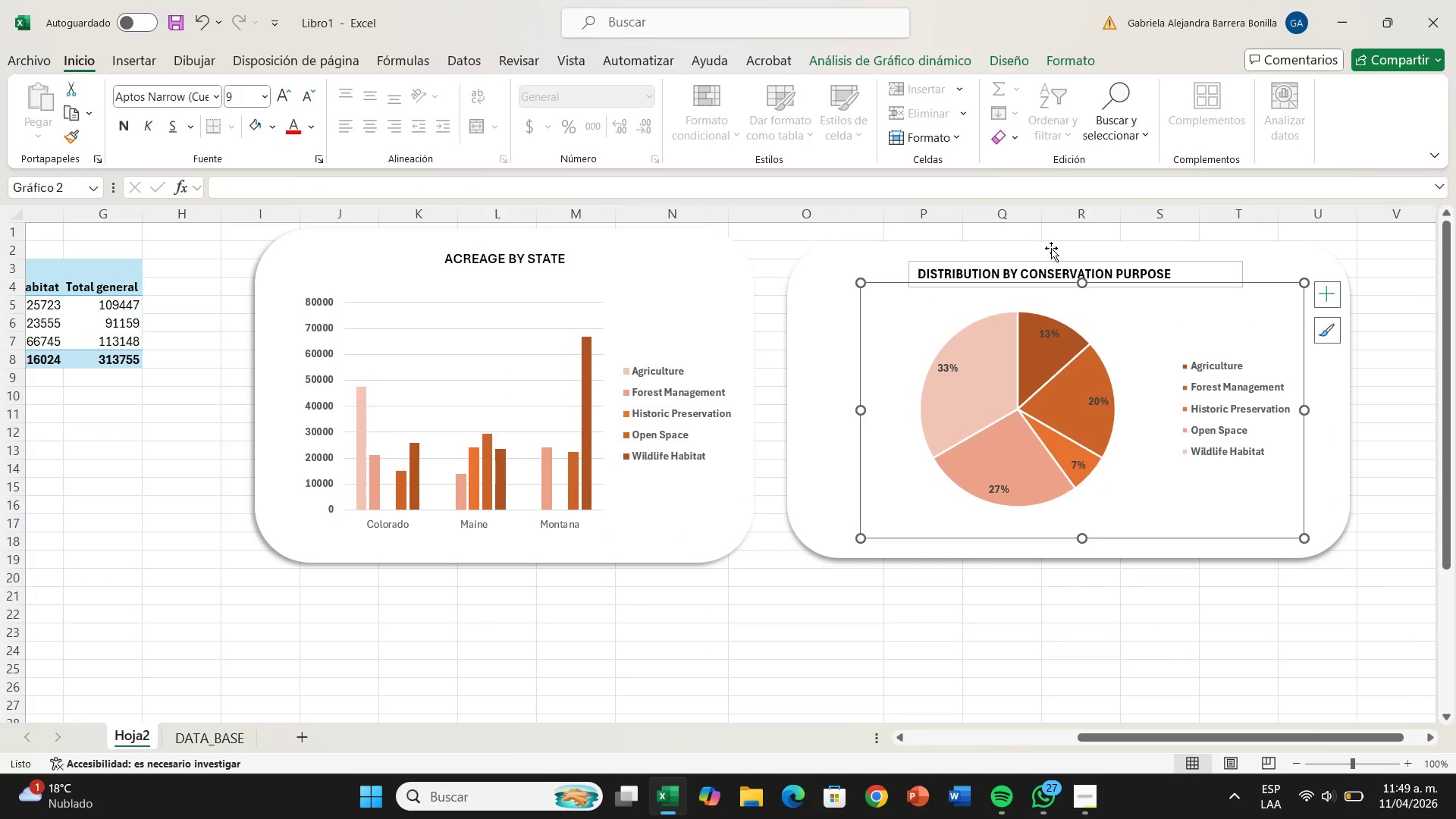 
left_click([1042, 264])
 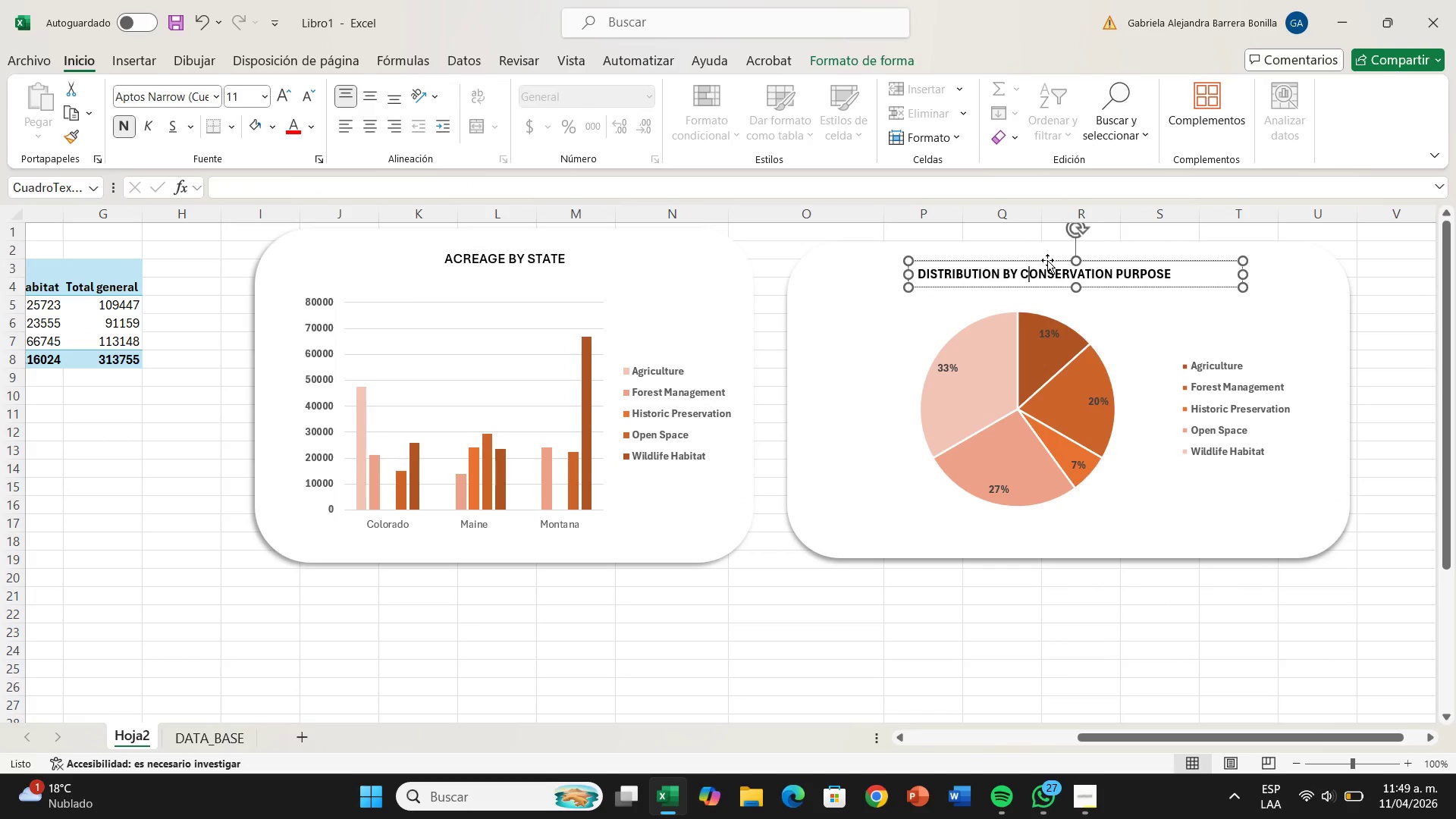 
left_click_drag(start_coordinate=[1047, 260], to_coordinate=[1062, 259])
 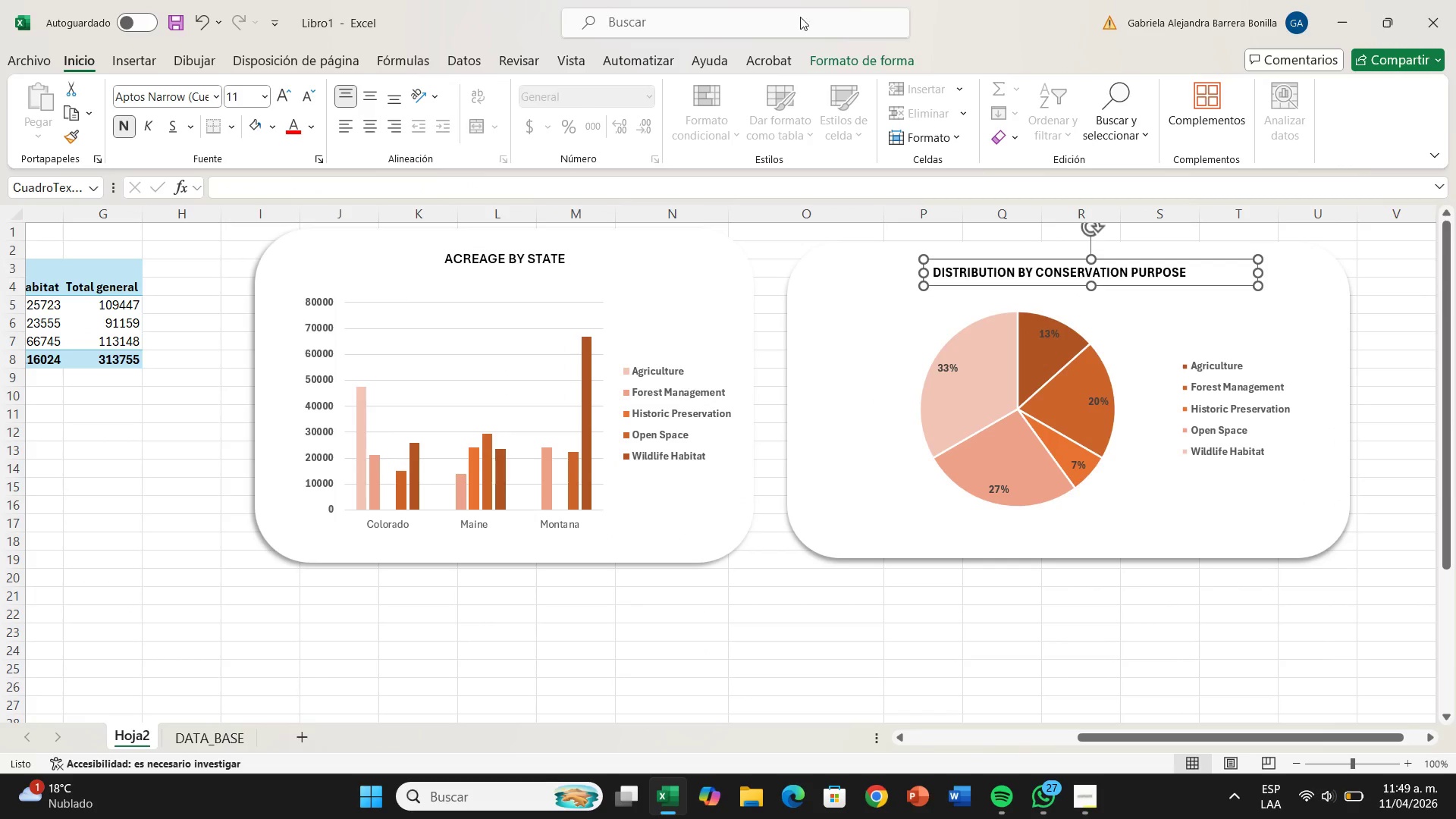 
left_click([861, 55])
 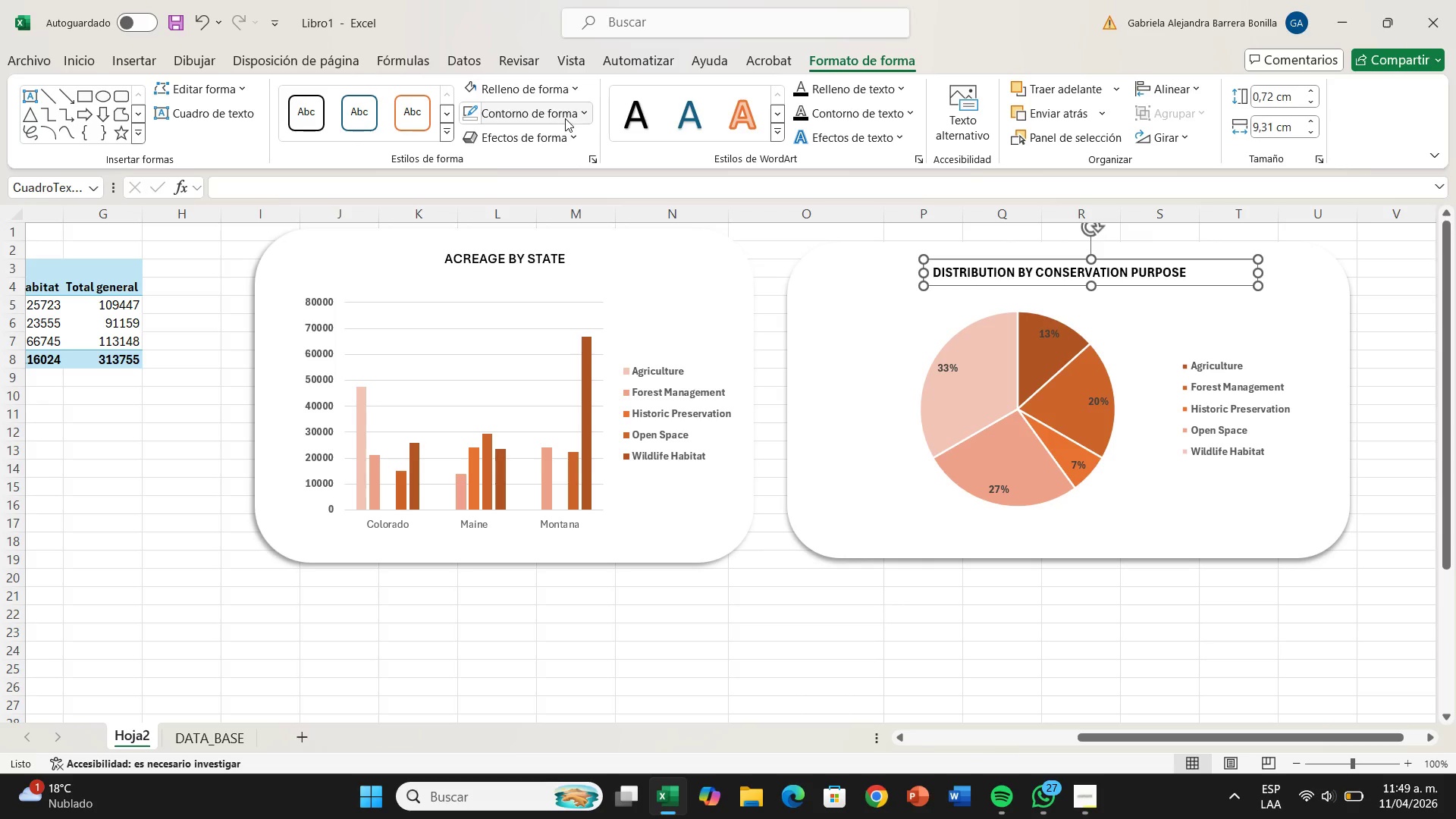 
left_click([565, 118])
 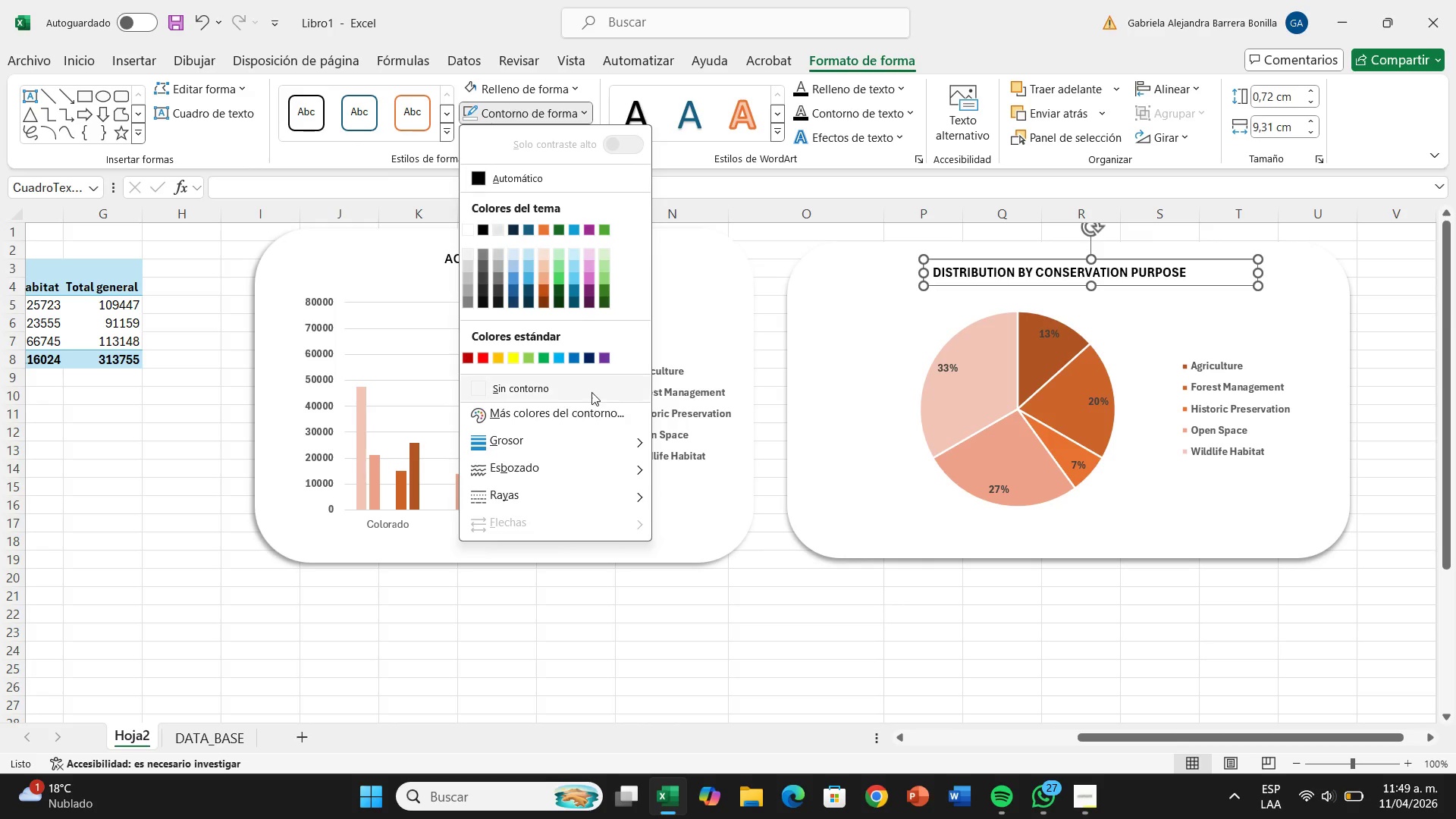 
left_click([590, 377])
 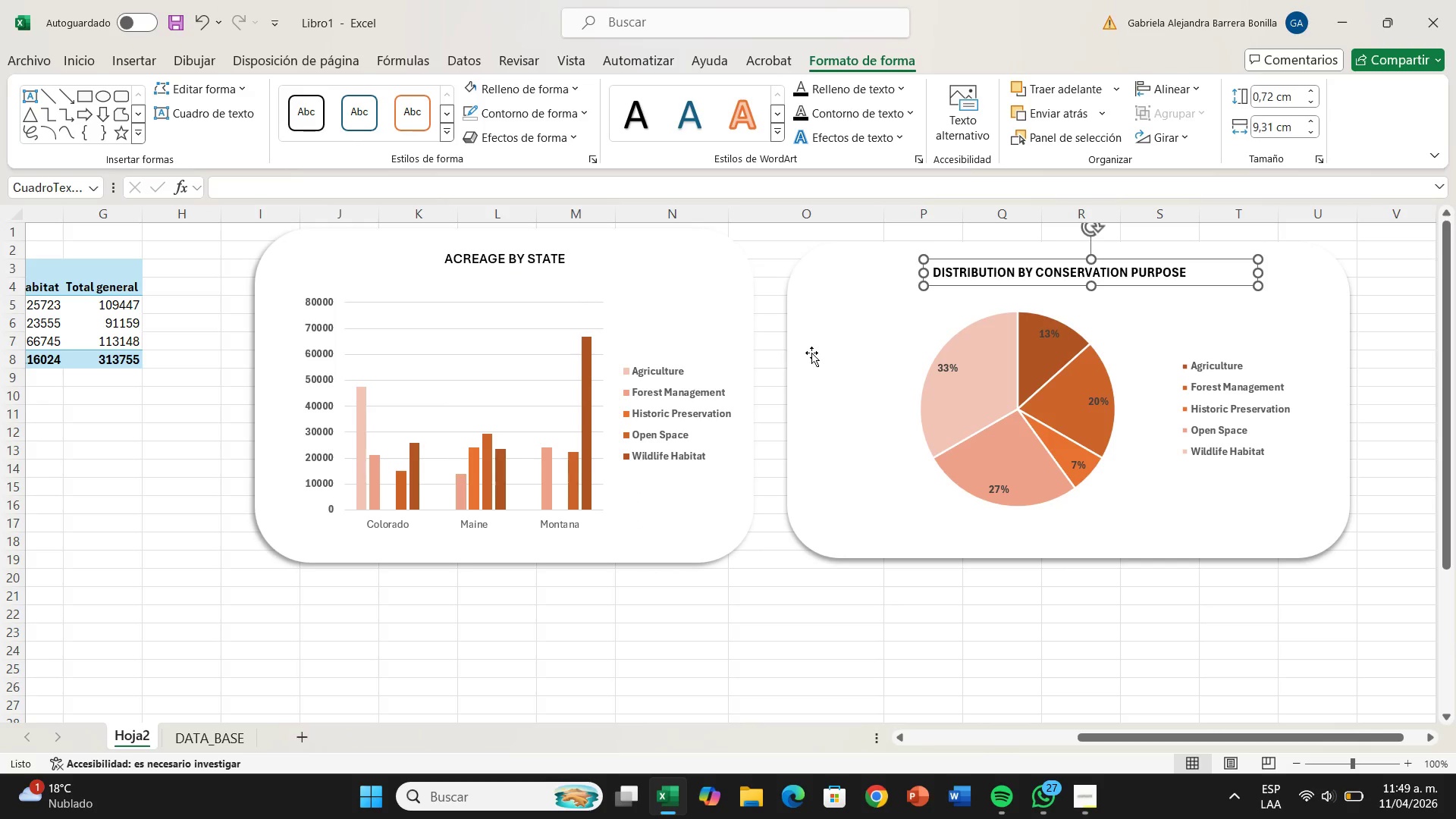 
left_click([811, 353])
 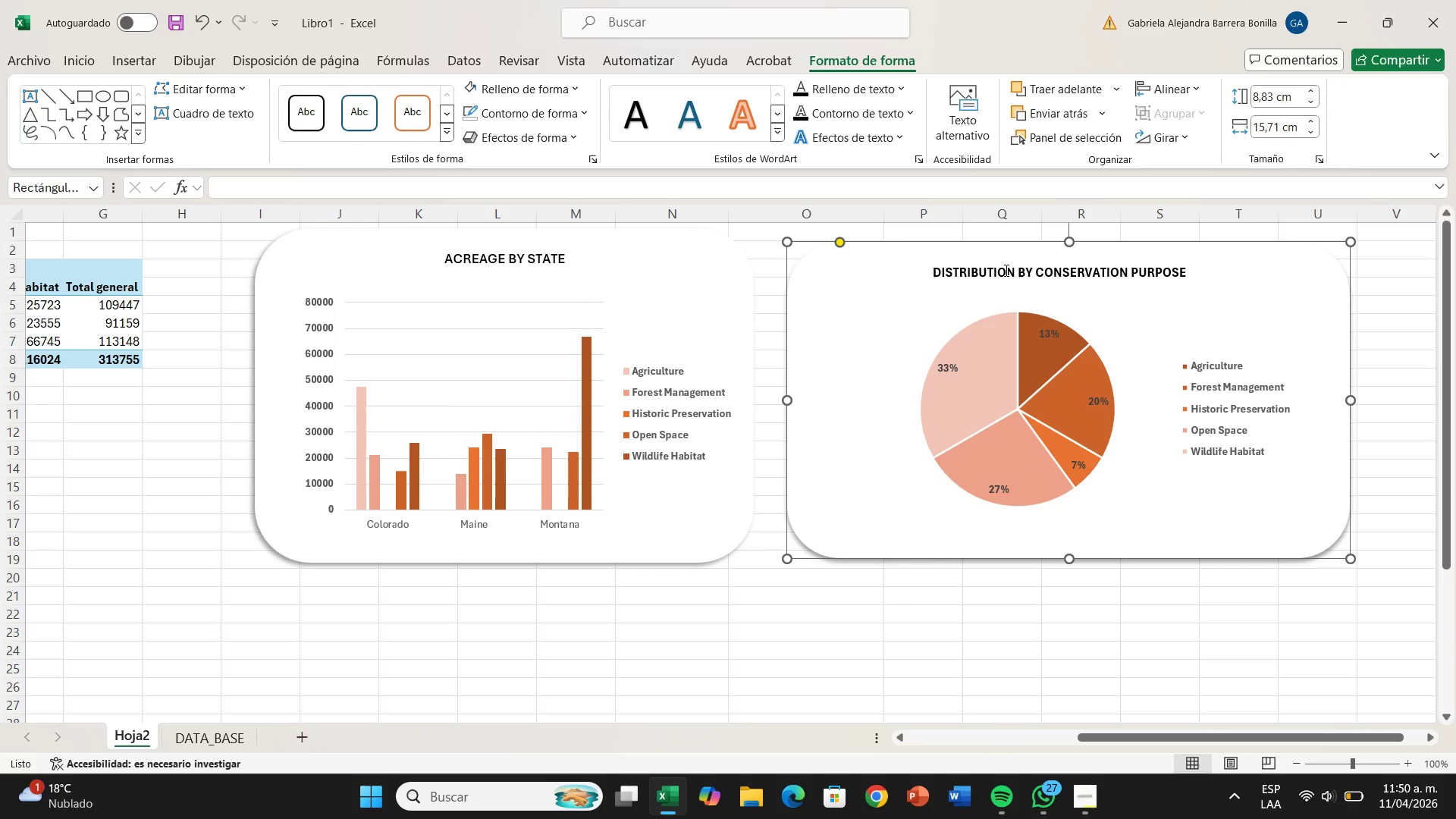 
left_click([1005, 270])
 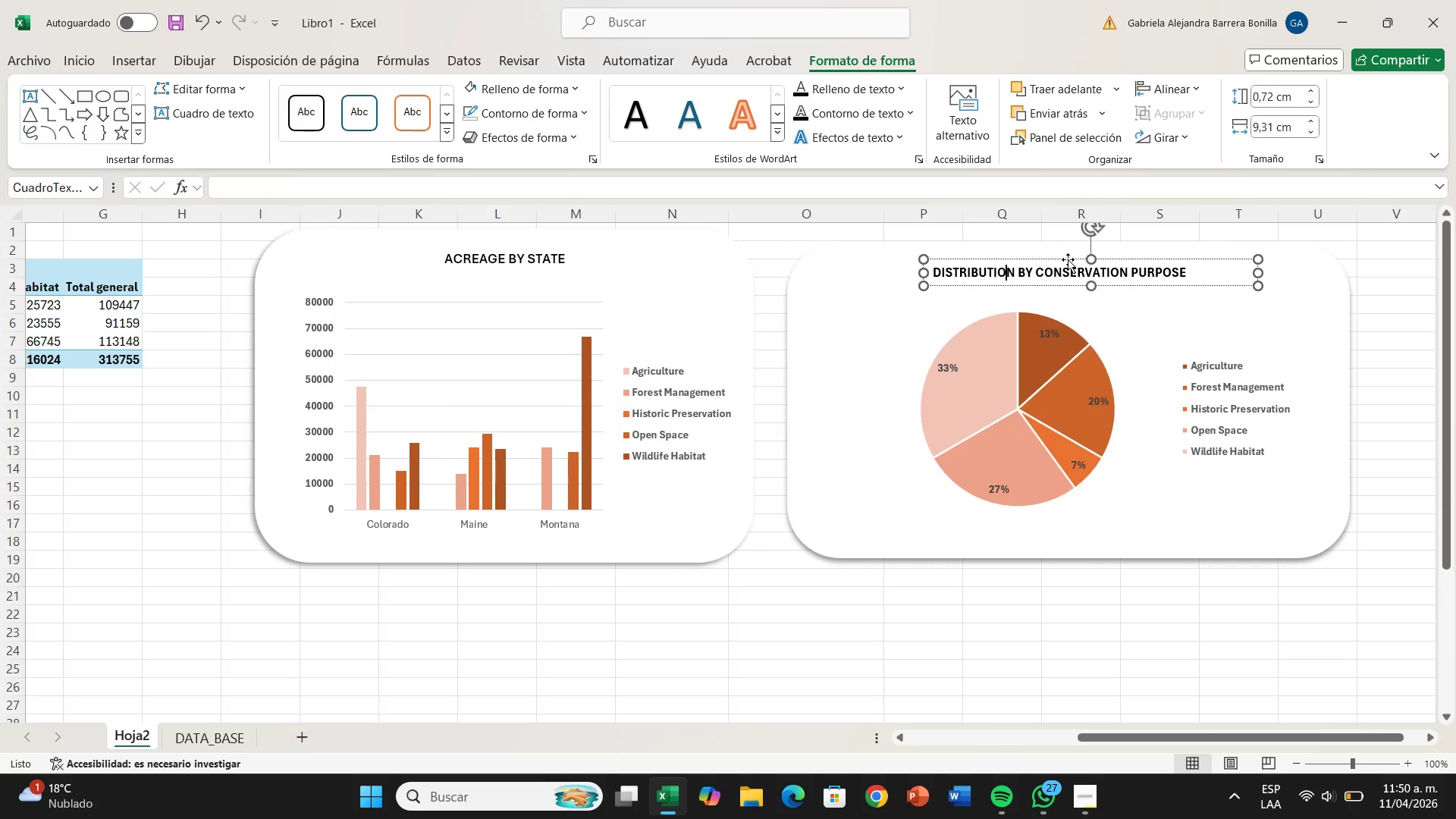 
left_click_drag(start_coordinate=[1068, 259], to_coordinate=[1079, 260])
 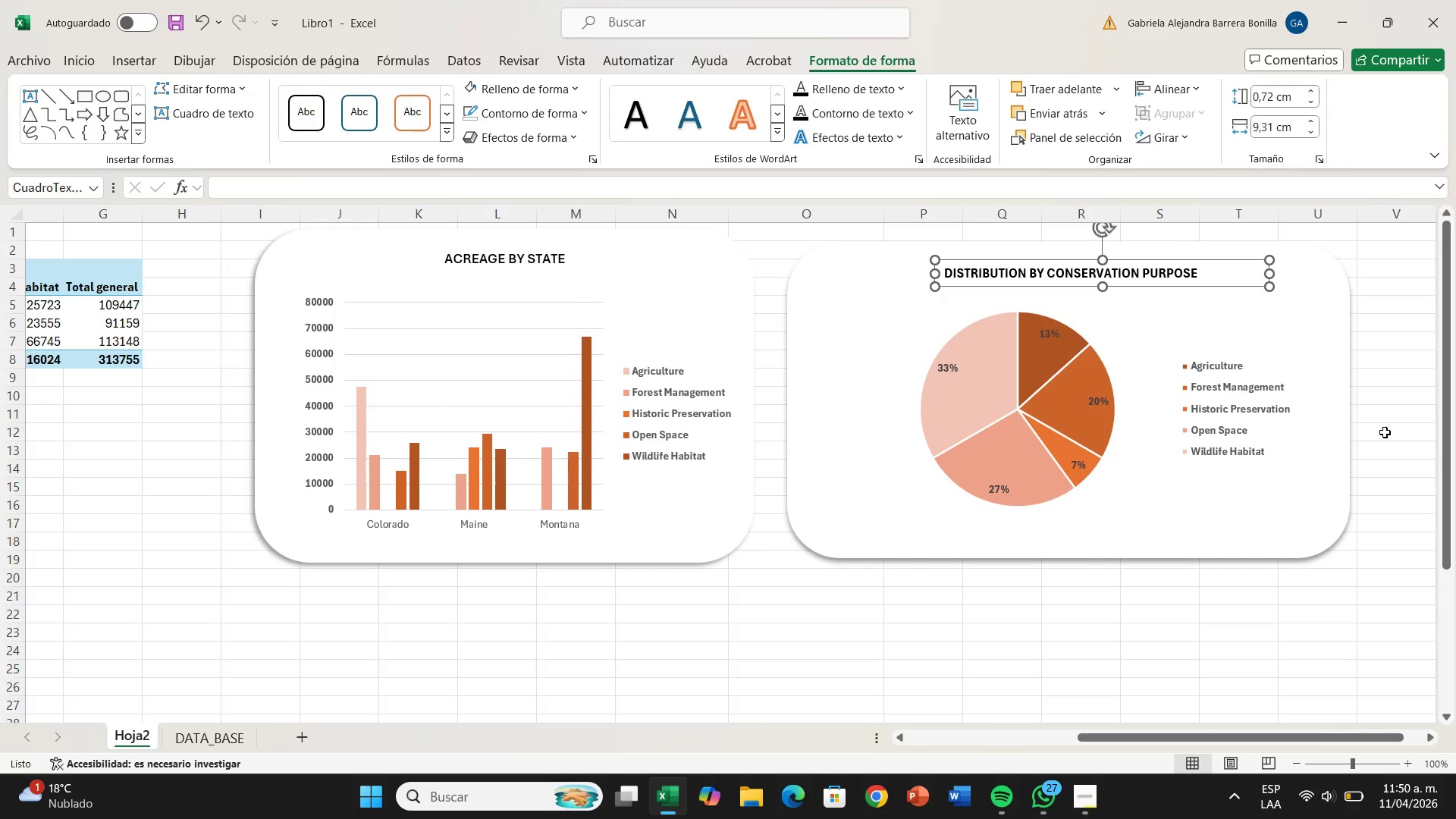 
left_click([1385, 432])
 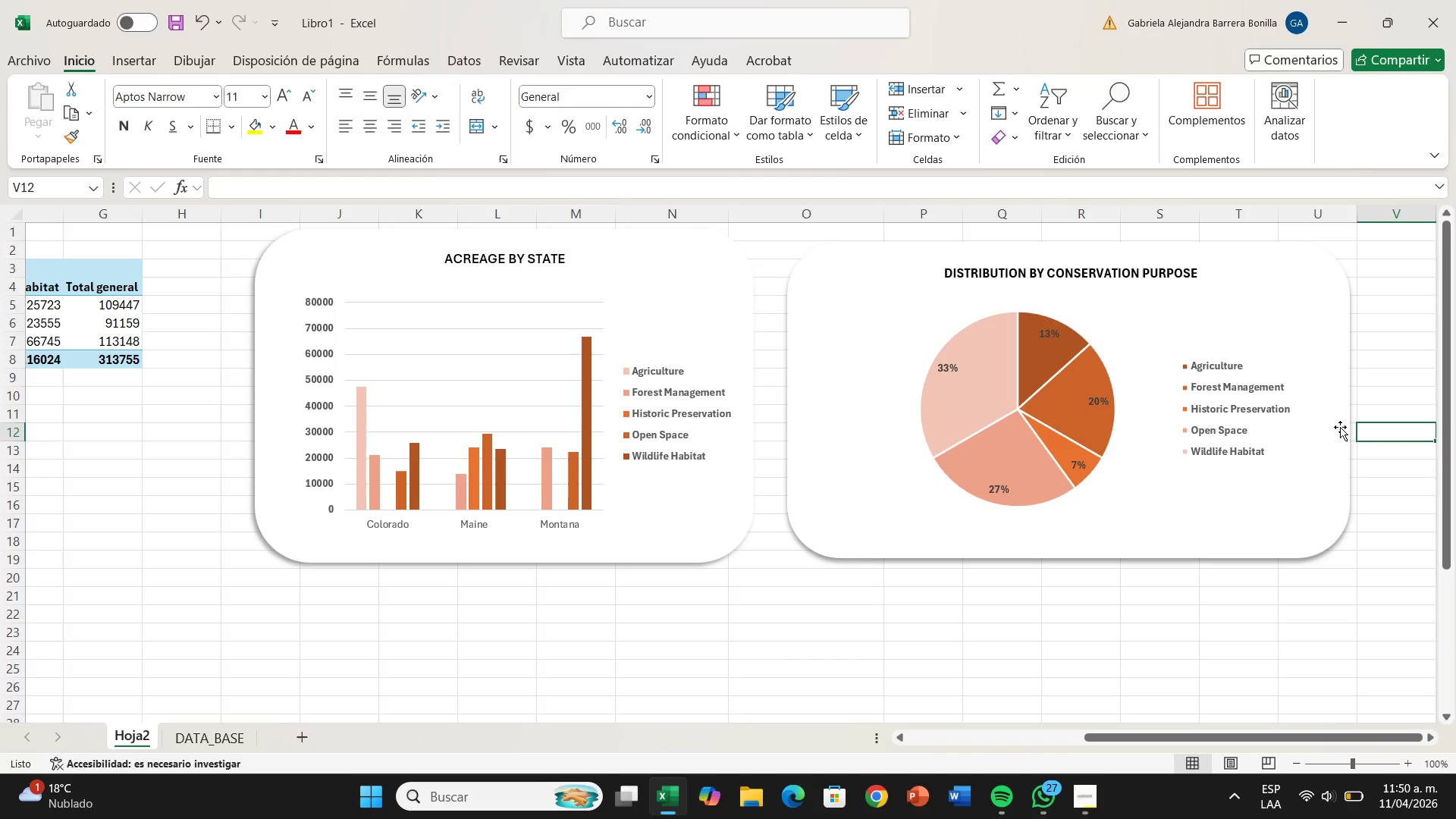 
left_click([531, 249])
 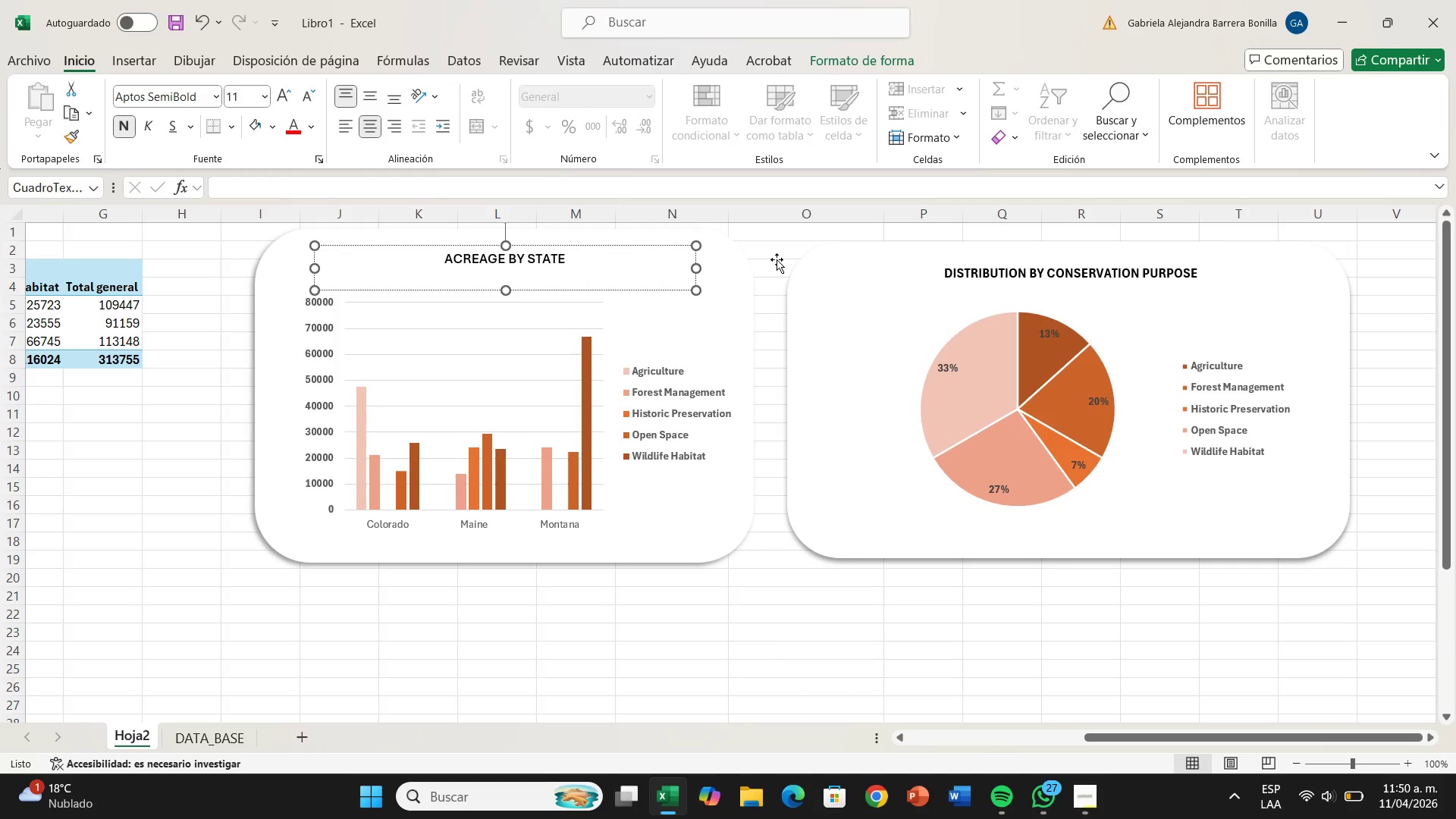 
left_click([992, 272])
 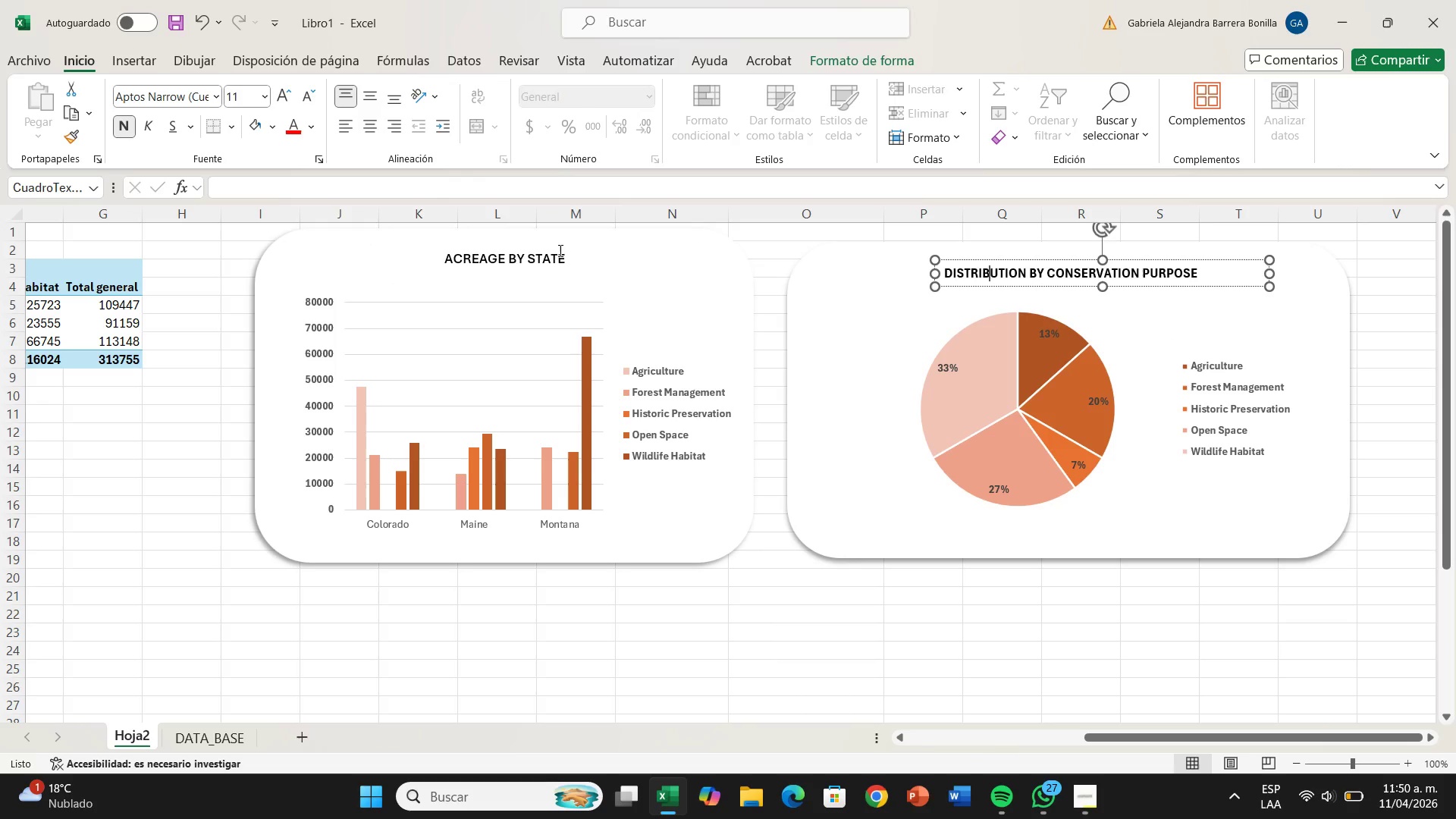 
left_click([569, 262])
 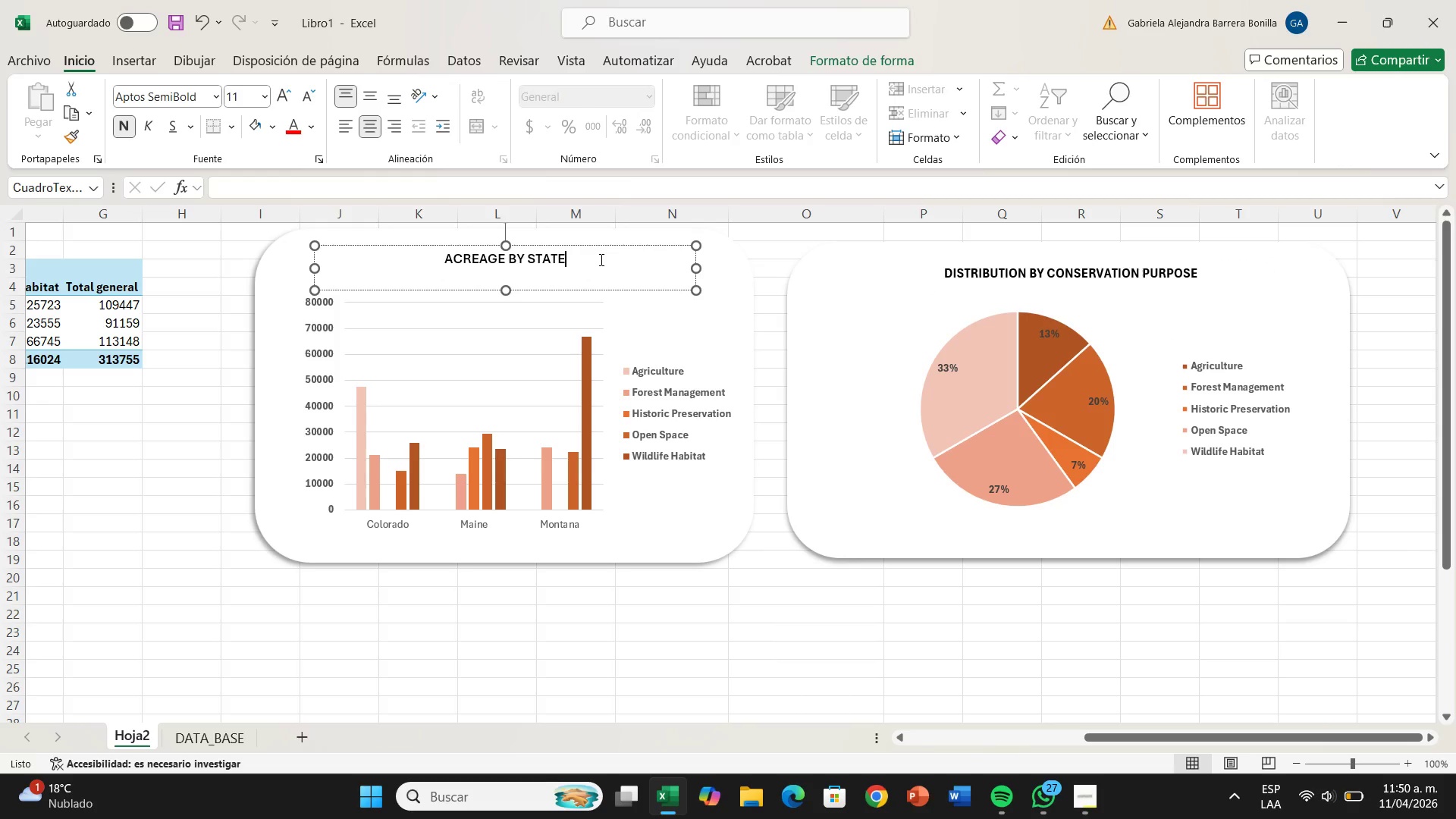 
left_click_drag(start_coordinate=[600, 259], to_coordinate=[460, 278])
 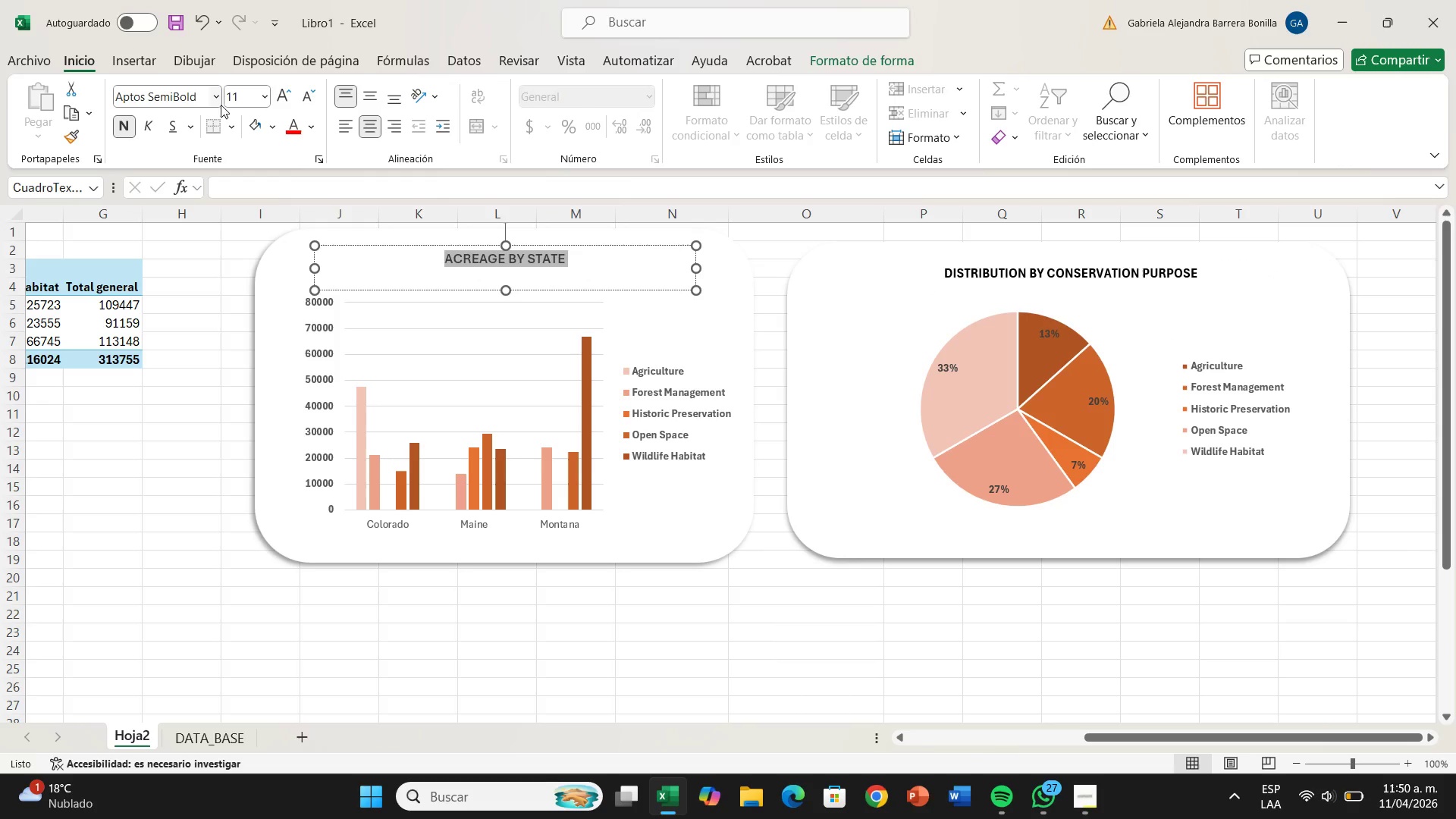 
left_click([221, 105])
 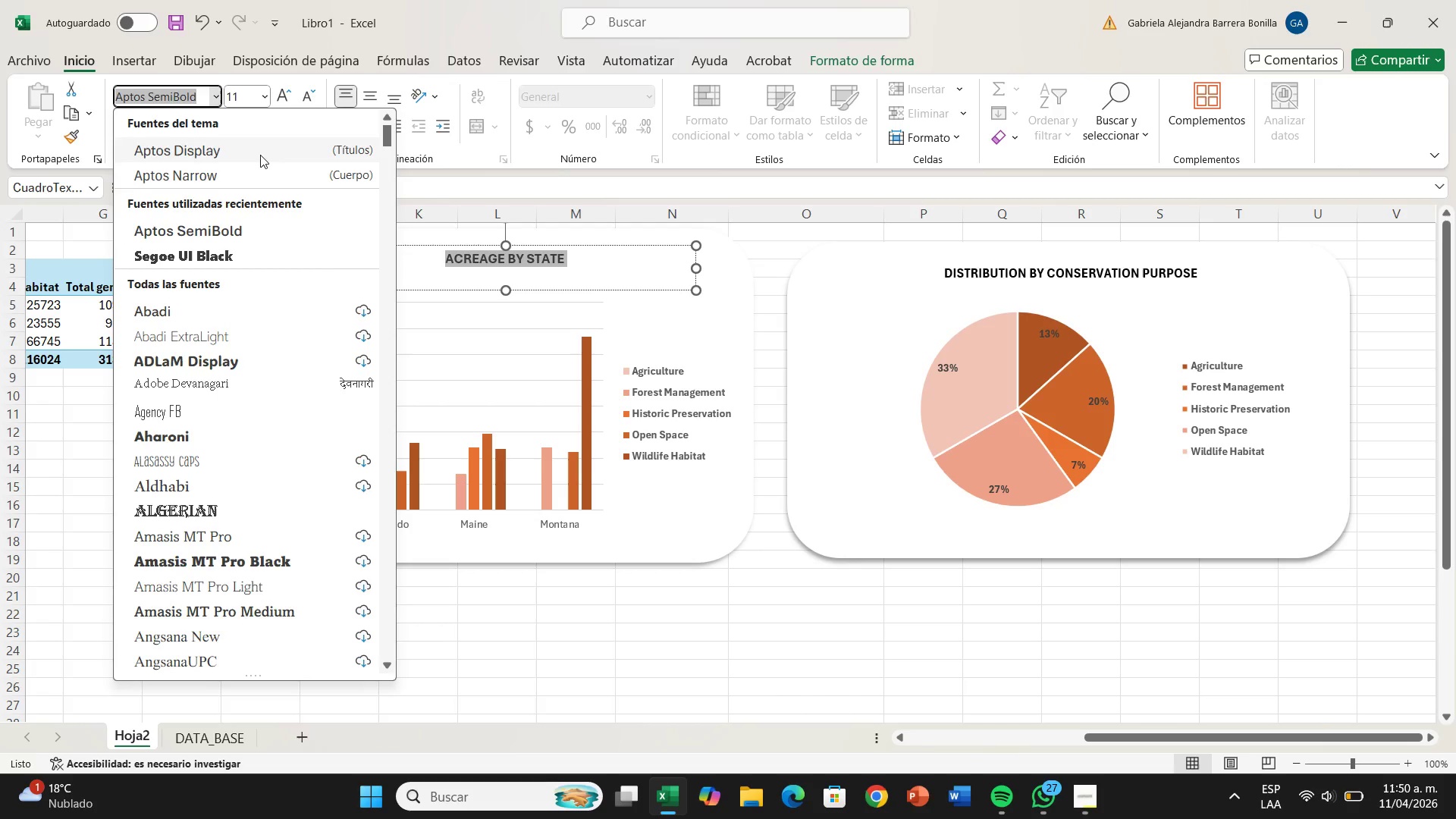 
left_click([260, 155])
 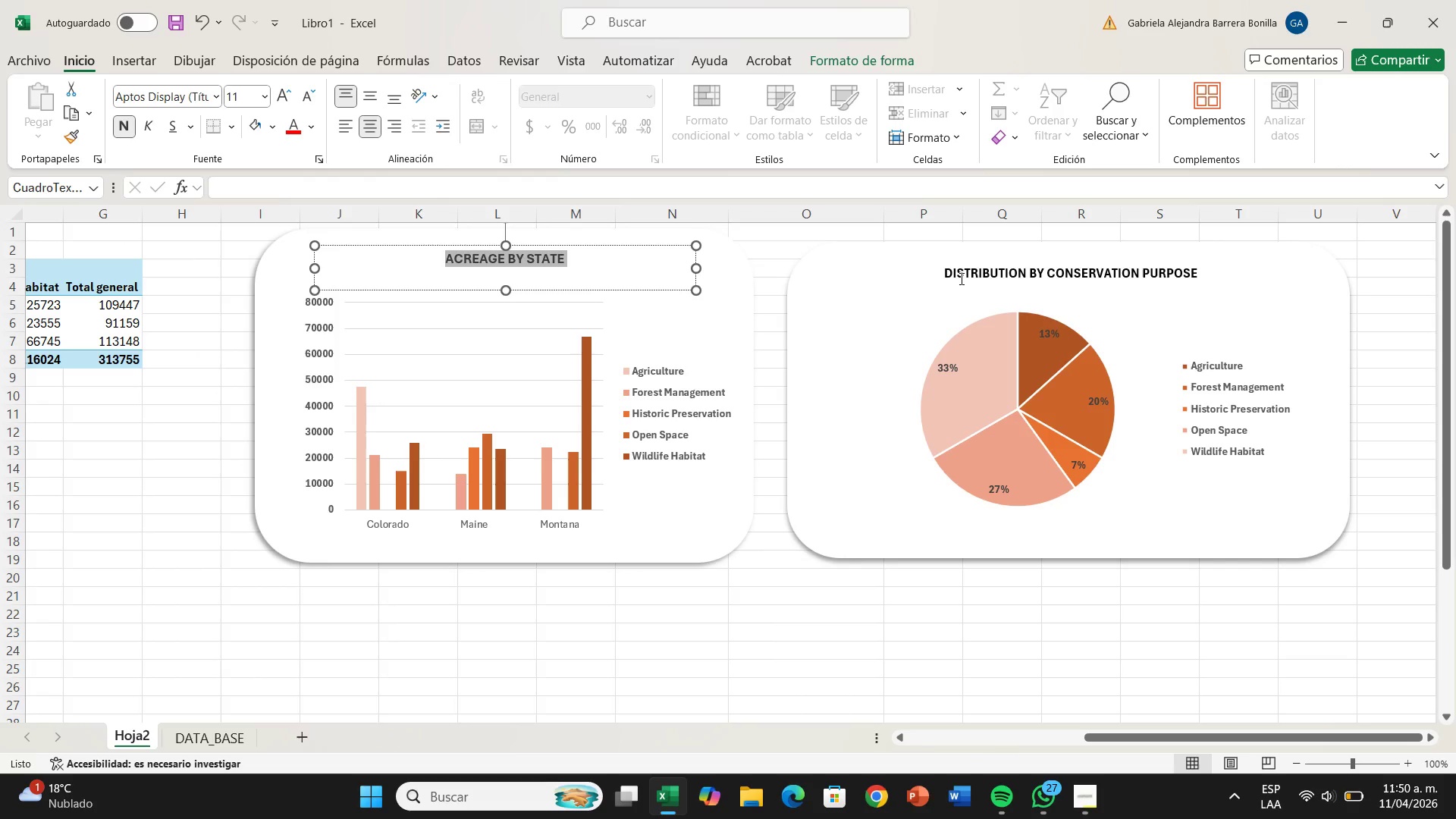 
left_click([960, 278])
 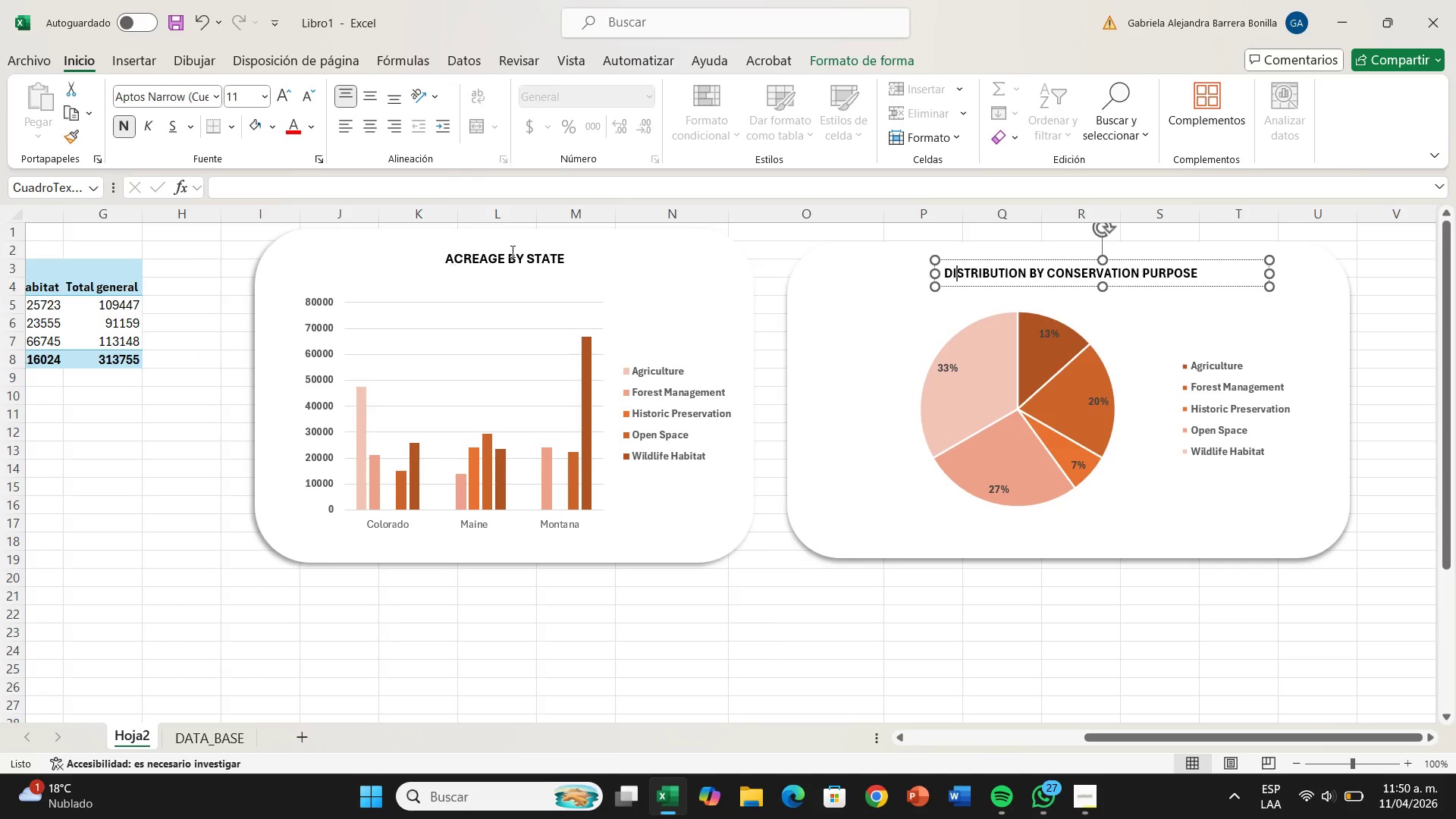 
left_click([512, 251])
 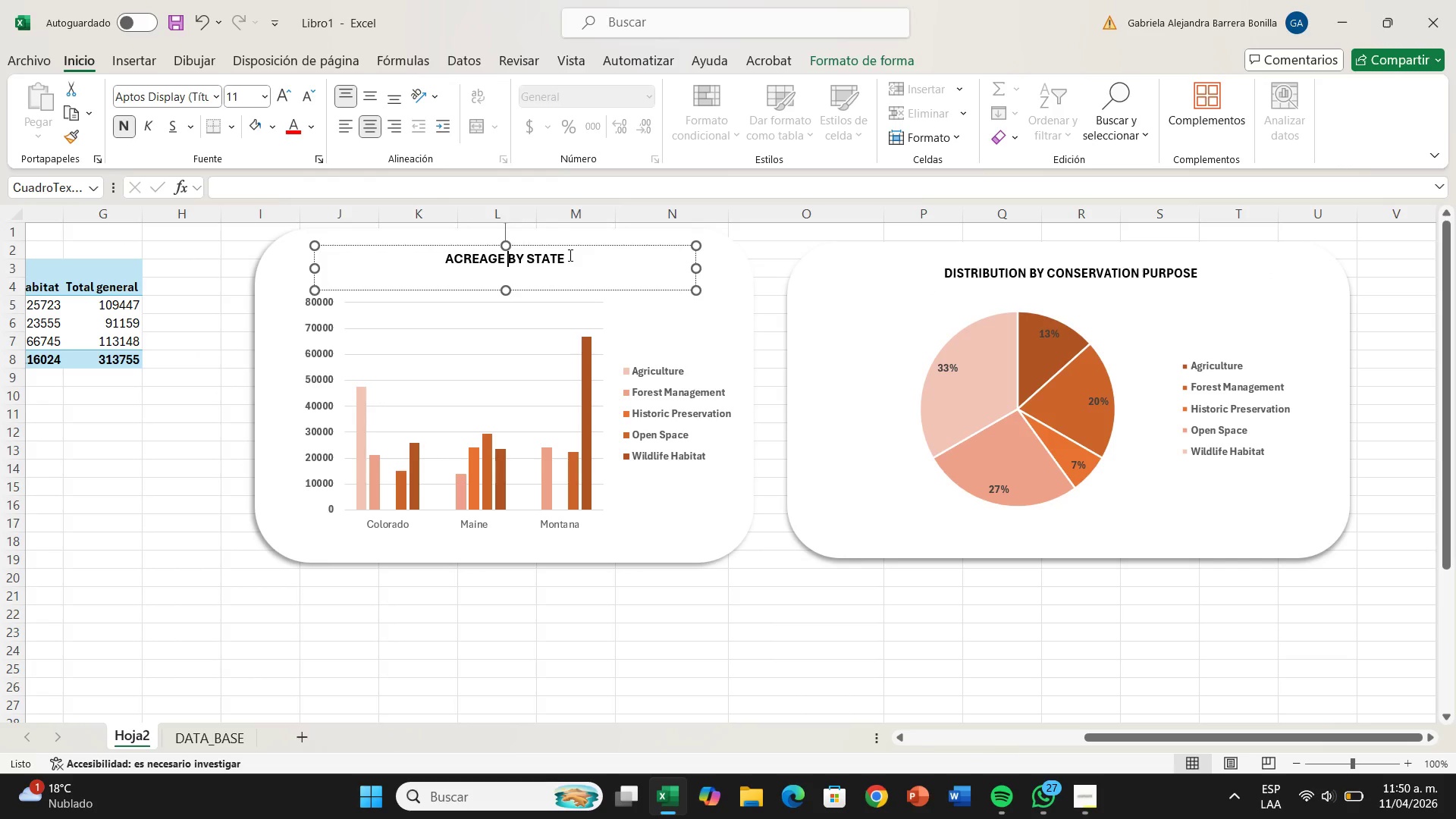 
left_click_drag(start_coordinate=[569, 255], to_coordinate=[388, 284])
 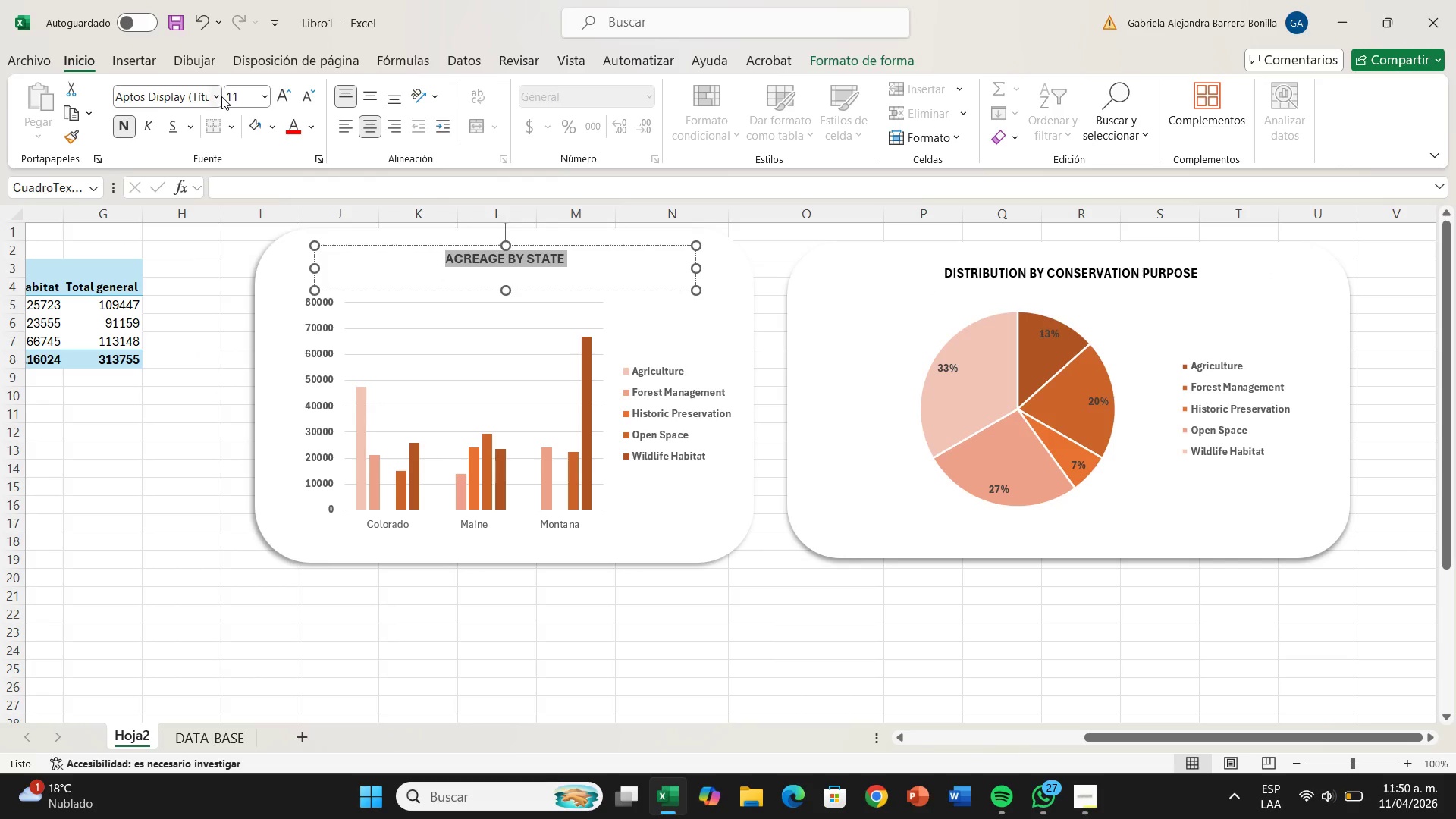 
left_click([221, 96])
 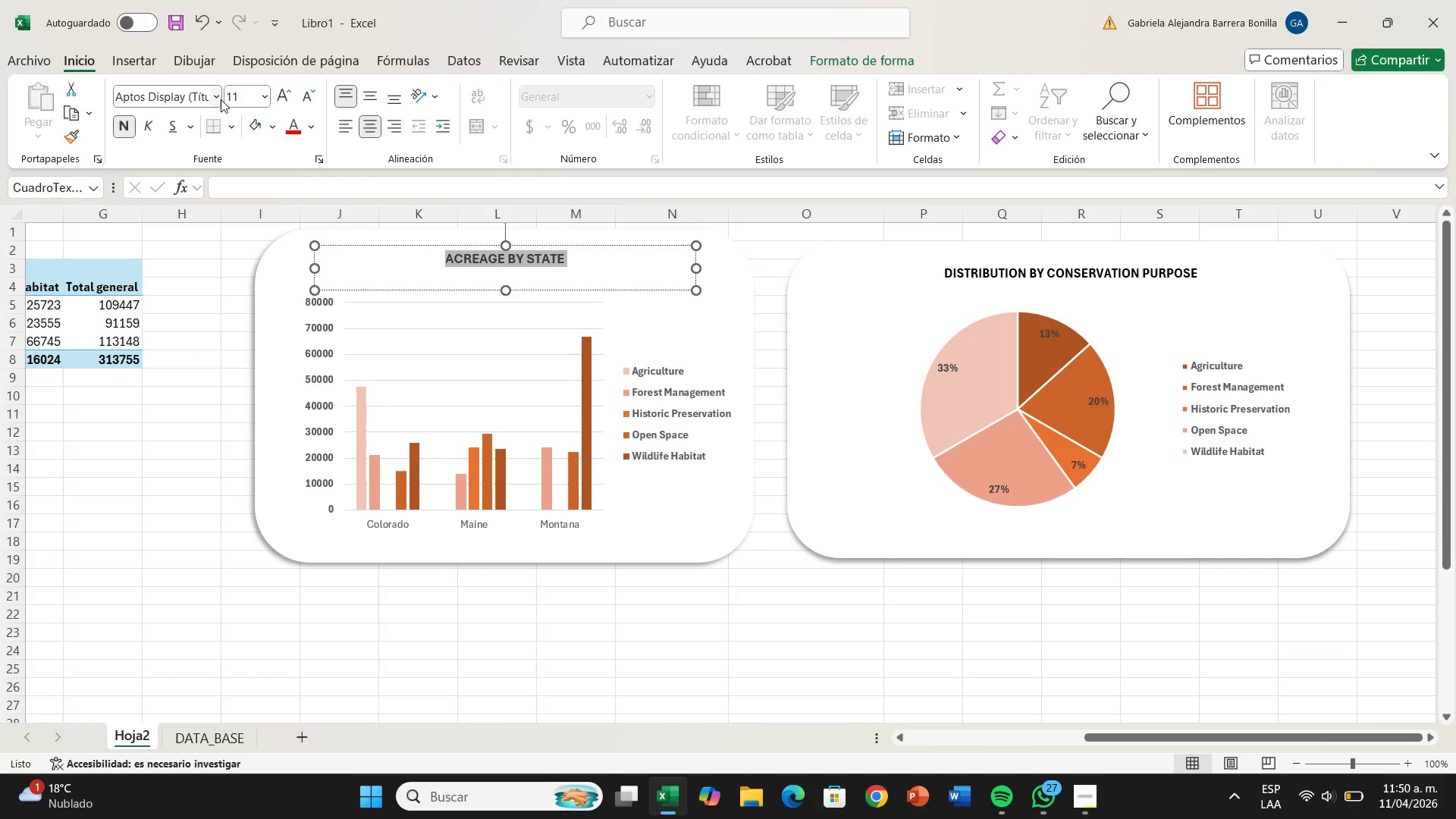 
left_click([221, 99])
 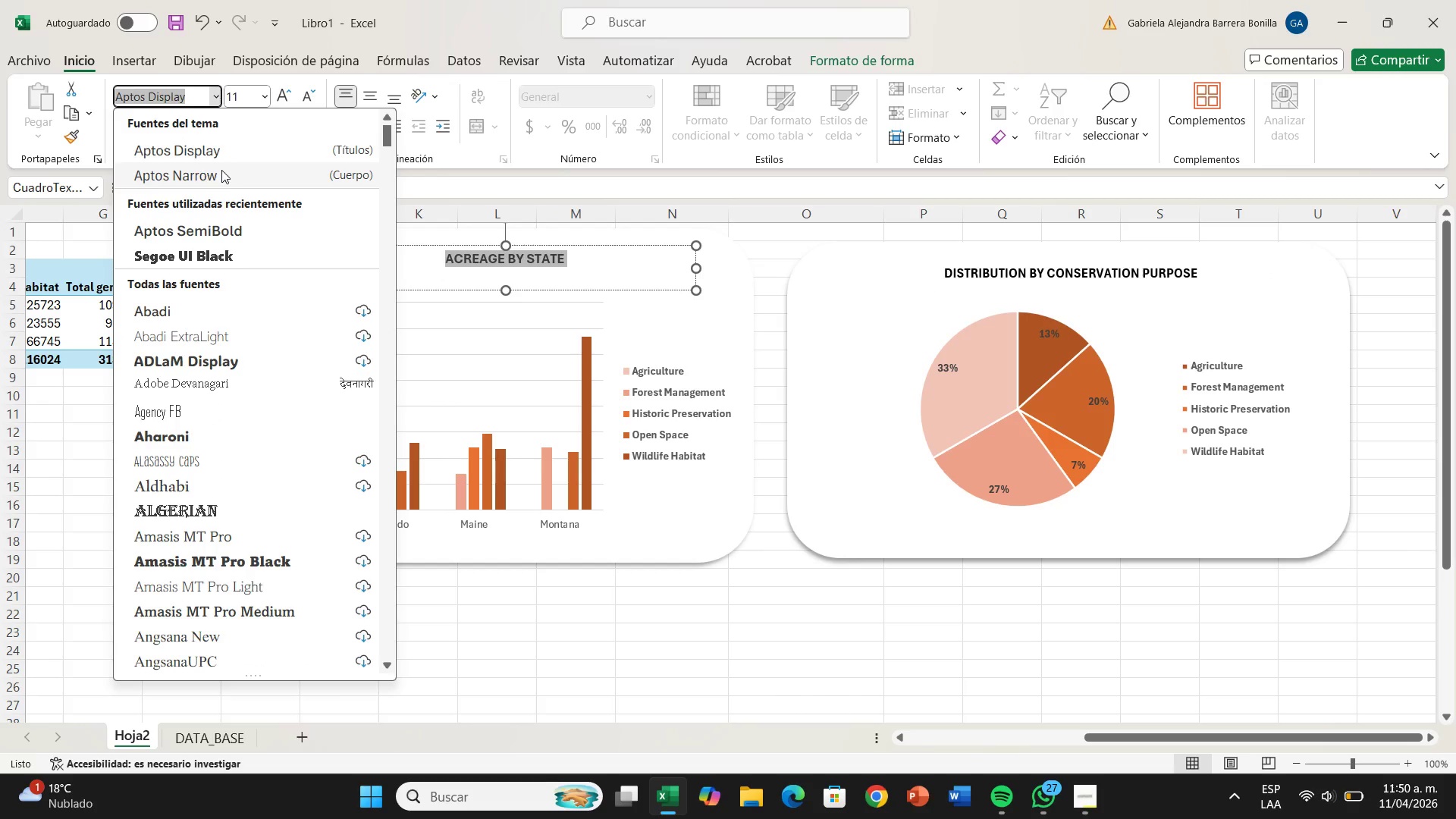 
left_click([222, 172])
 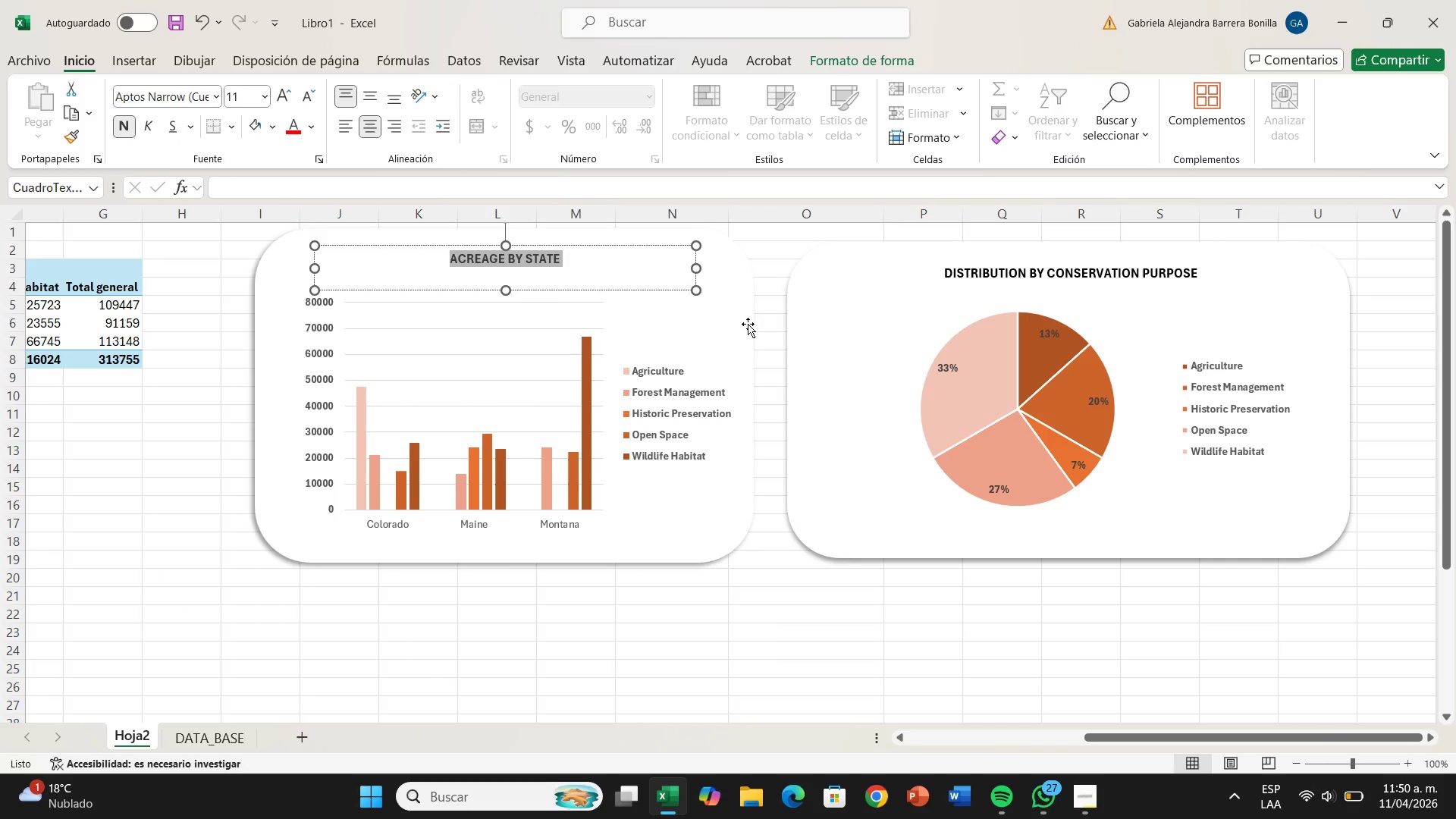 
left_click([747, 318])
 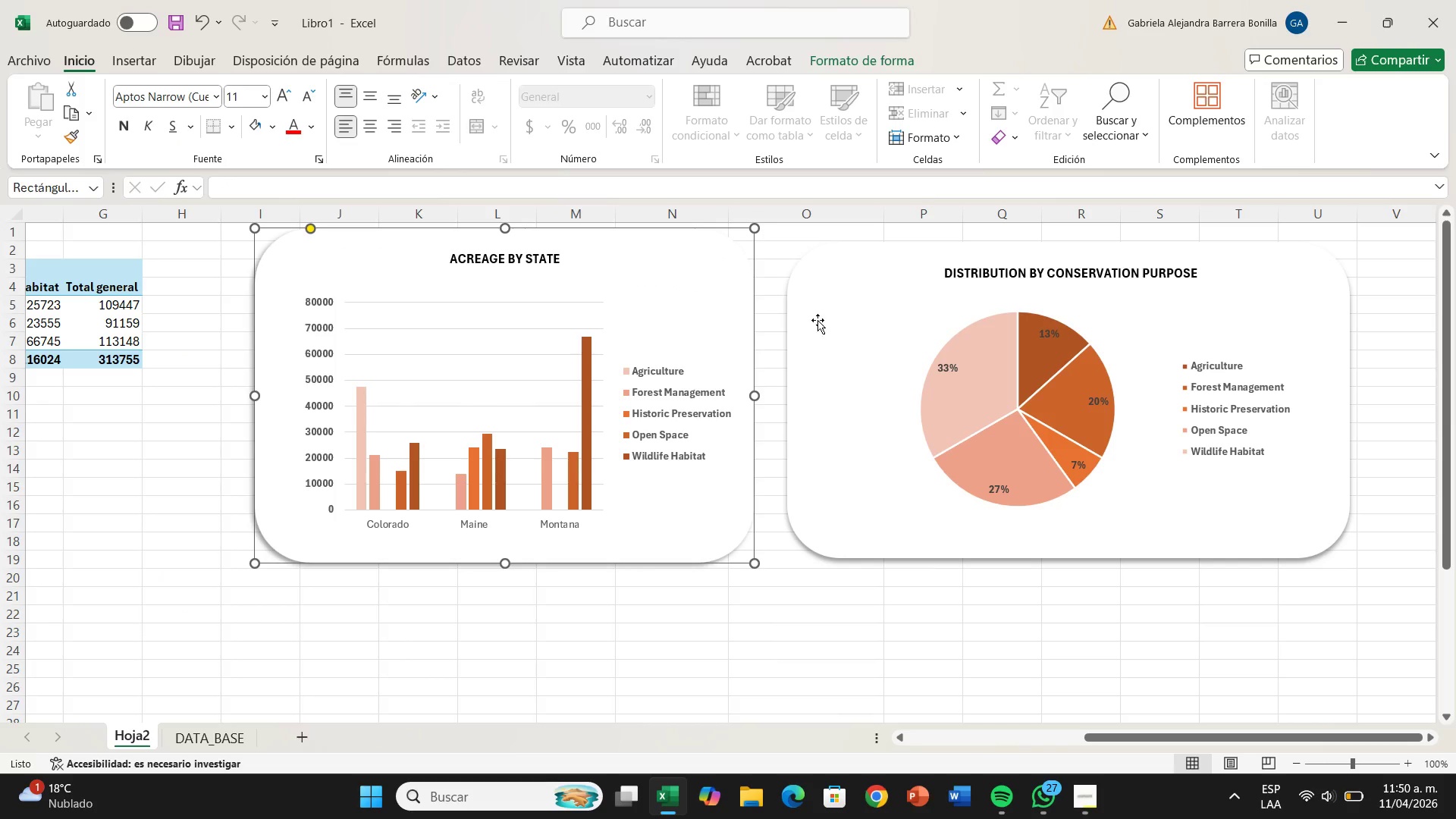 
left_click([817, 320])
 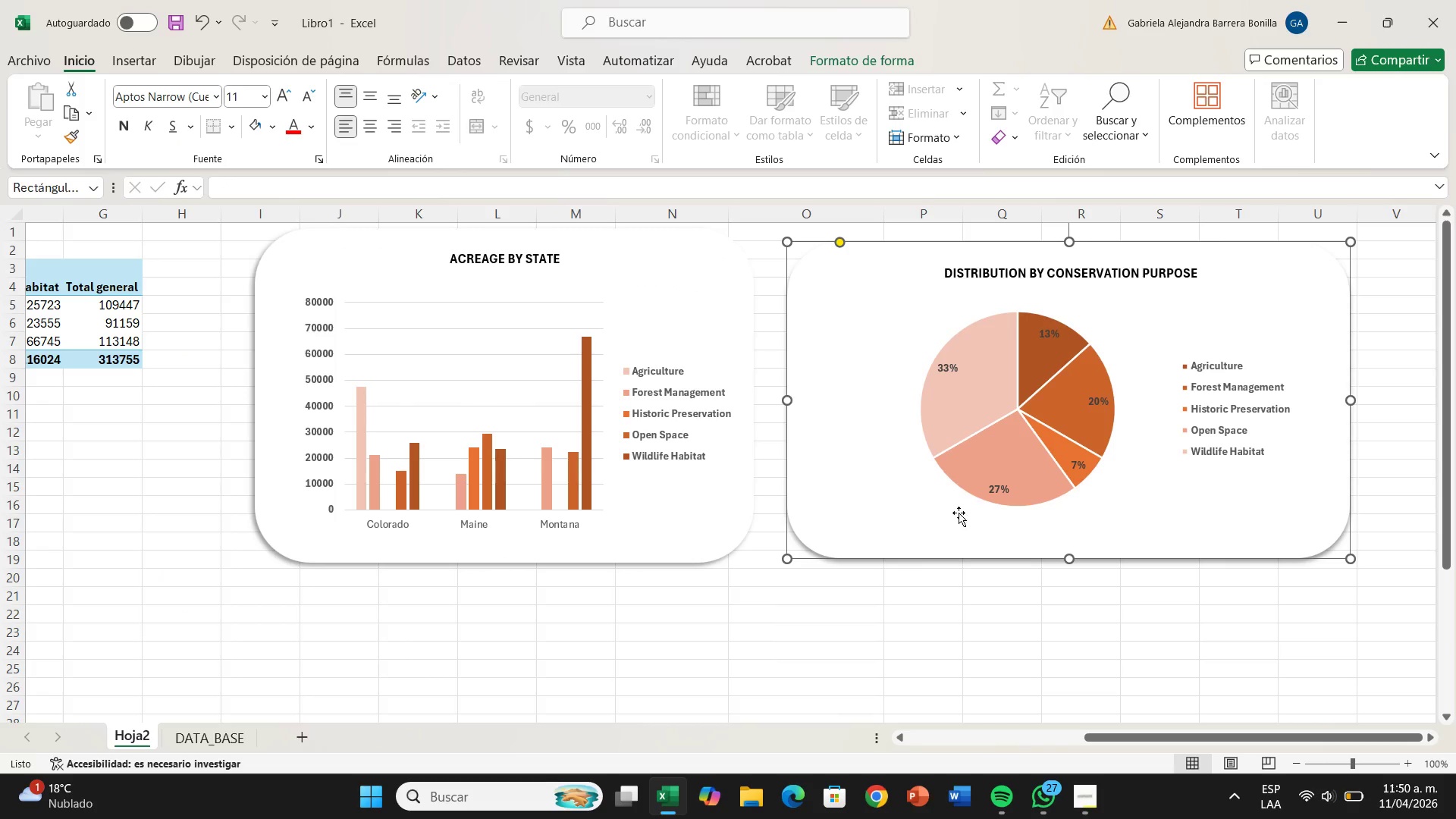 
left_click([727, 287])
 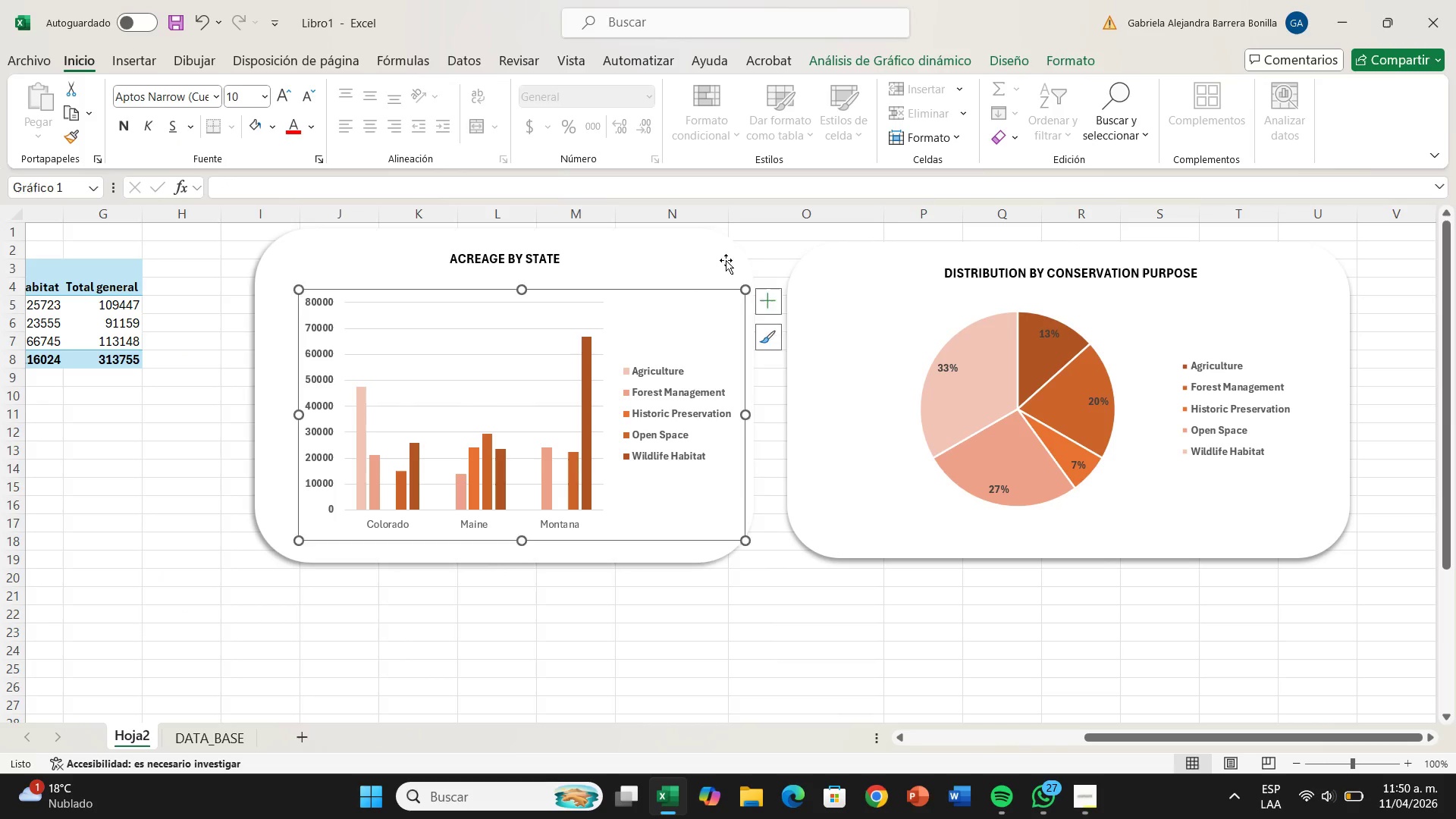 
left_click([726, 260])
 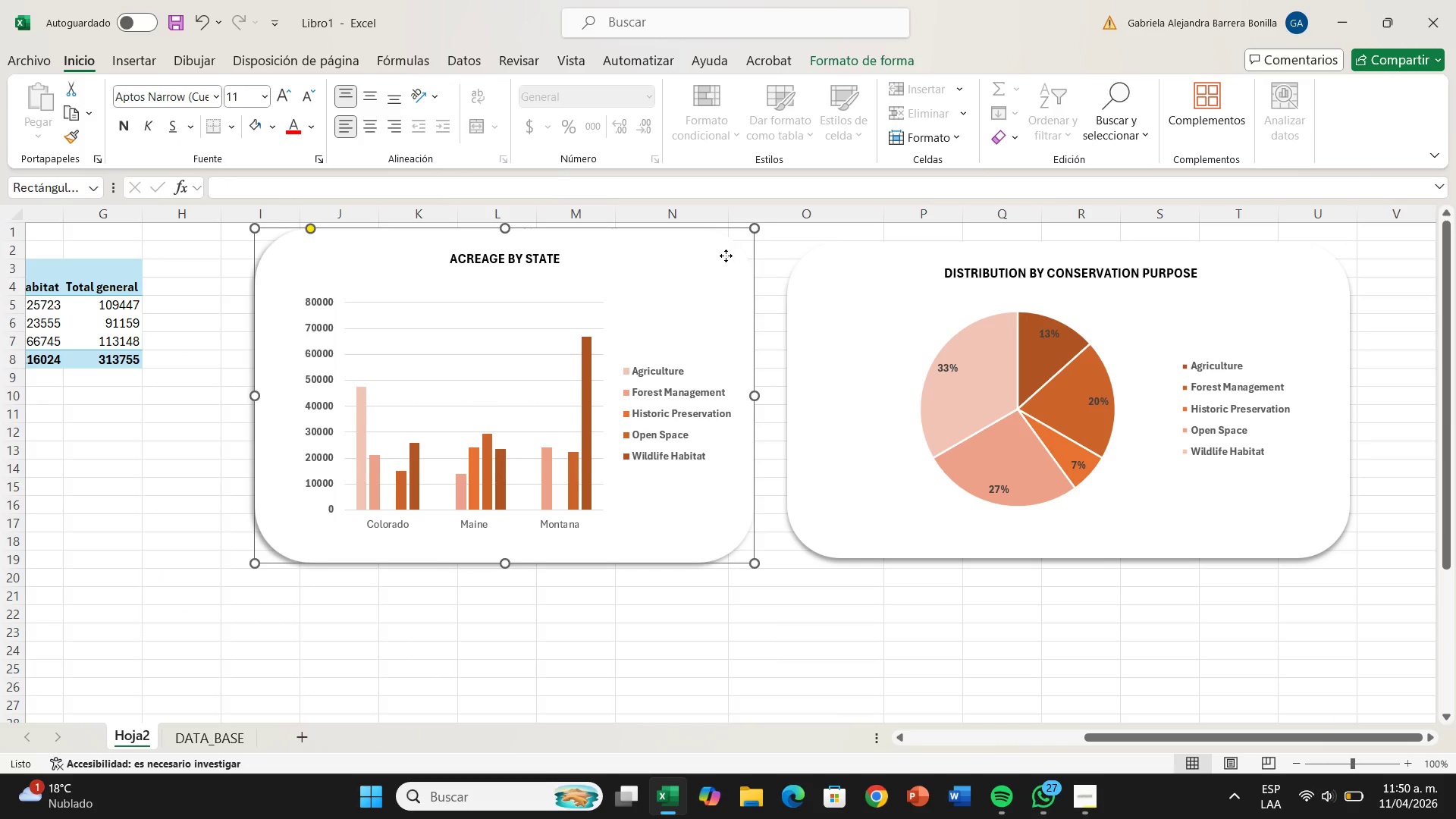 
left_click_drag(start_coordinate=[726, 256], to_coordinate=[725, 268])
 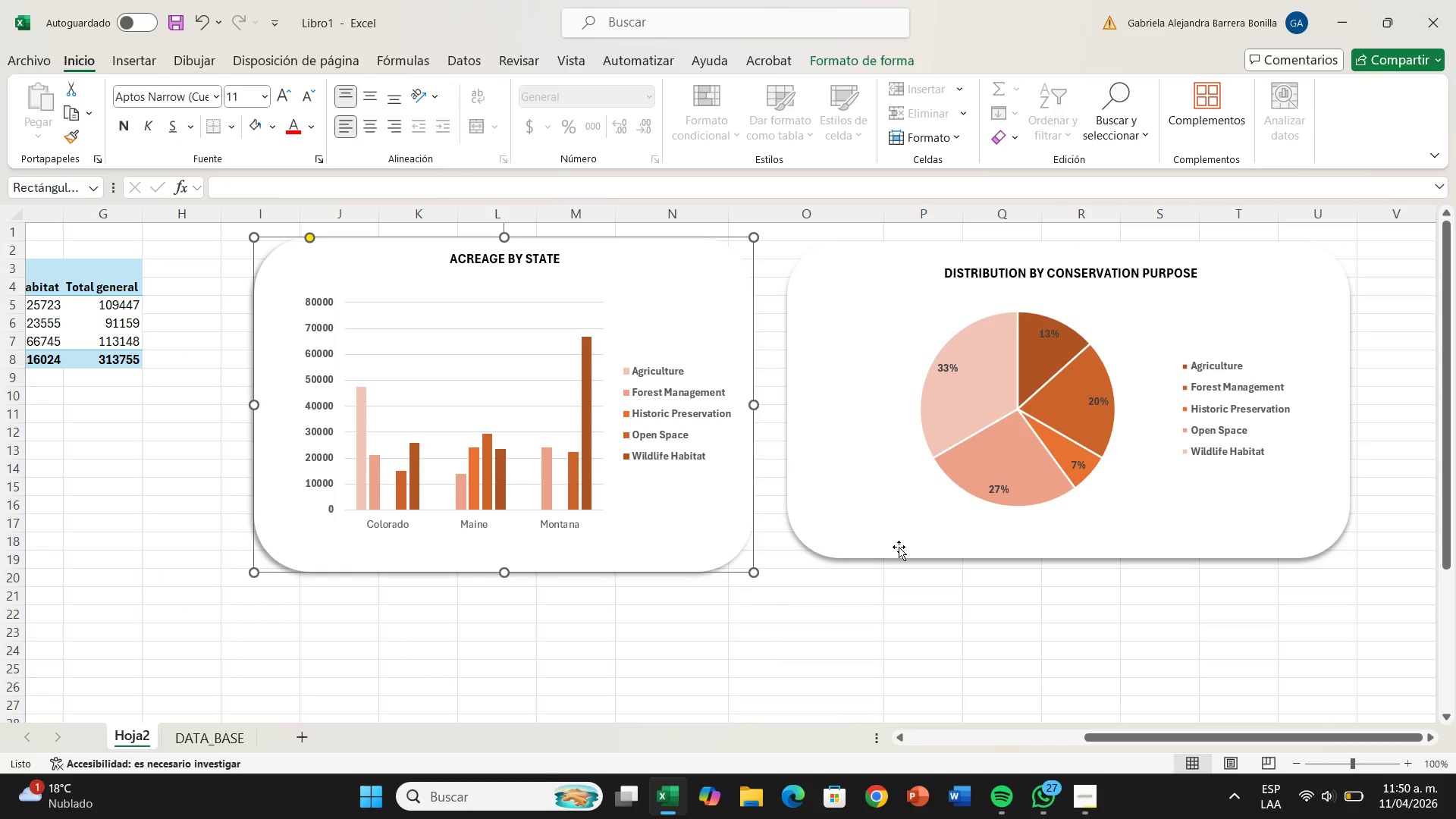 
left_click([899, 547])
 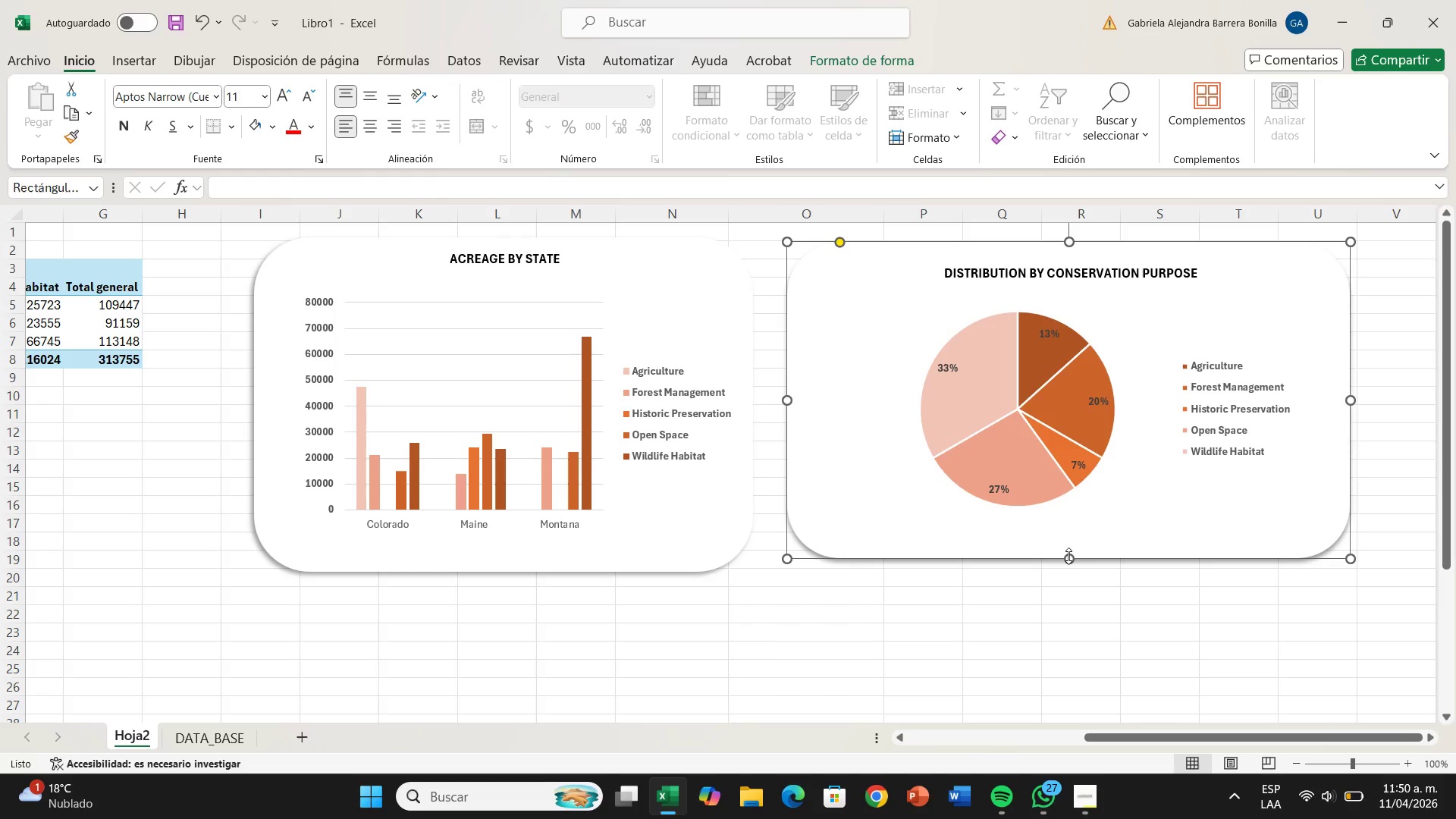 
left_click_drag(start_coordinate=[1068, 556], to_coordinate=[1065, 579])
 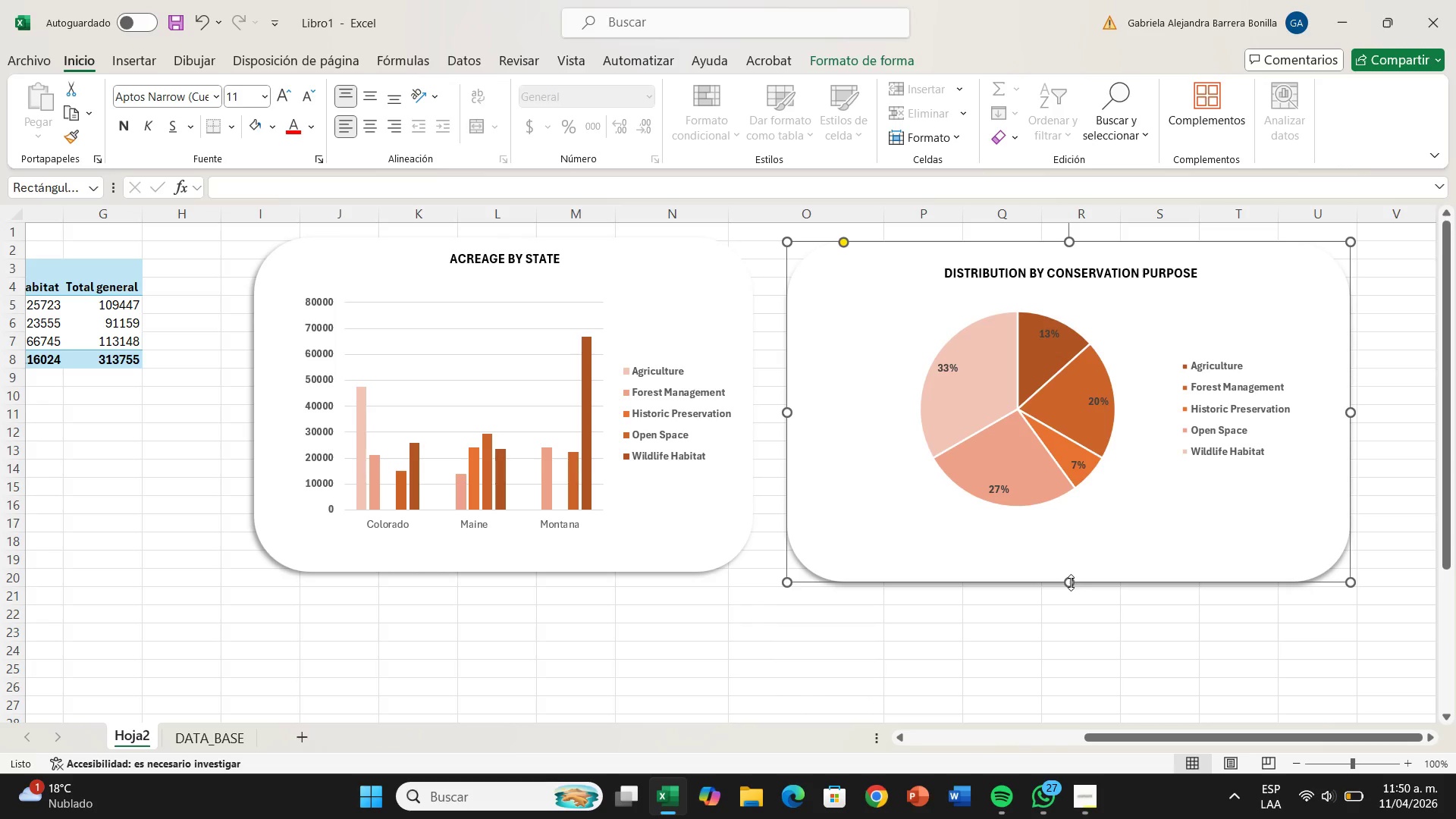 
left_click_drag(start_coordinate=[1071, 586], to_coordinate=[1073, 570])
 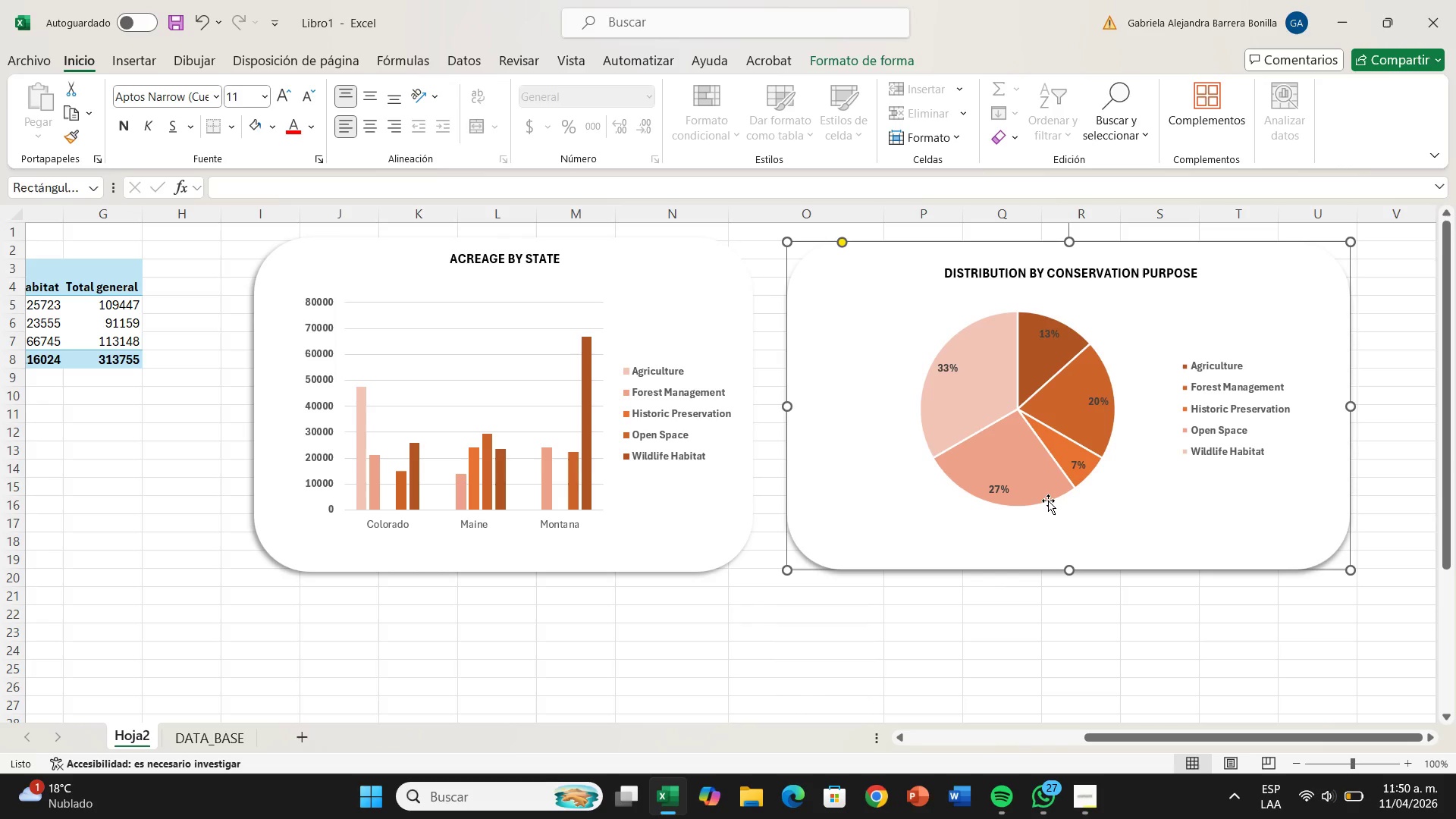 
left_click([1159, 539])
 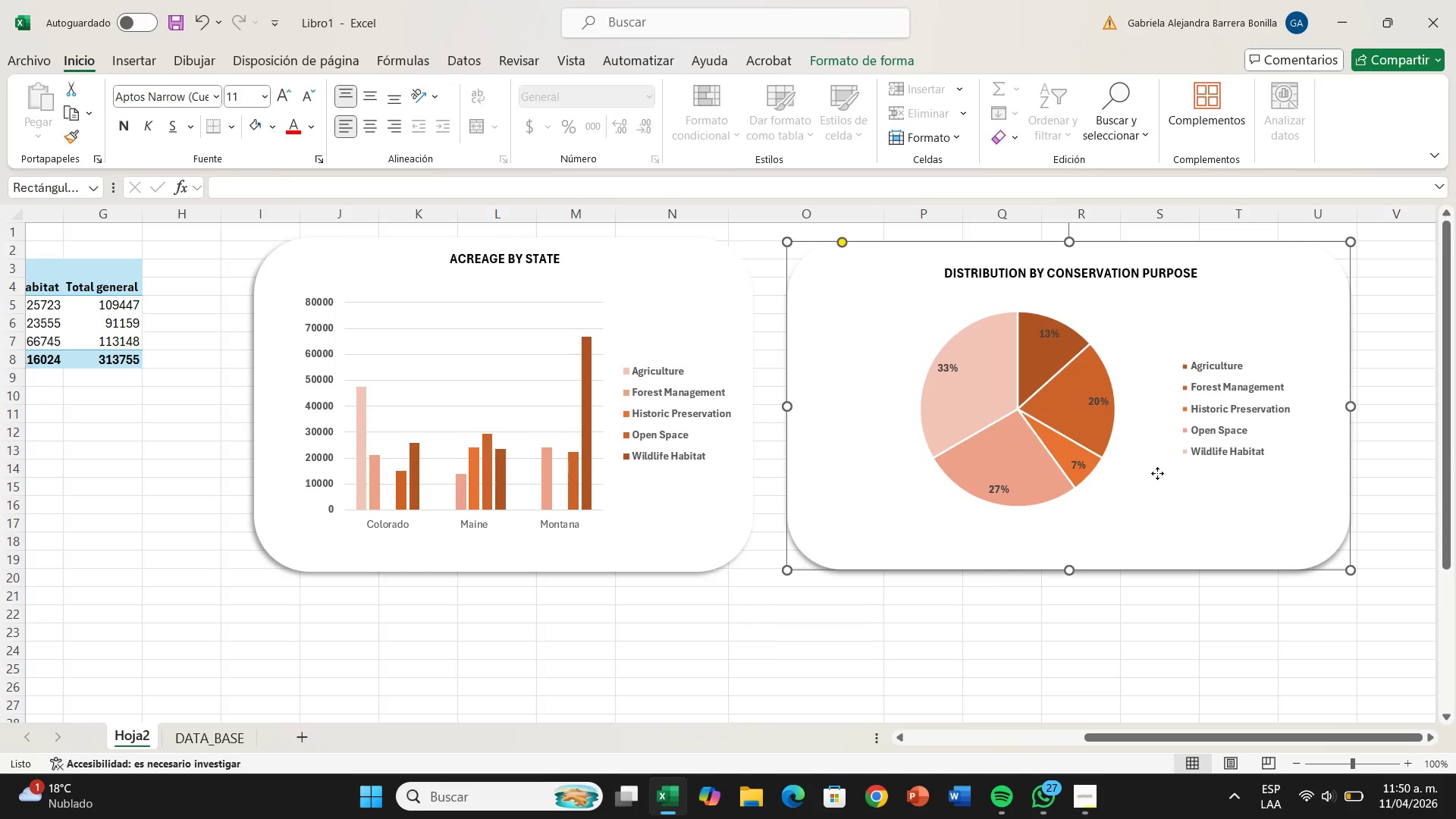 
left_click([1157, 473])
 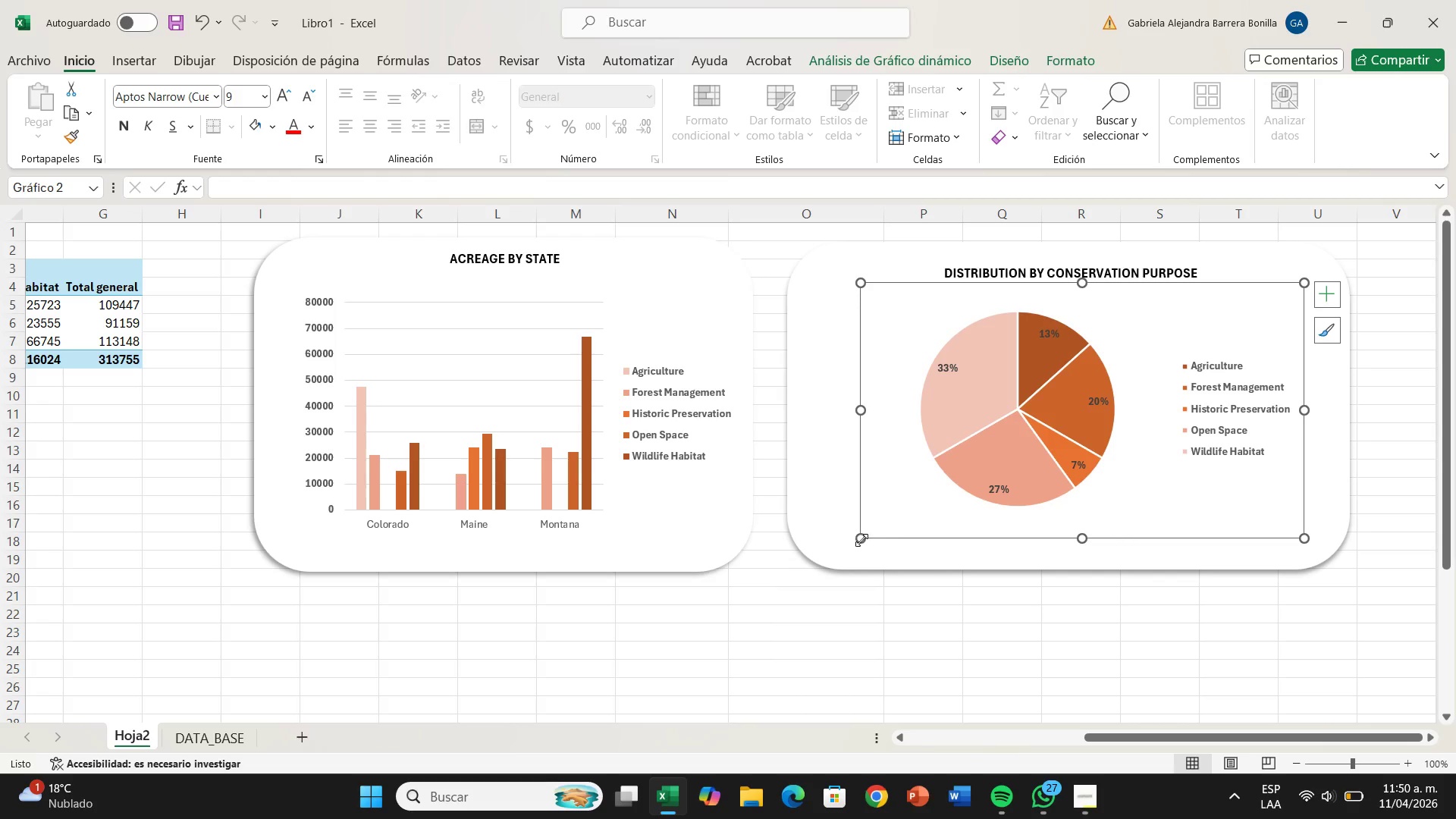 
left_click_drag(start_coordinate=[861, 539], to_coordinate=[850, 560])
 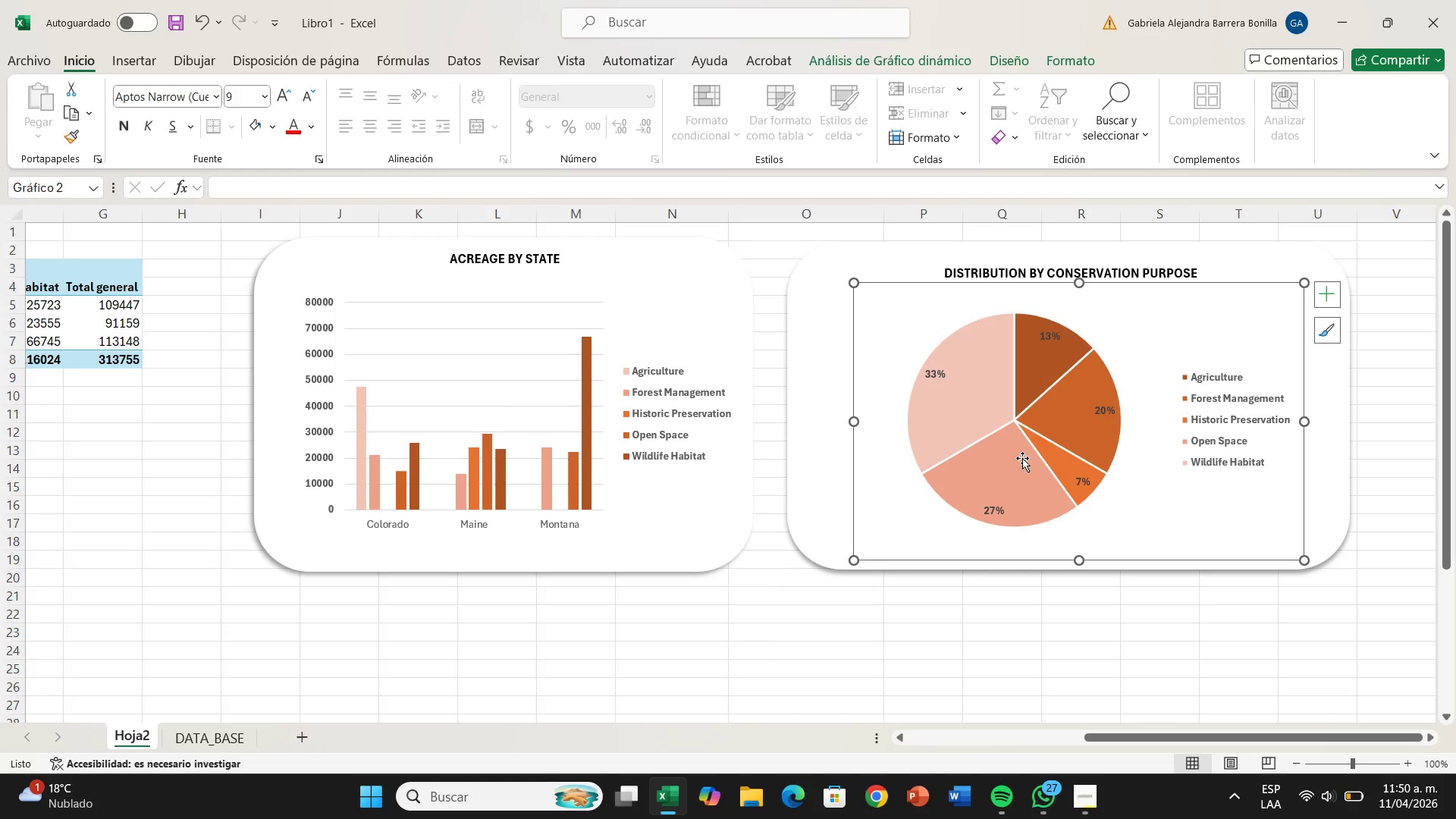 
left_click([514, 400])
 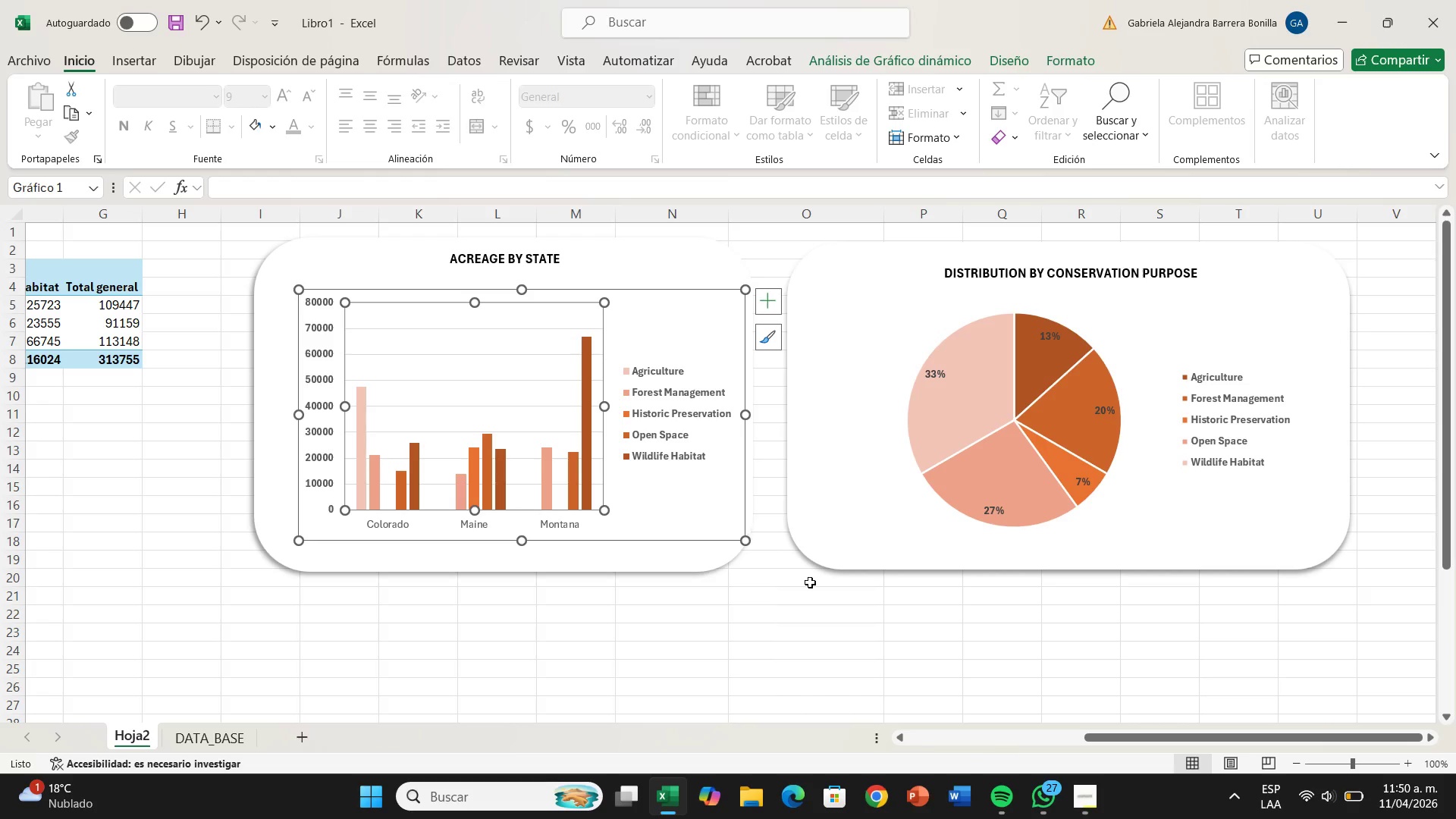 
left_click([813, 658])
 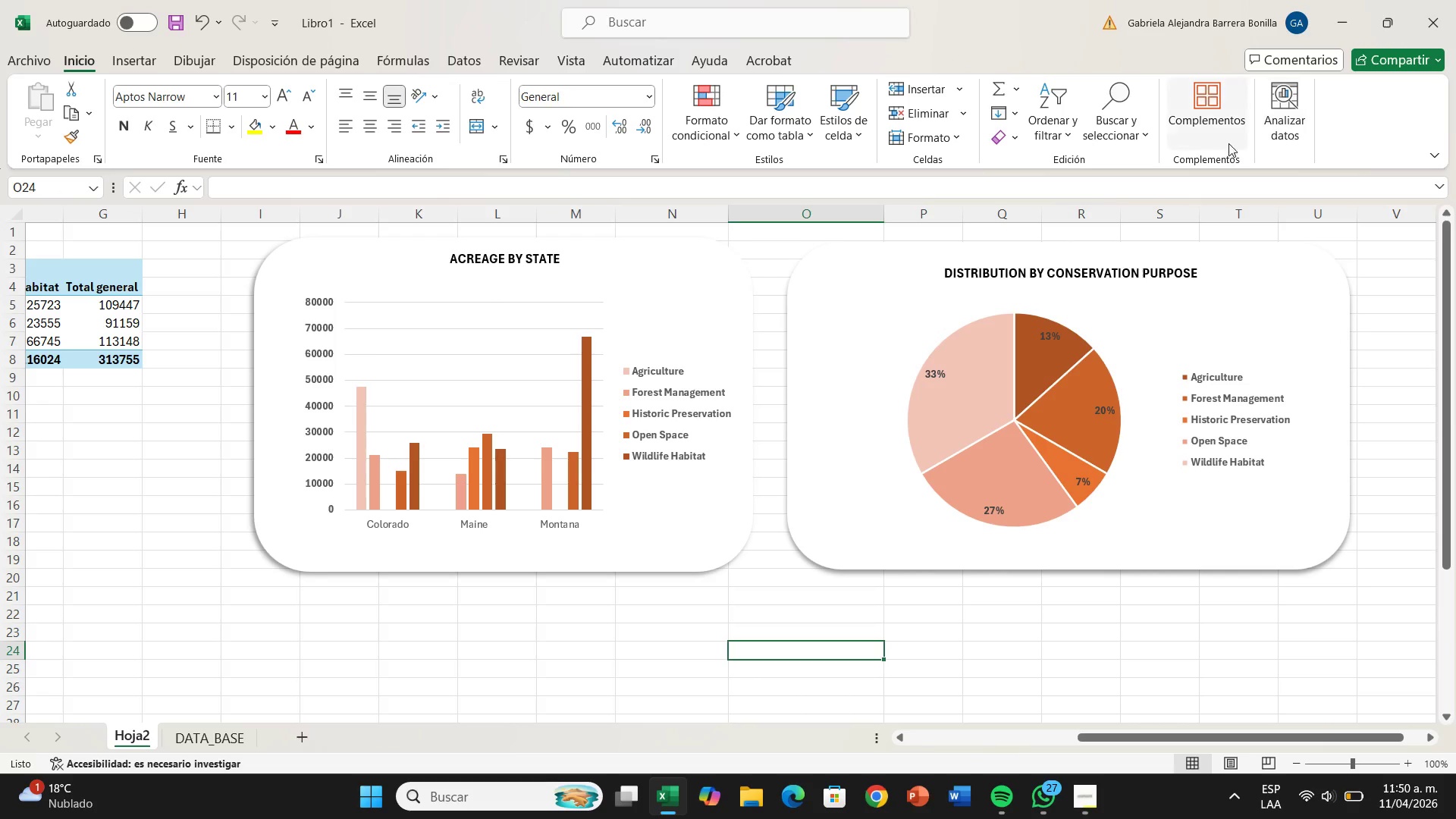 
left_click_drag(start_coordinate=[833, 360], to_coordinate=[833, 353])
 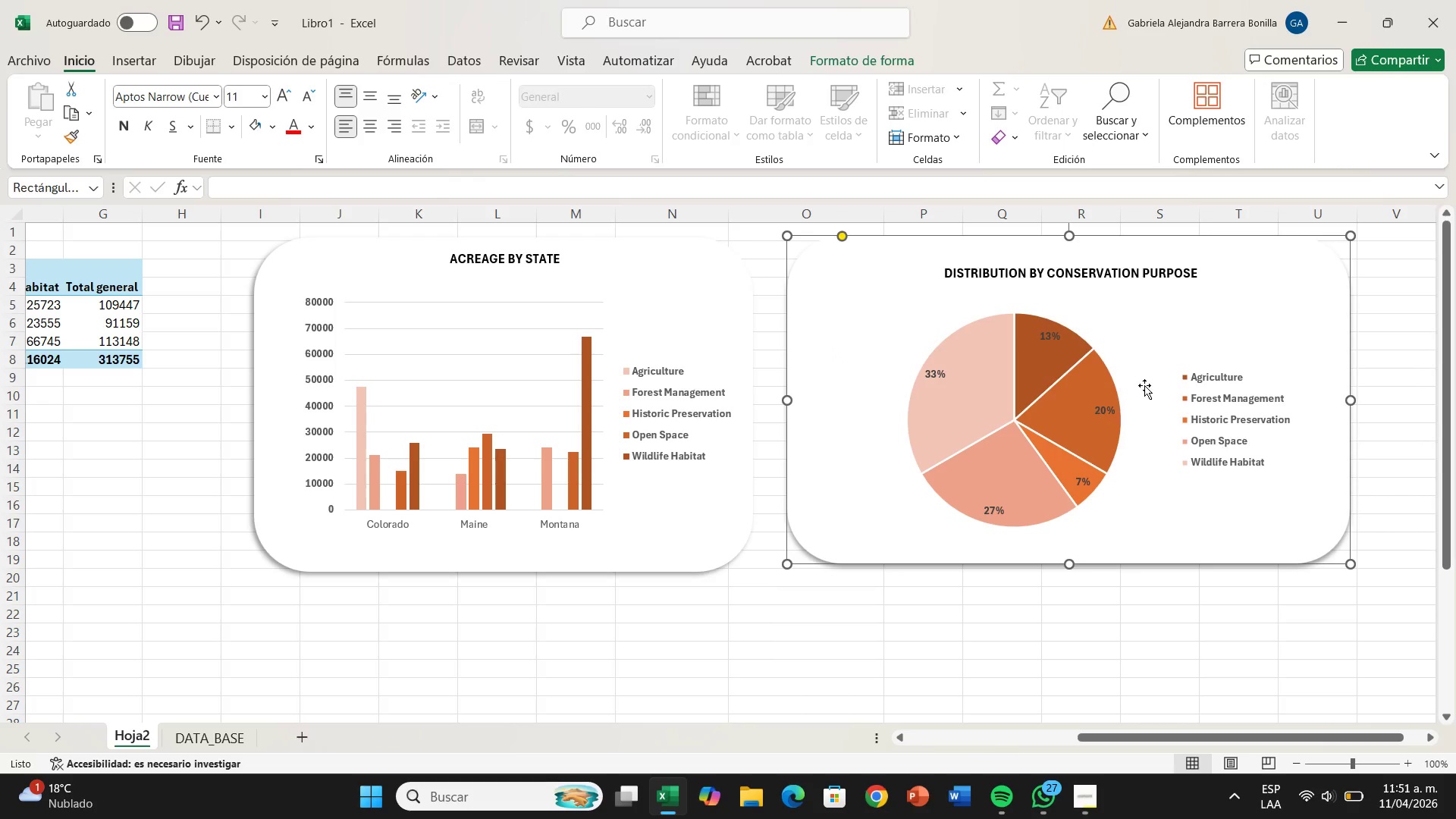 
left_click([1145, 380])
 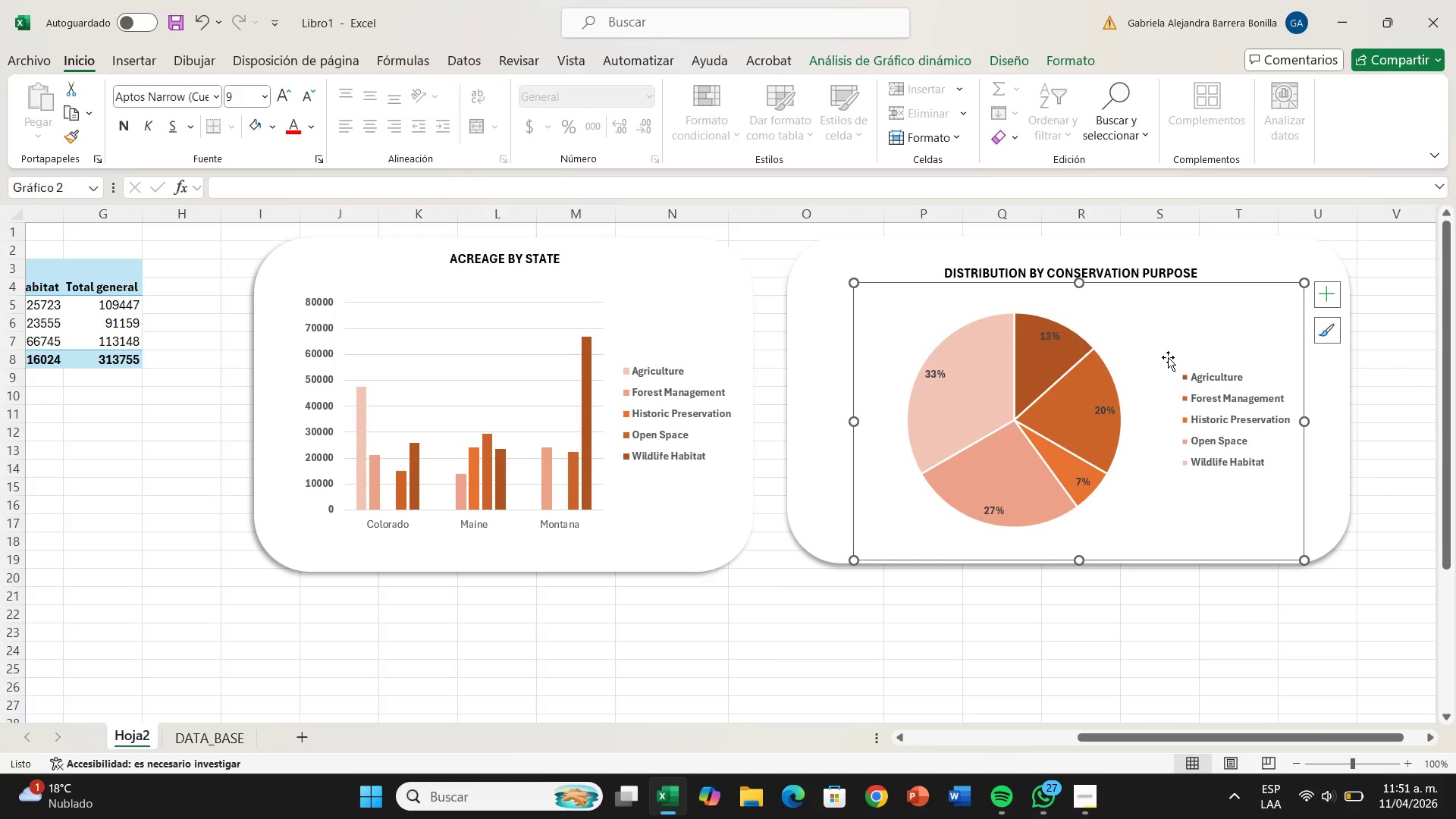 
left_click_drag(start_coordinate=[1168, 357], to_coordinate=[1156, 348])
 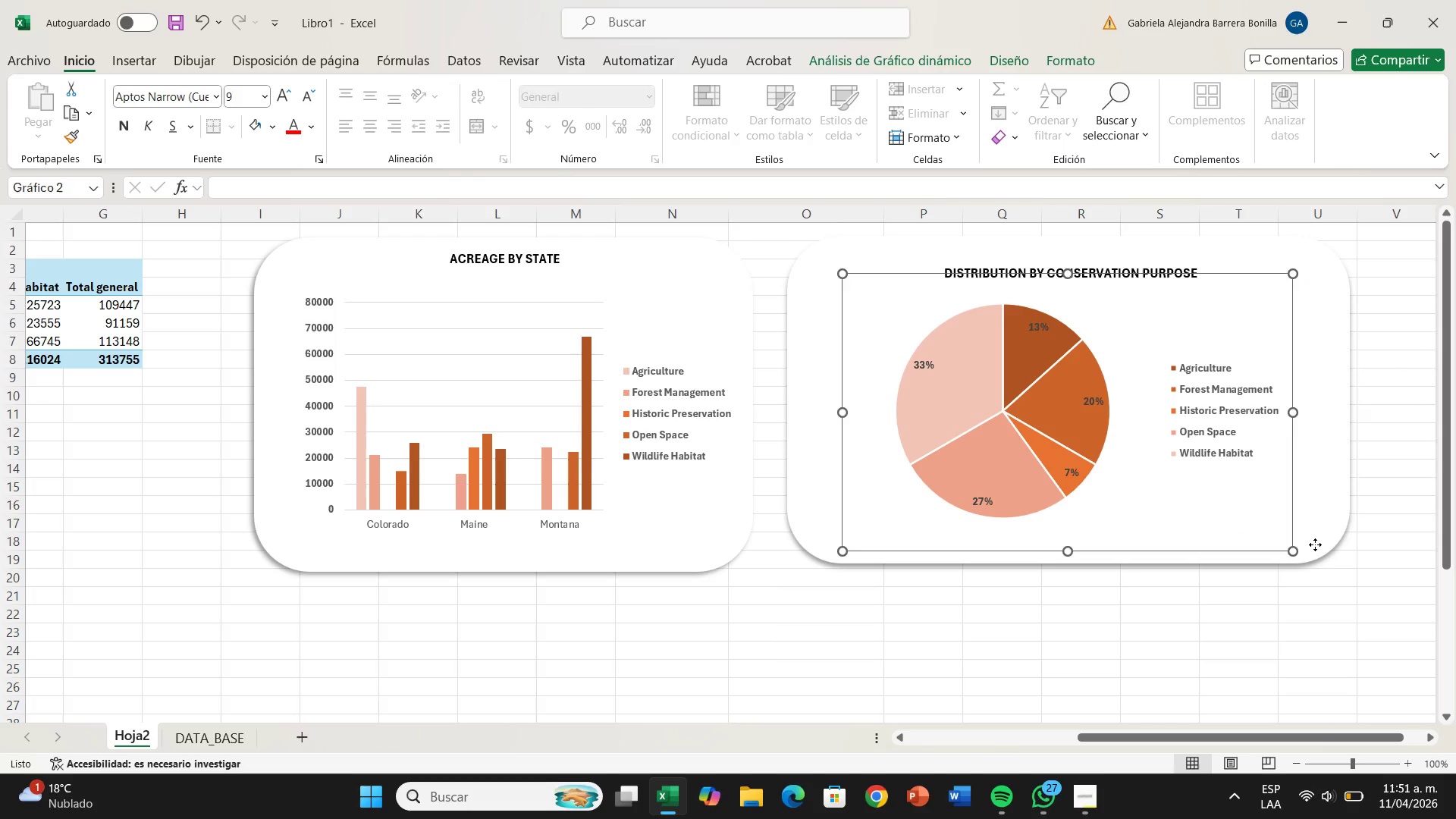 
left_click([1315, 544])
 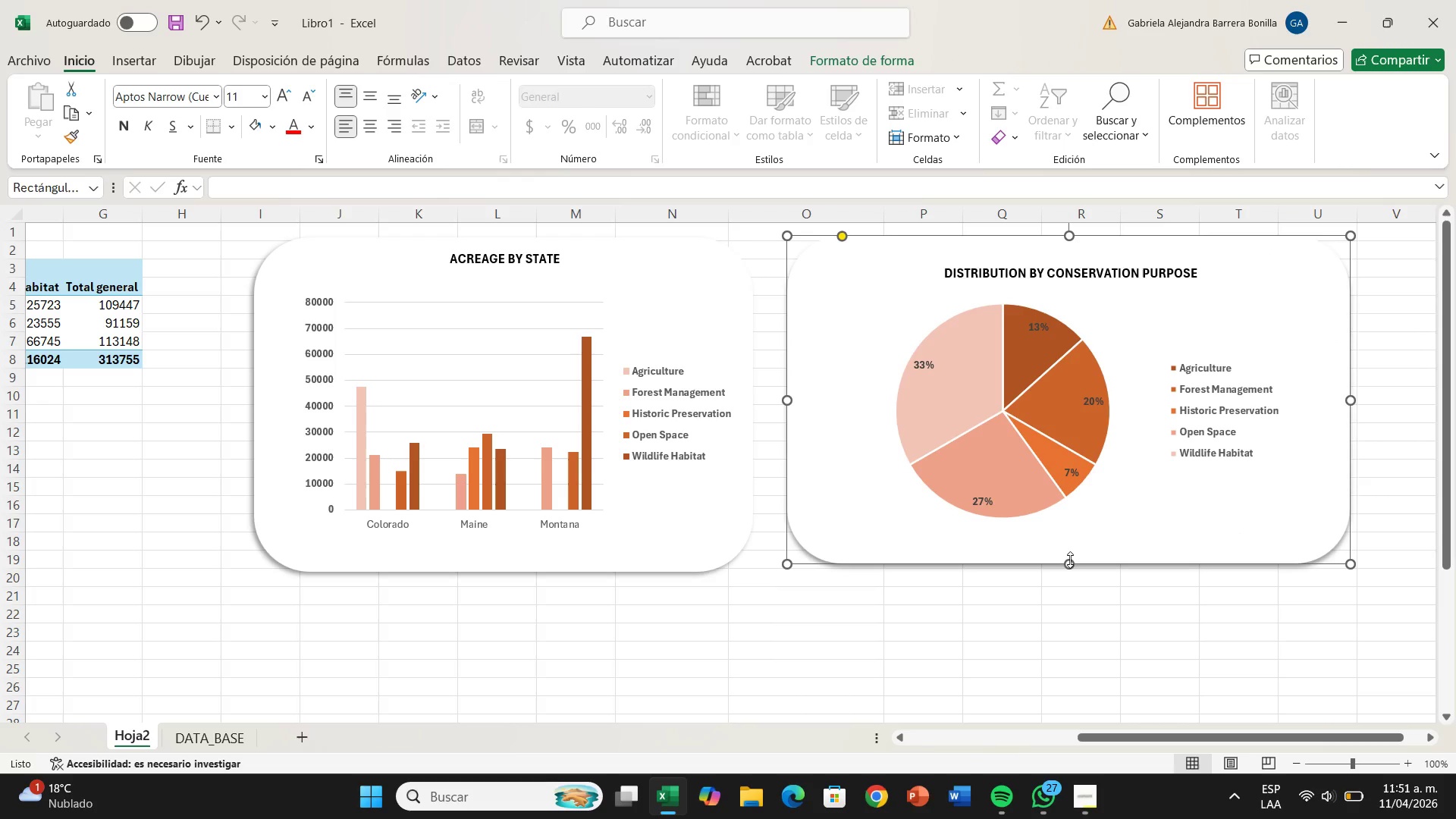 
left_click_drag(start_coordinate=[1071, 560], to_coordinate=[1071, 574])
 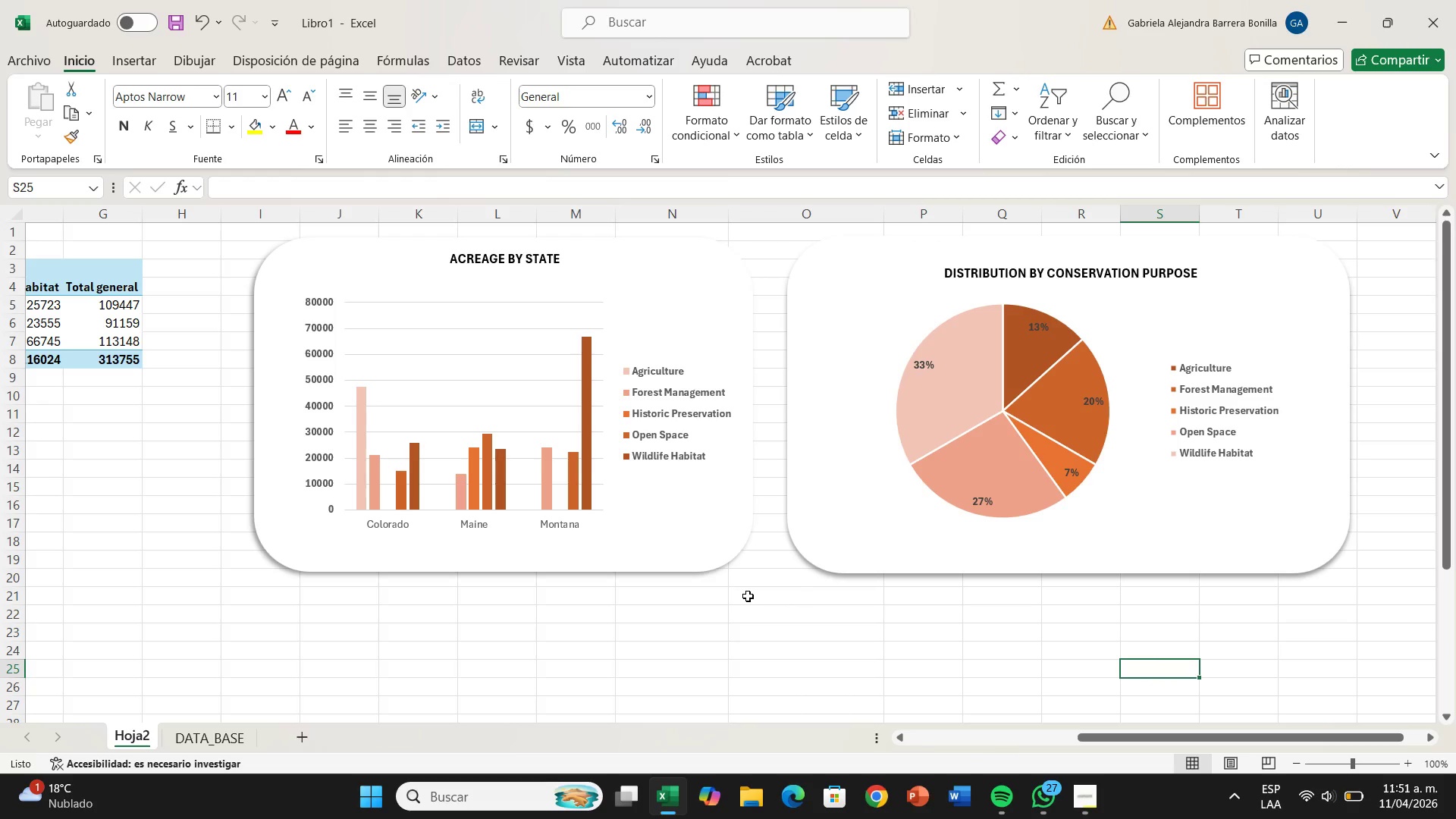 
wait(5.47)
 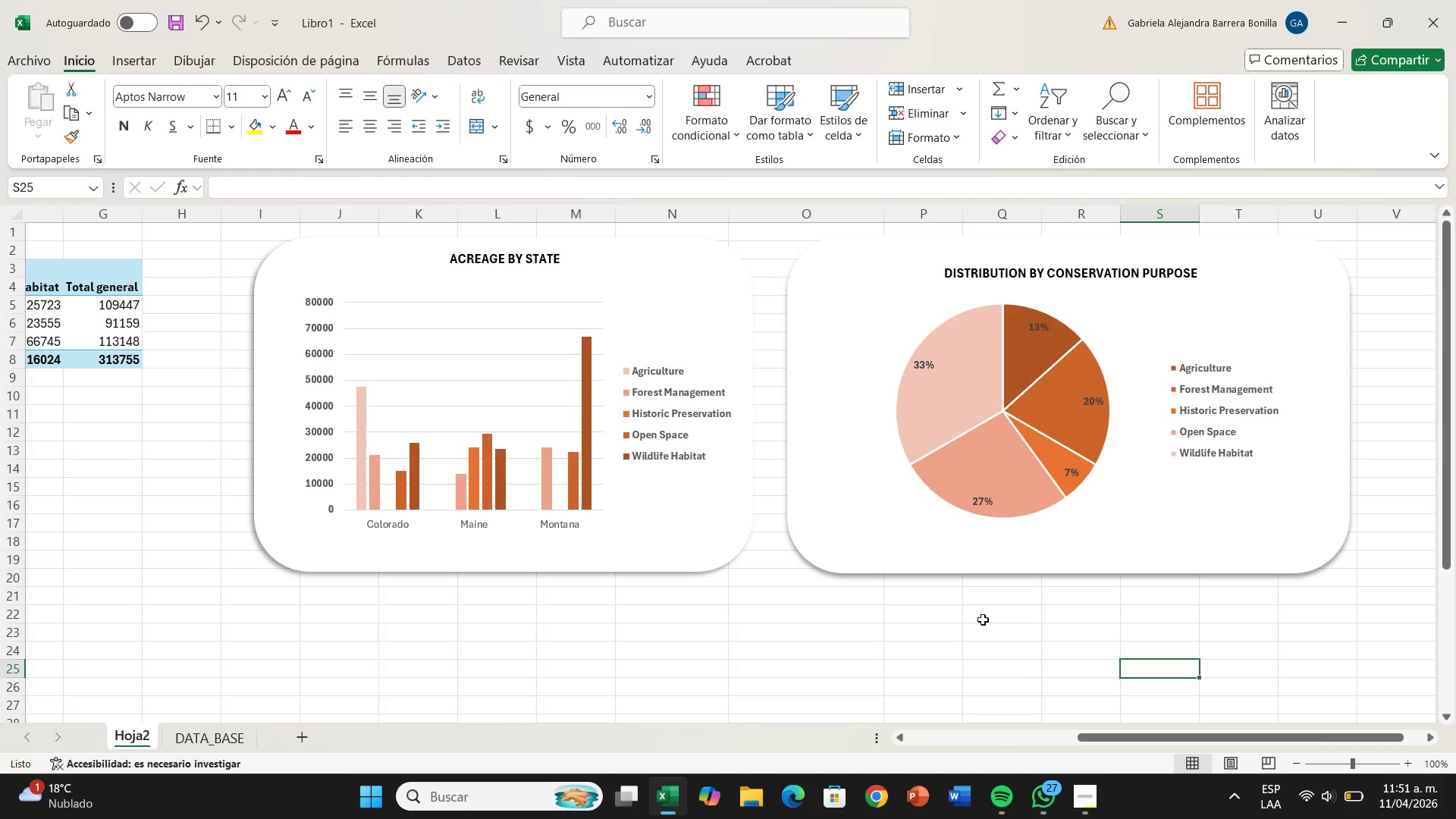 
left_click([1341, 362])
 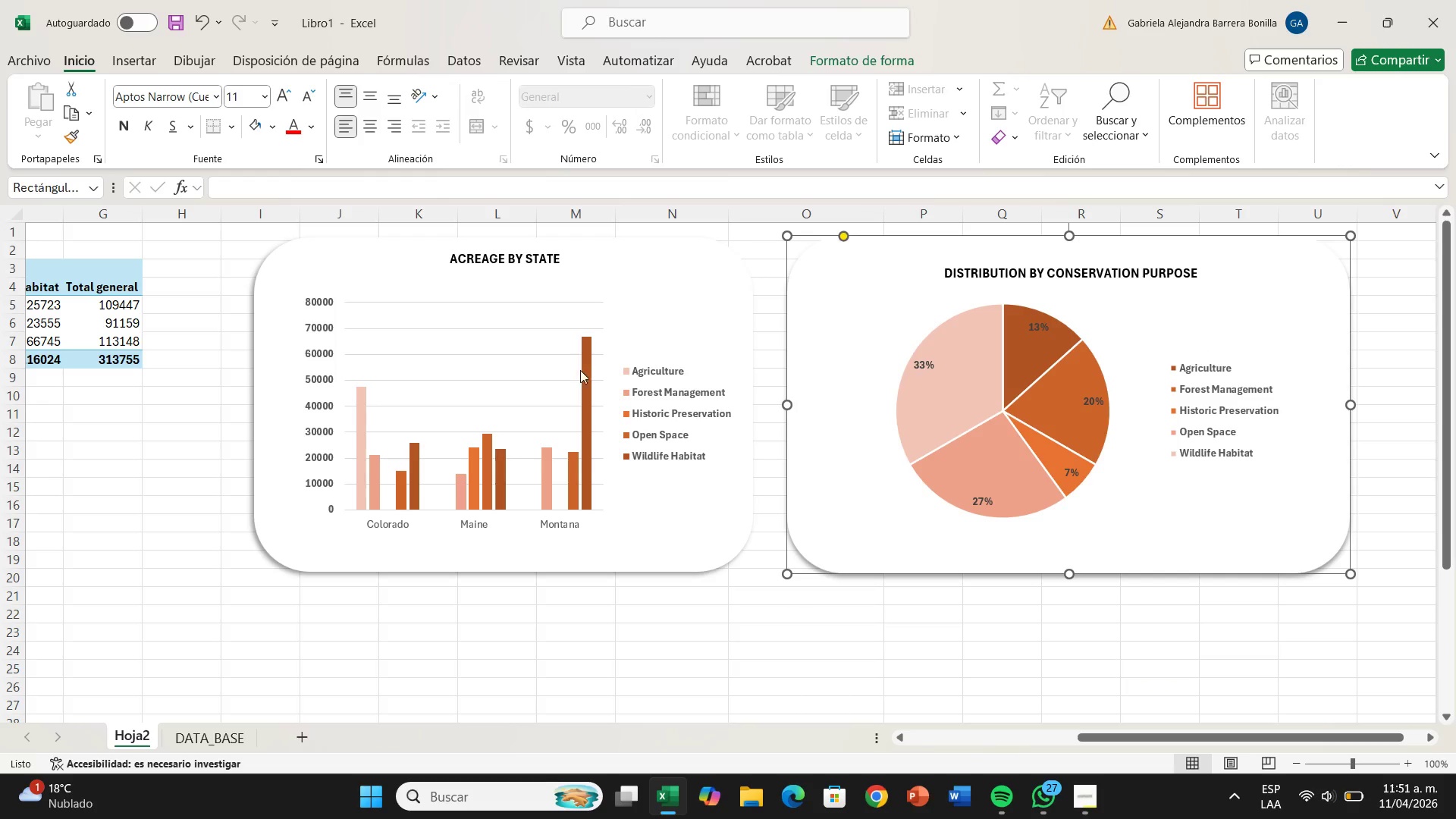 
left_click([726, 321])
 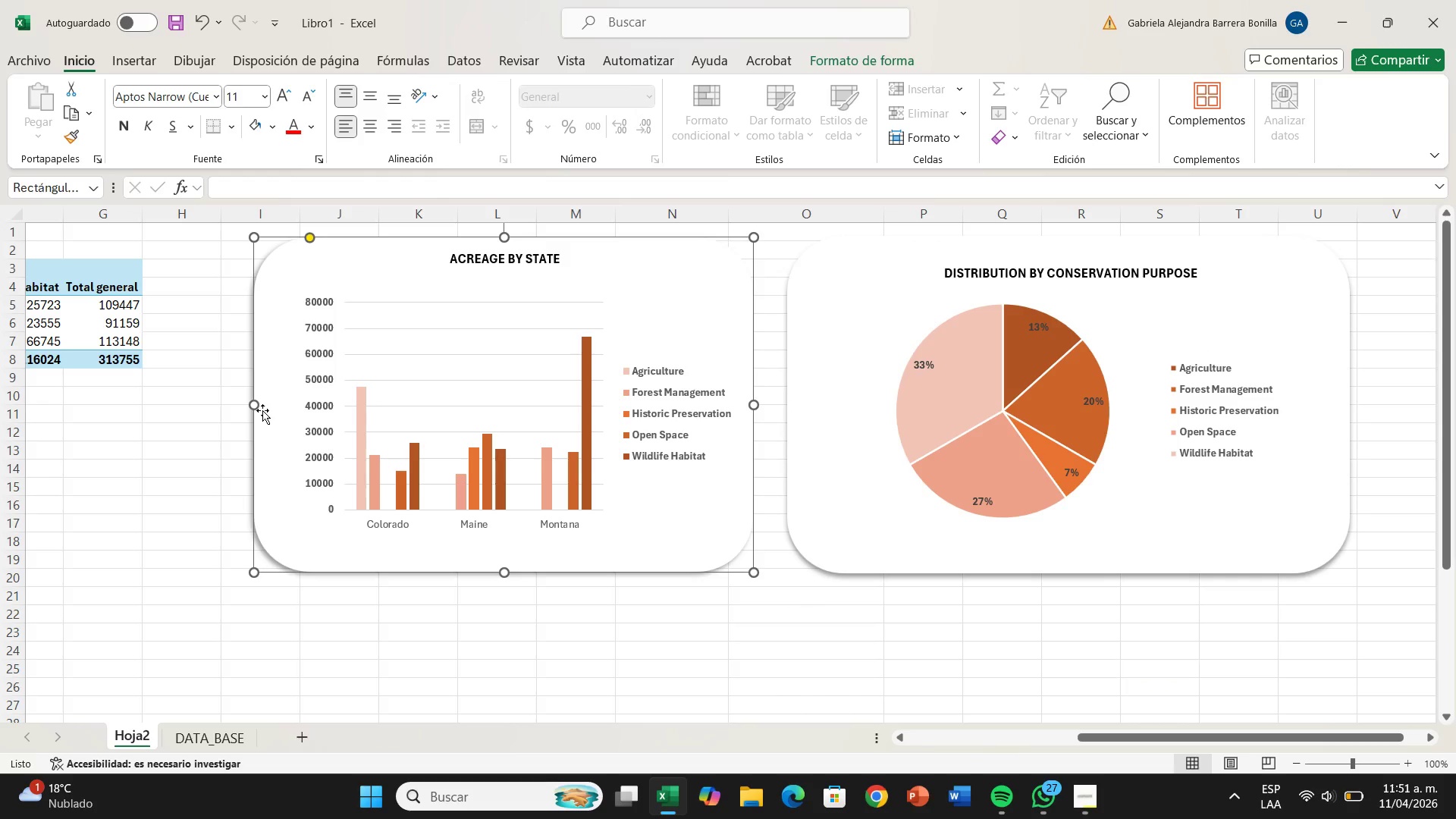 
left_click_drag(start_coordinate=[254, 408], to_coordinate=[234, 410])
 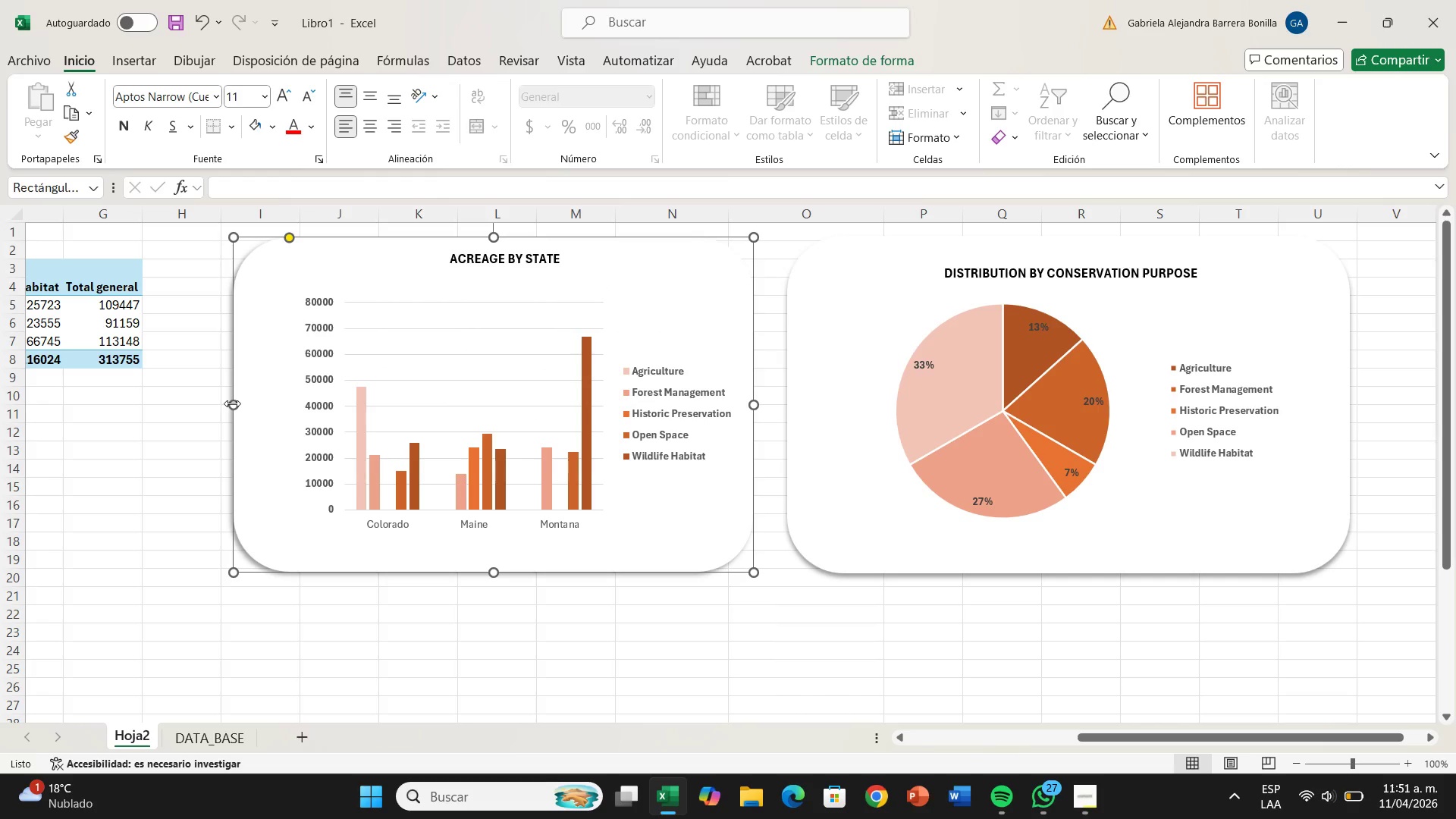 
left_click_drag(start_coordinate=[232, 403], to_coordinate=[225, 403])
 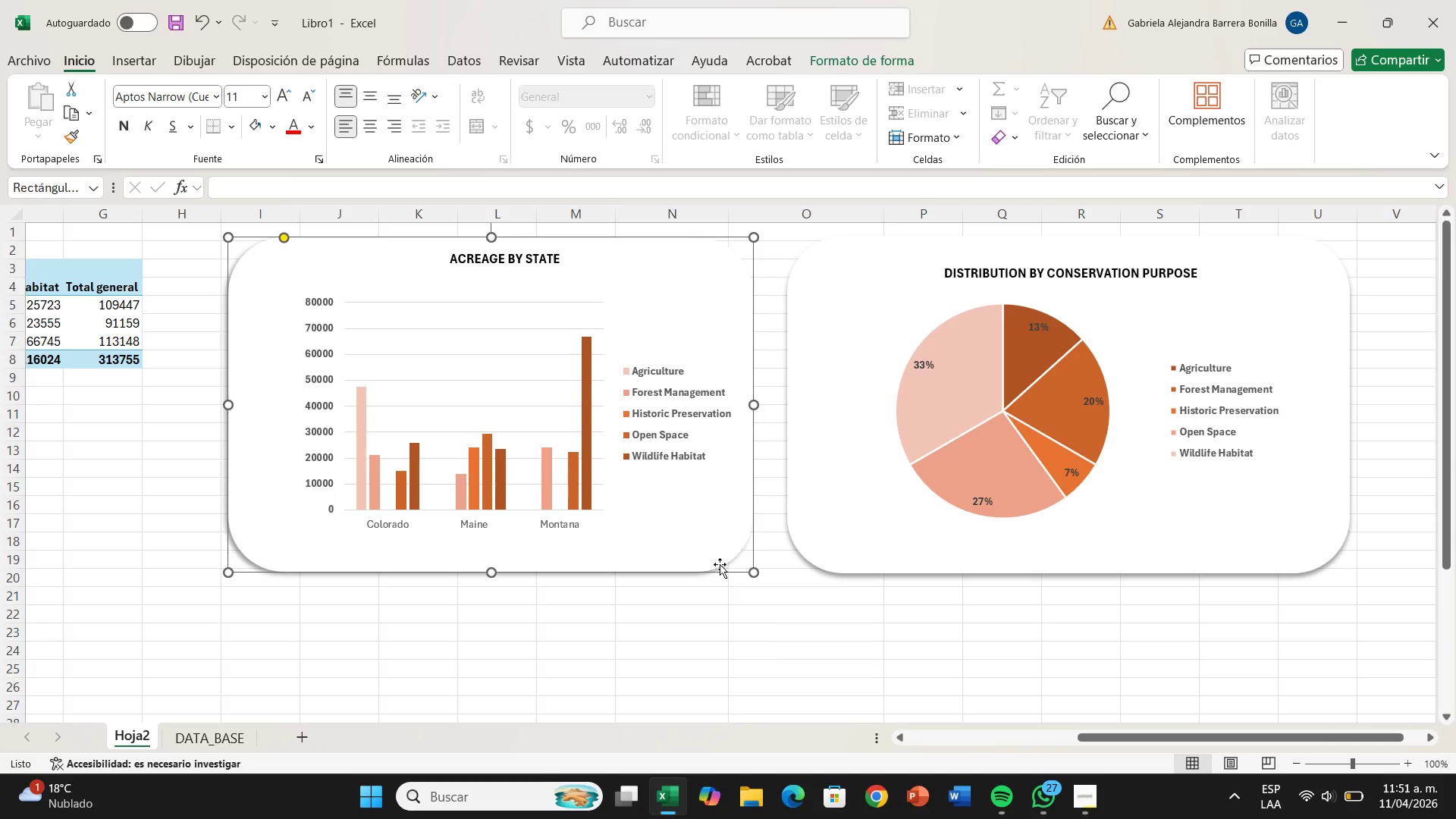 
left_click([654, 667])
 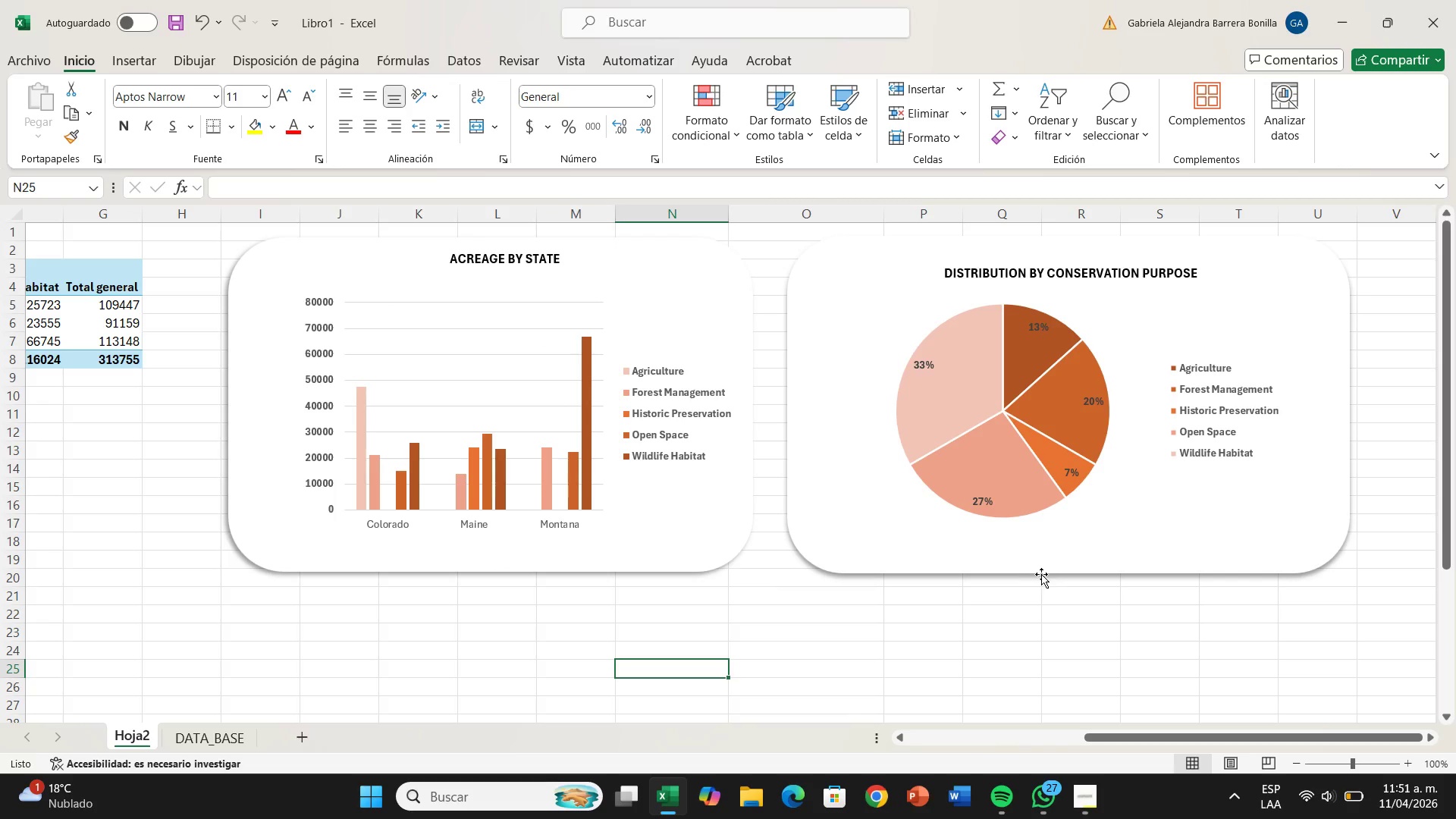 
scroll: coordinate [1060, 574], scroll_direction: down, amount: 1.0
 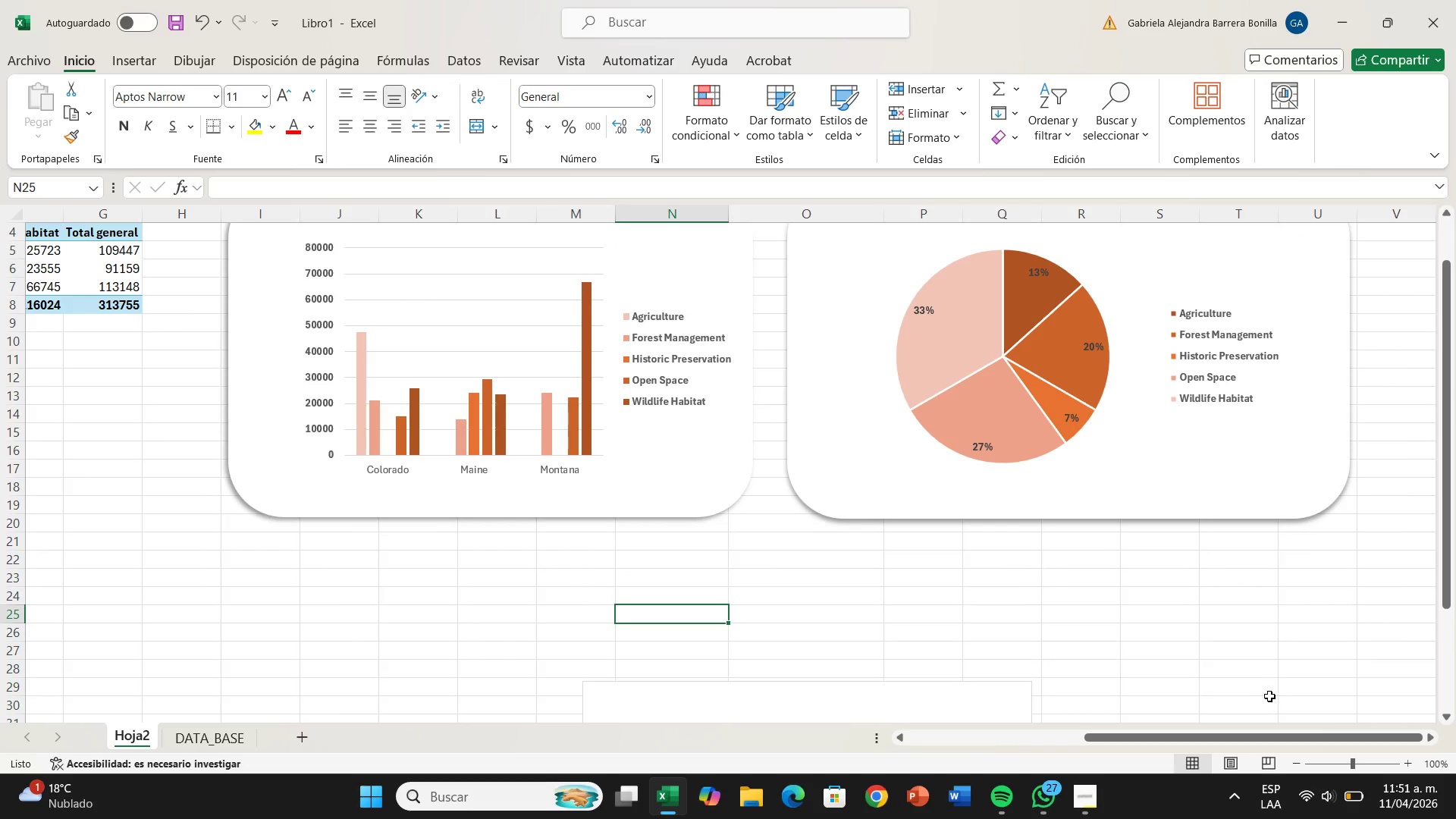 
scroll: coordinate [1256, 695], scroll_direction: up, amount: 1.0
 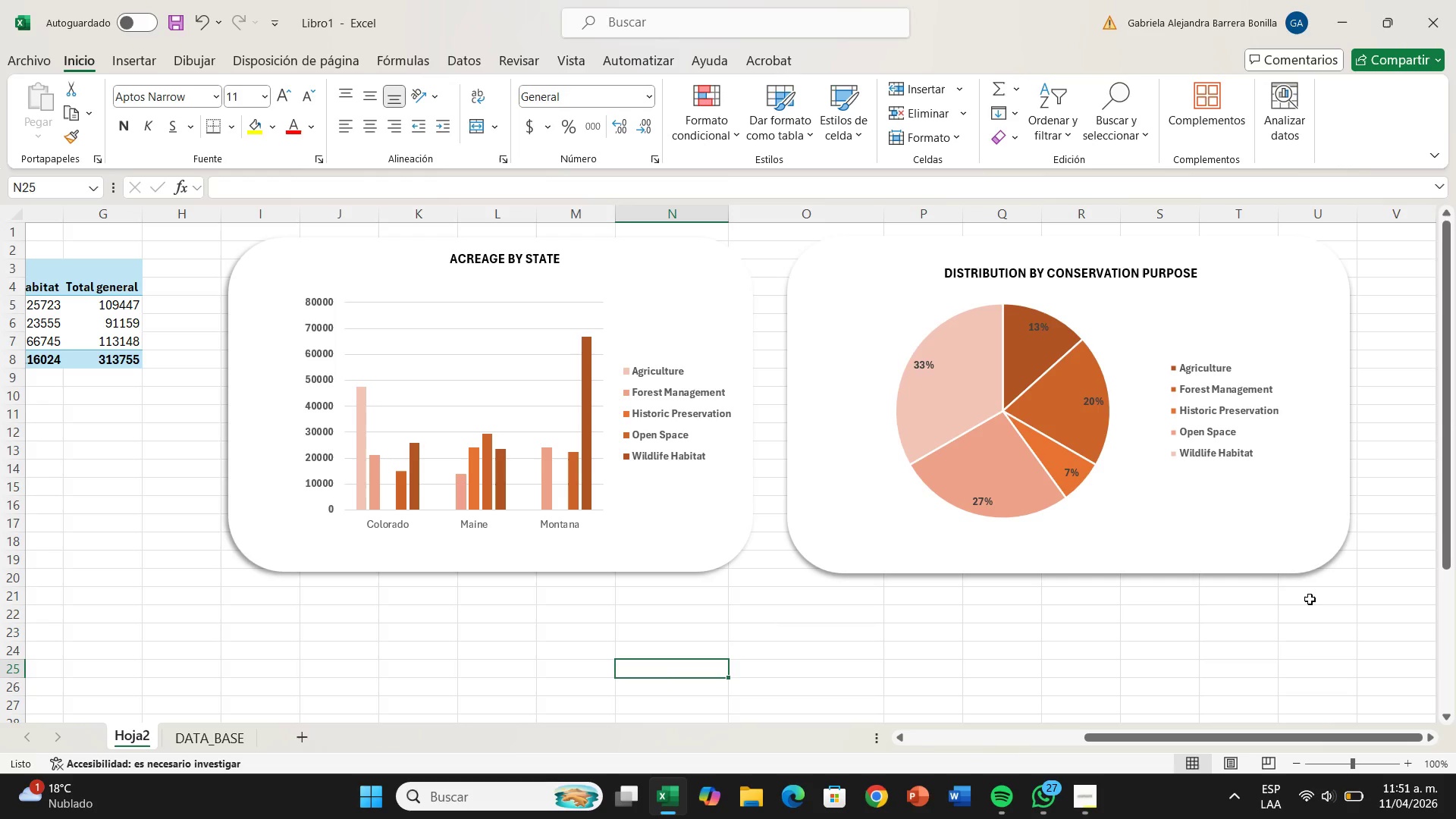 
wait(9.63)
 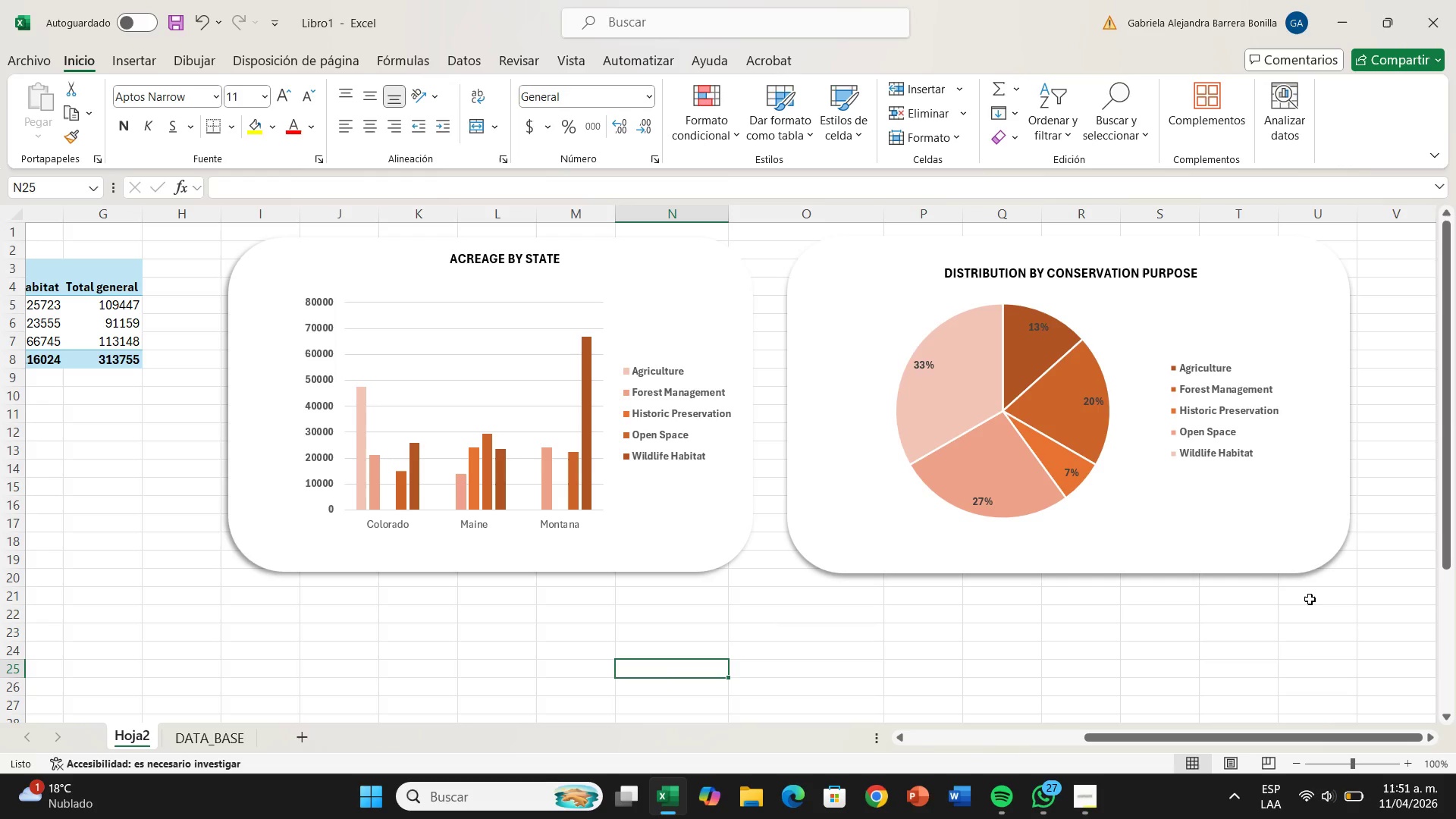 
scroll: coordinate [802, 634], scroll_direction: down, amount: 4.0
 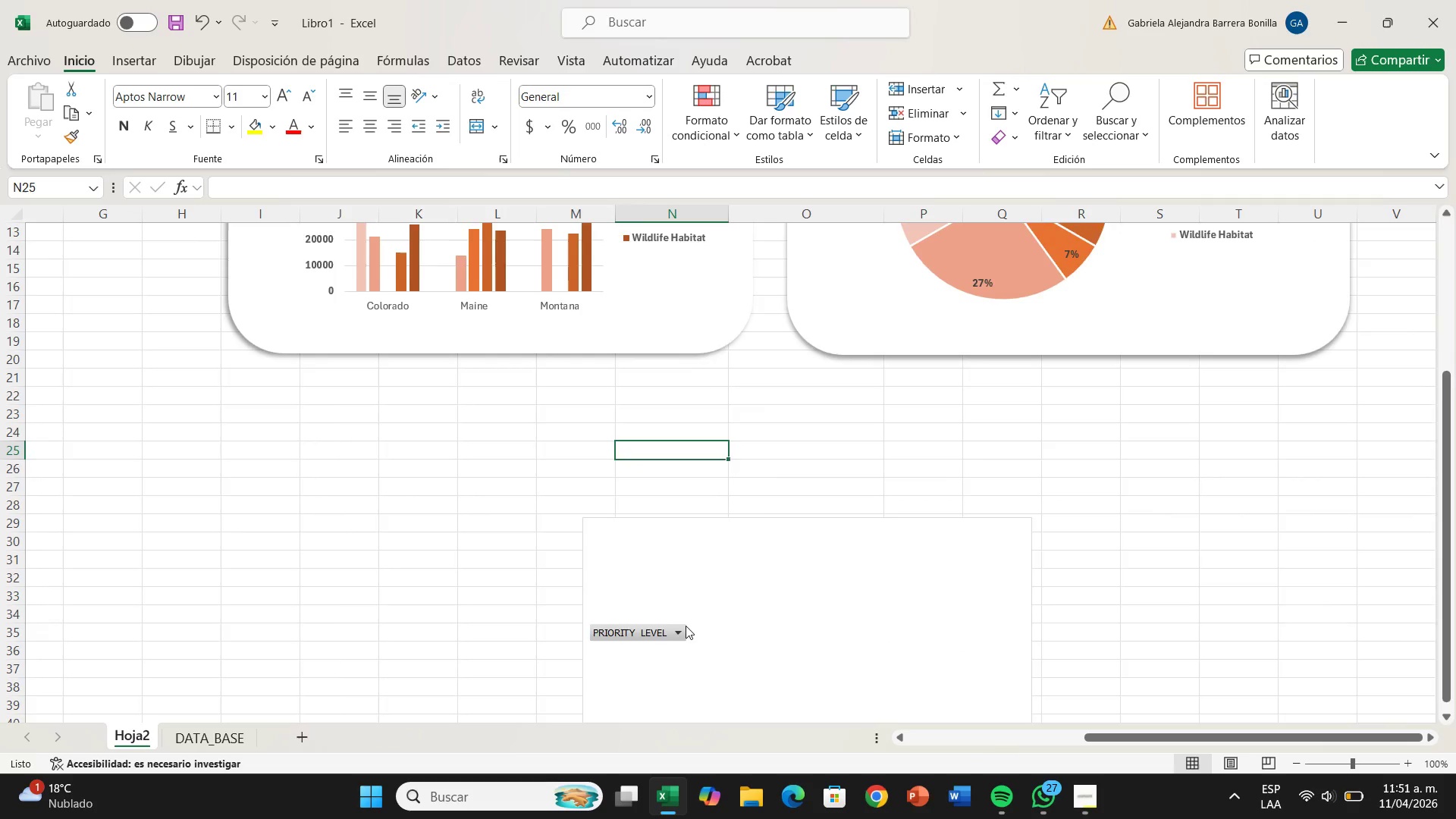 
left_click([827, 534])
 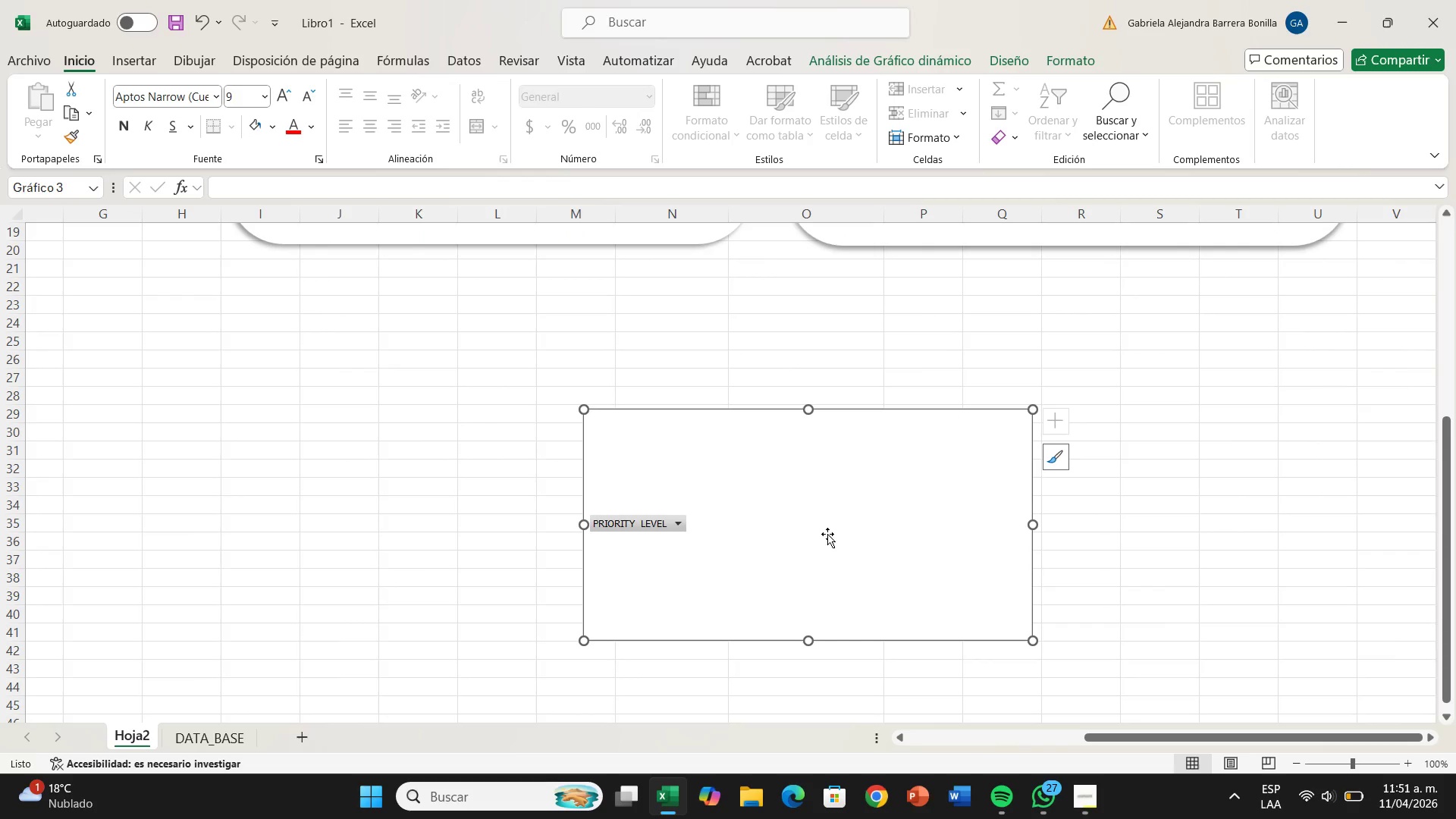 
scroll: coordinate [686, 626], scroll_direction: down, amount: 2.0
 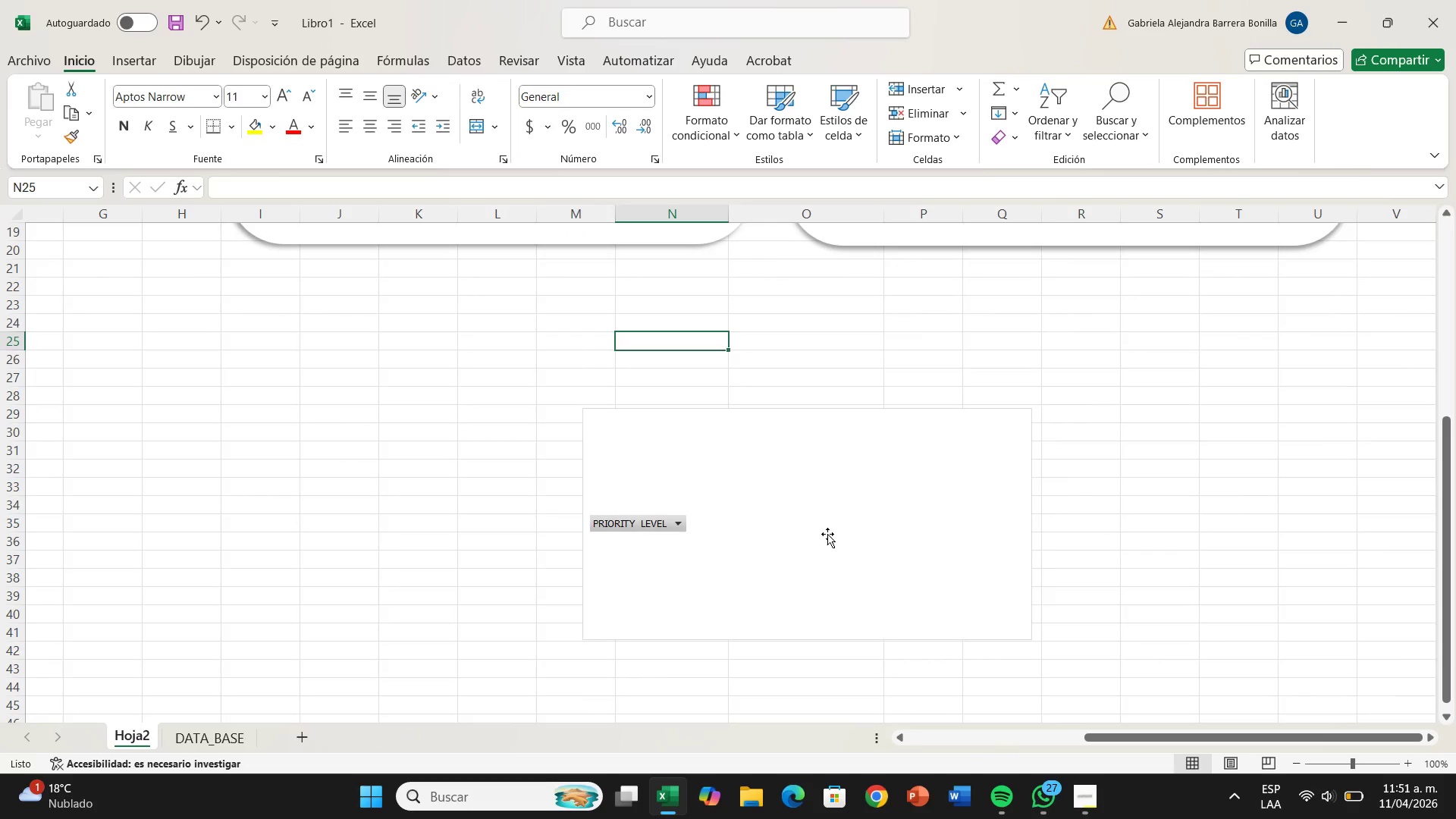 
left_click([827, 534])
 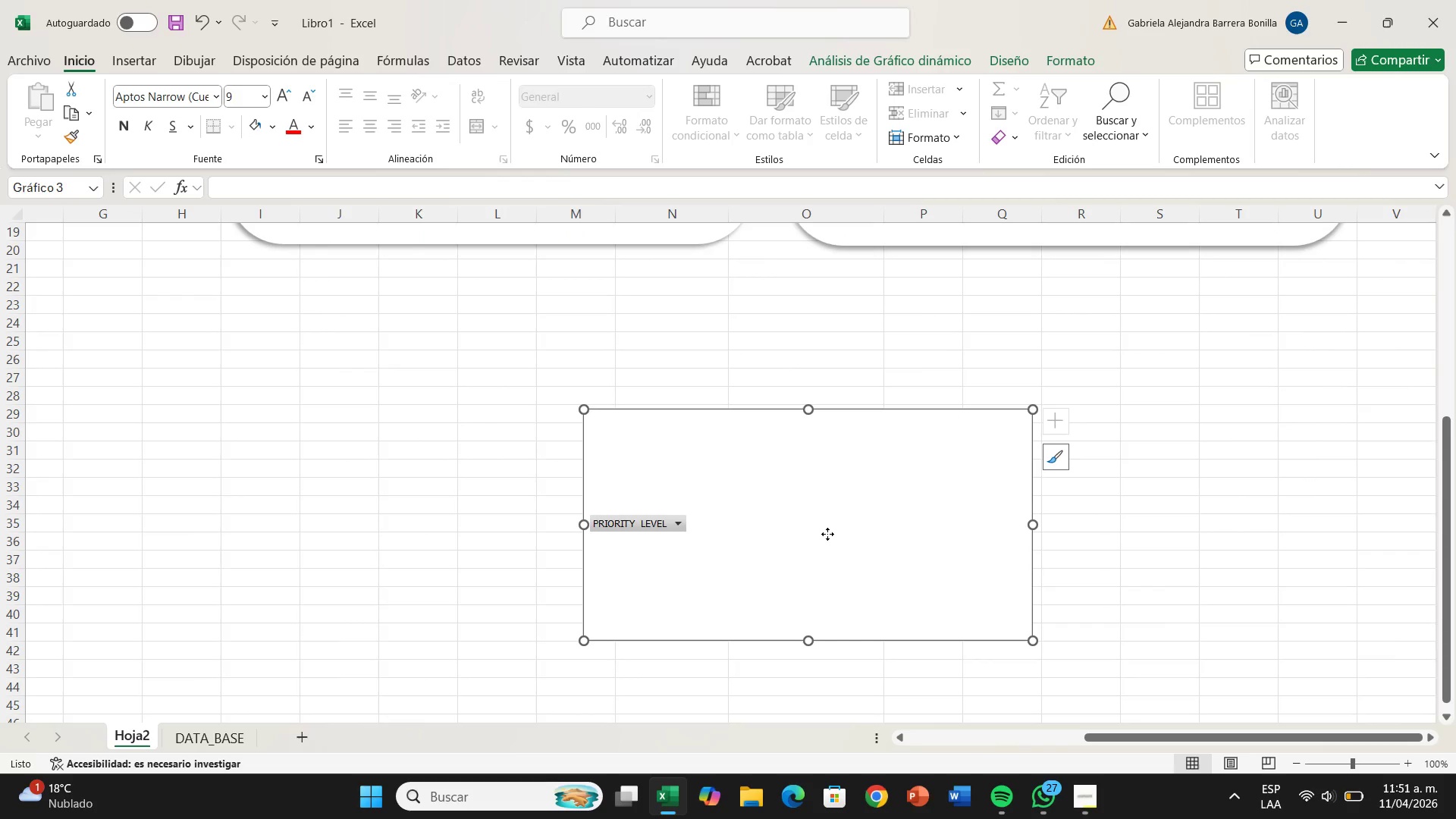 
left_click([827, 534])
 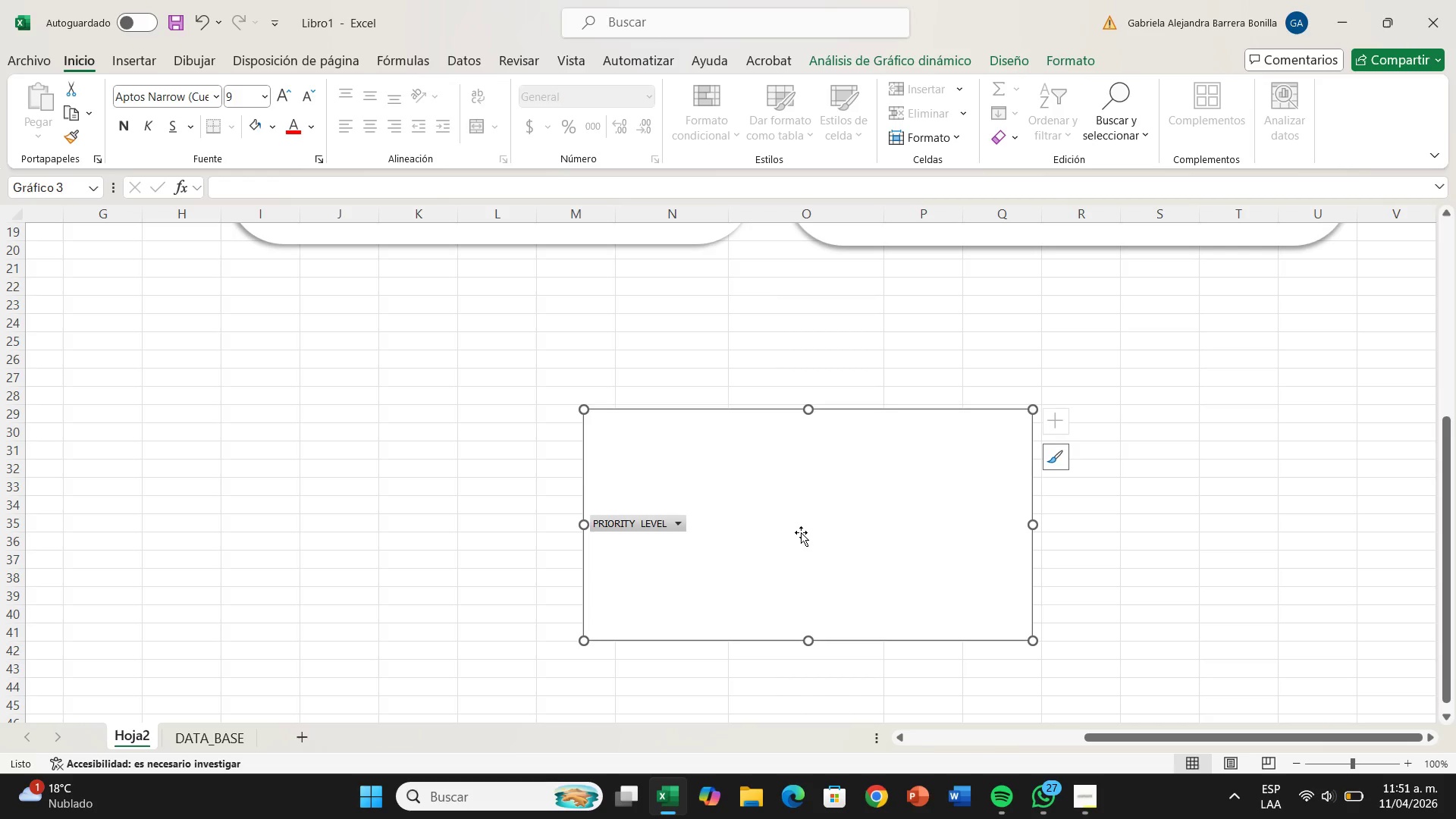 
left_click_drag(start_coordinate=[801, 532], to_coordinate=[682, 521])
 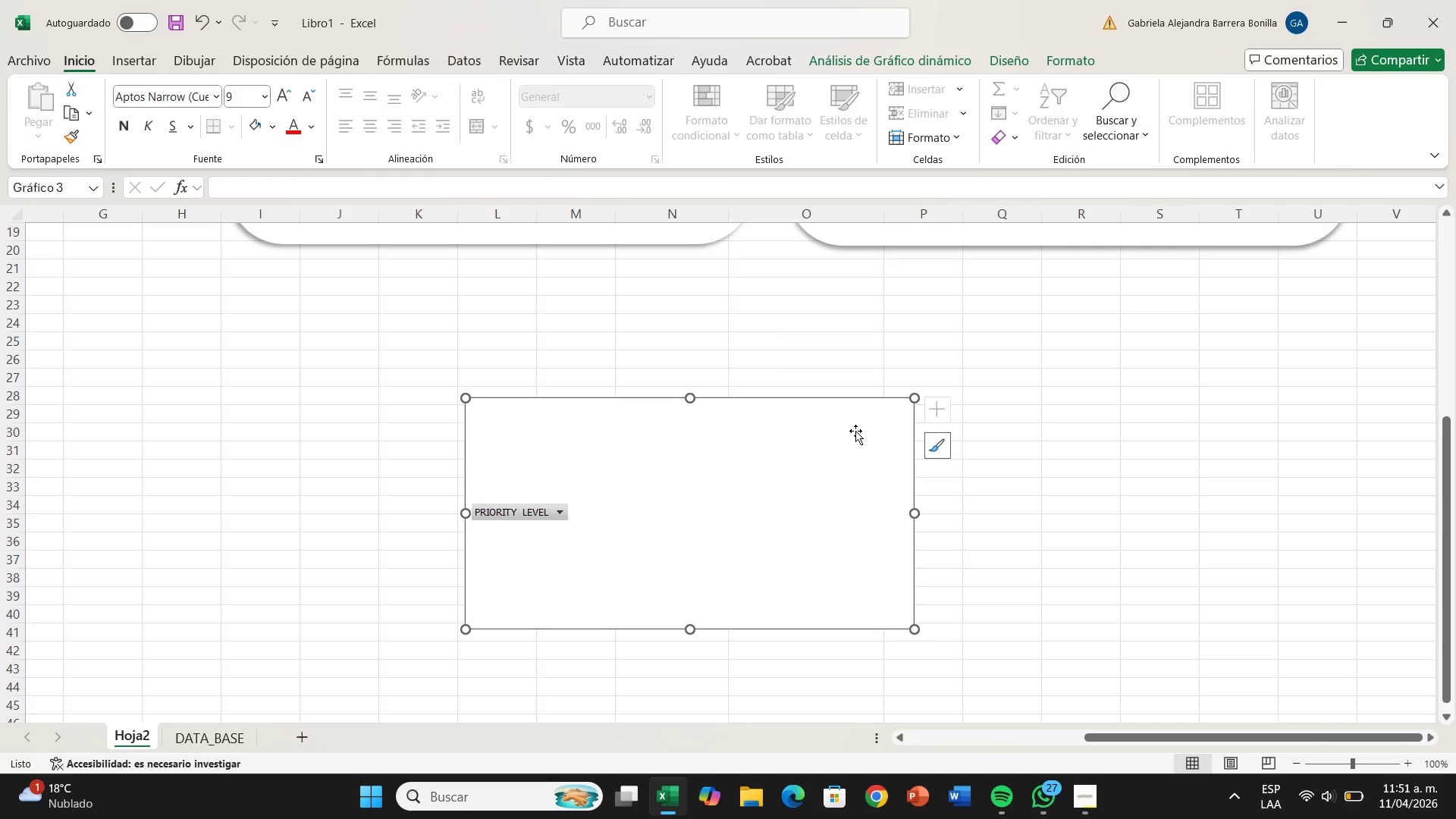 
key(Backspace)
 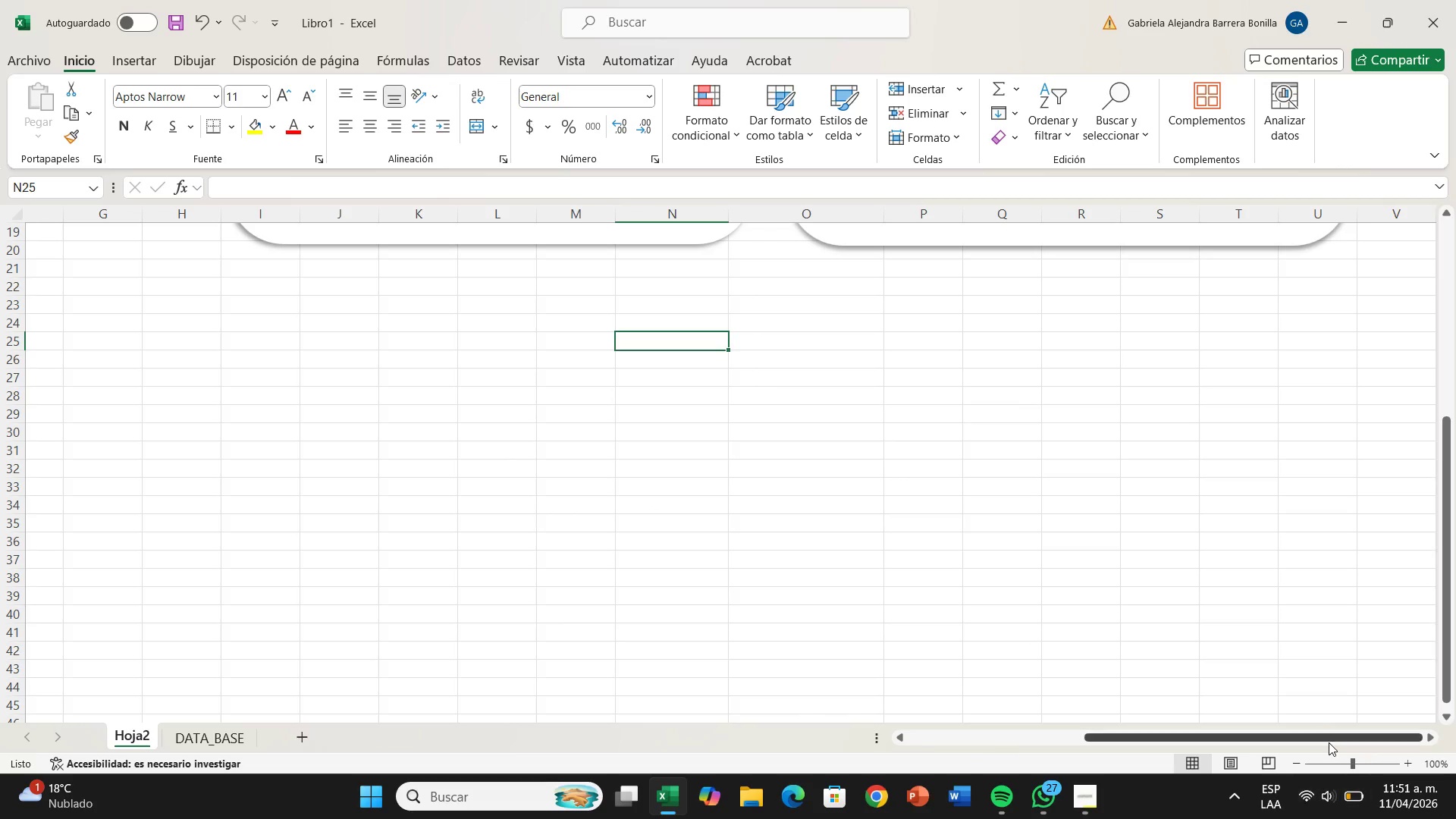 
left_click_drag(start_coordinate=[1329, 742], to_coordinate=[944, 789])
 